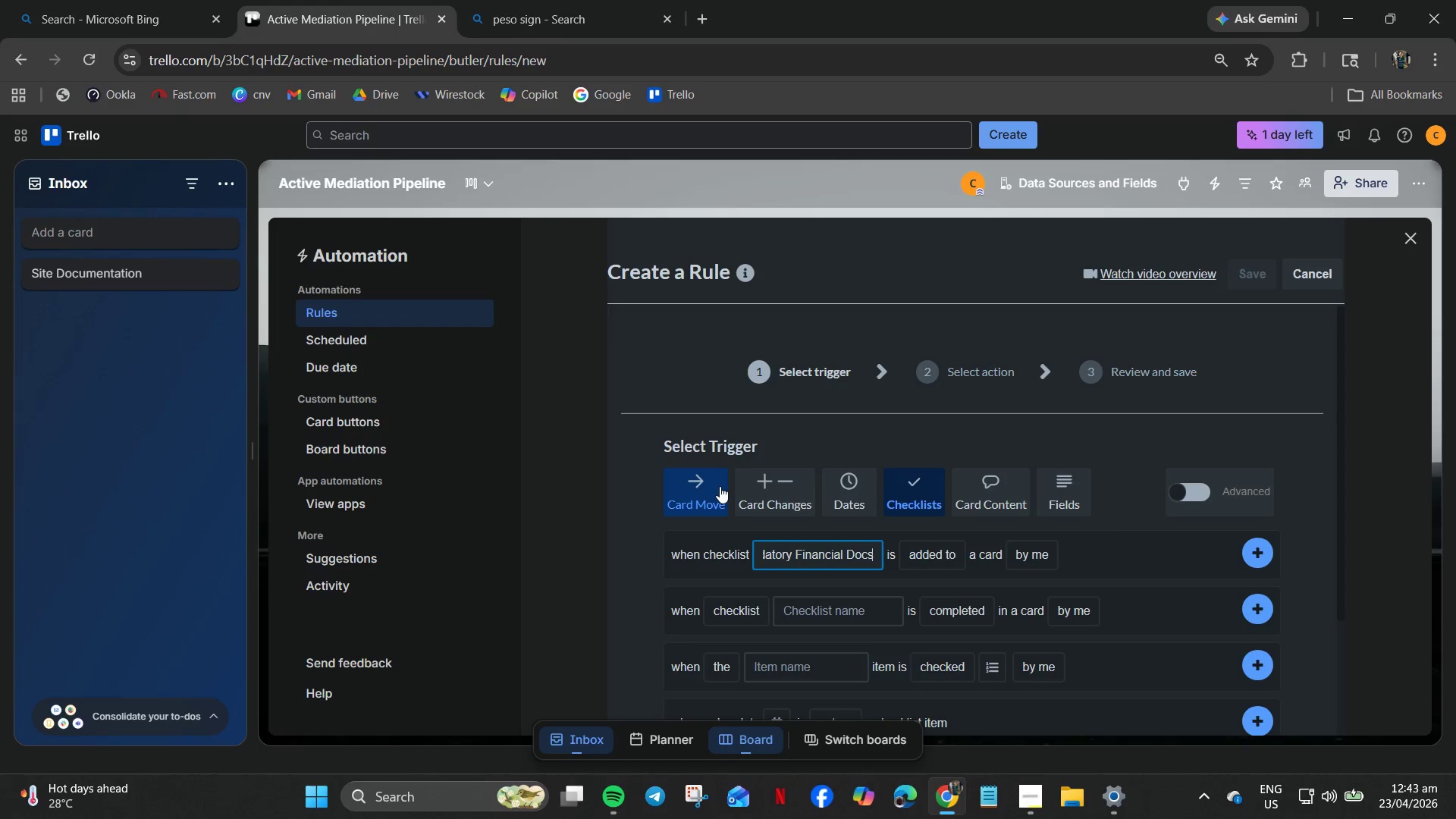 
wait(42.45)
 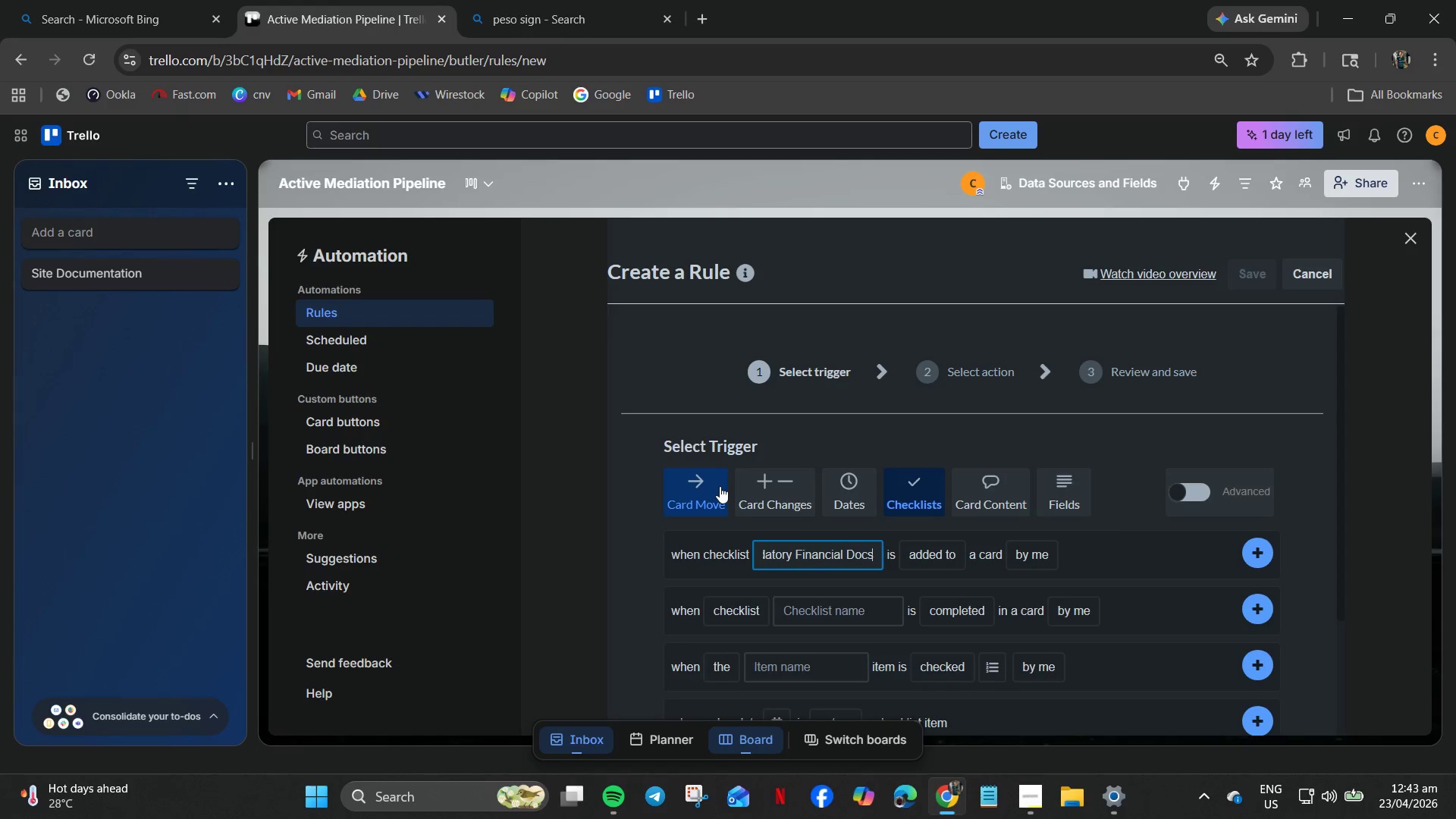 
mouse_move([388, -1])
 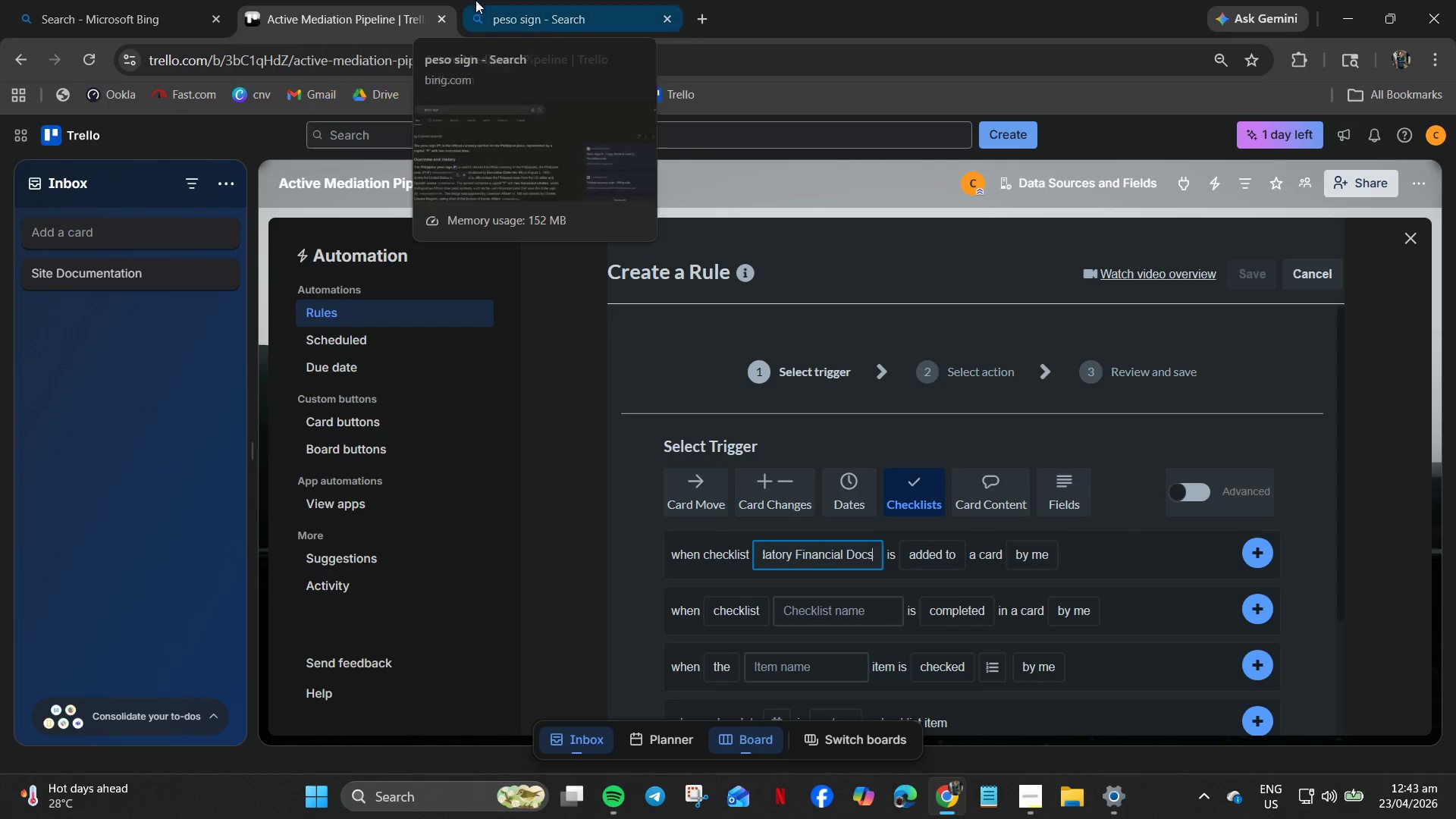 
mouse_move([470, 0])
 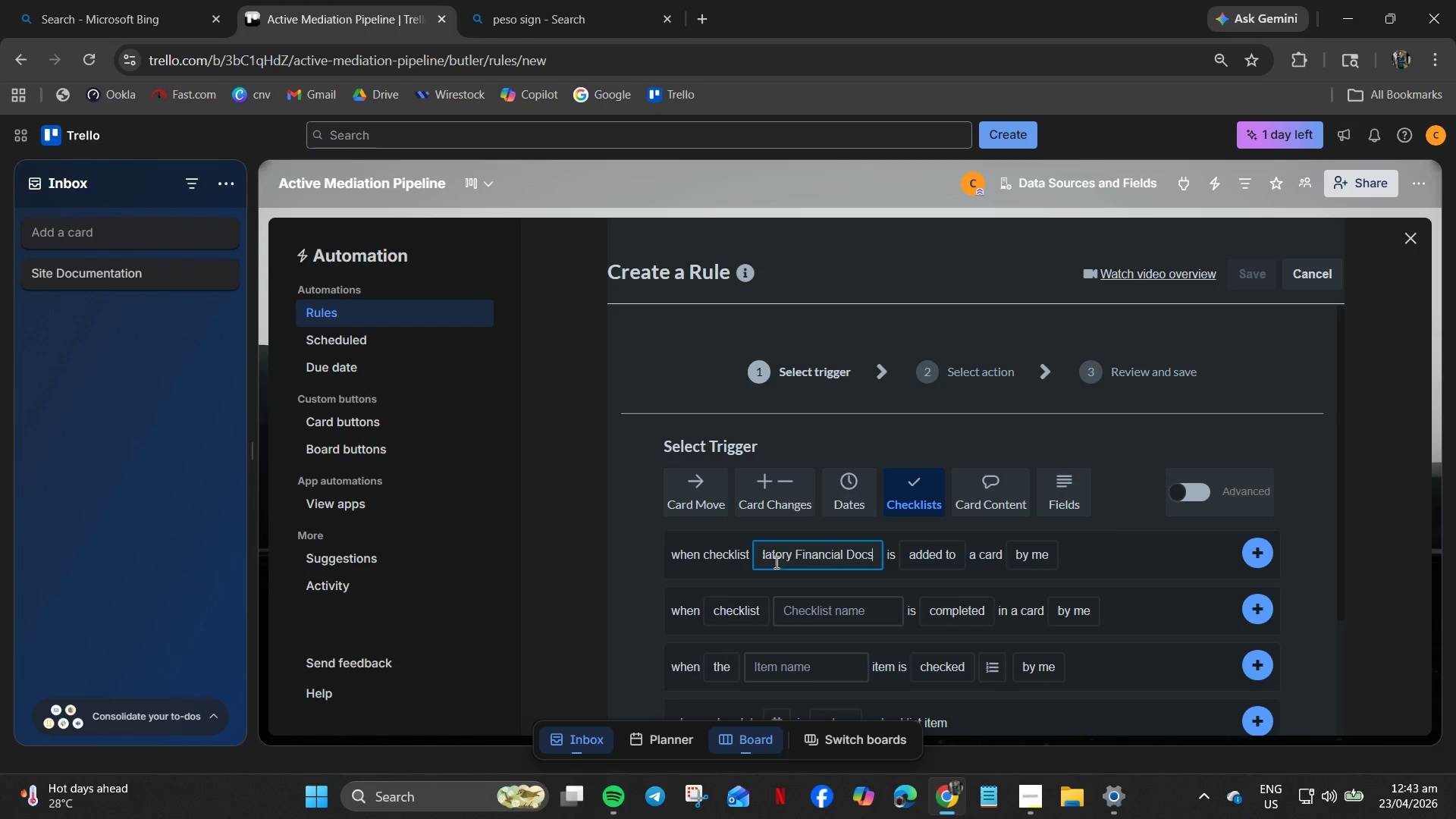 
wait(14.6)
 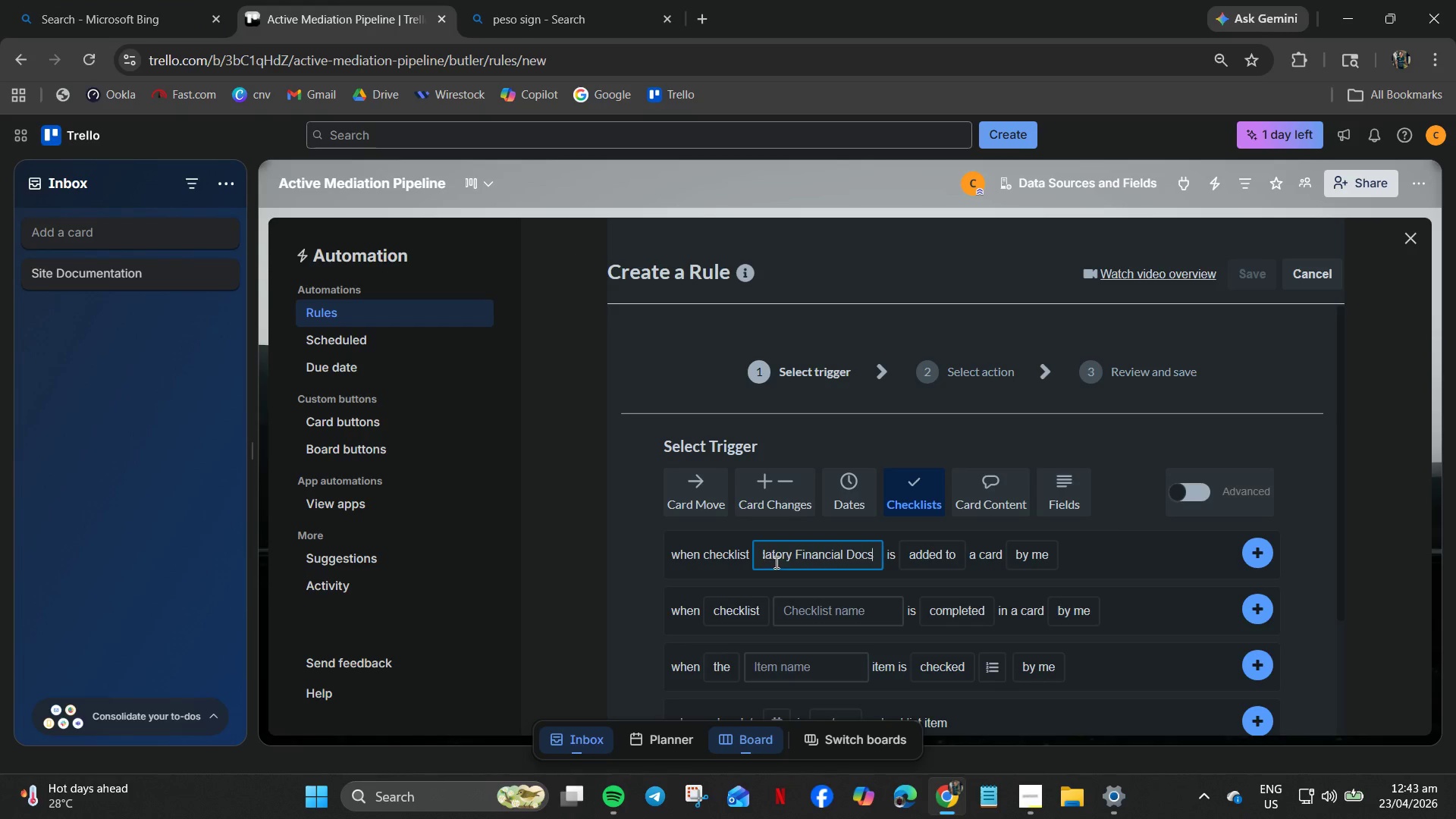 
left_click([934, 553])
 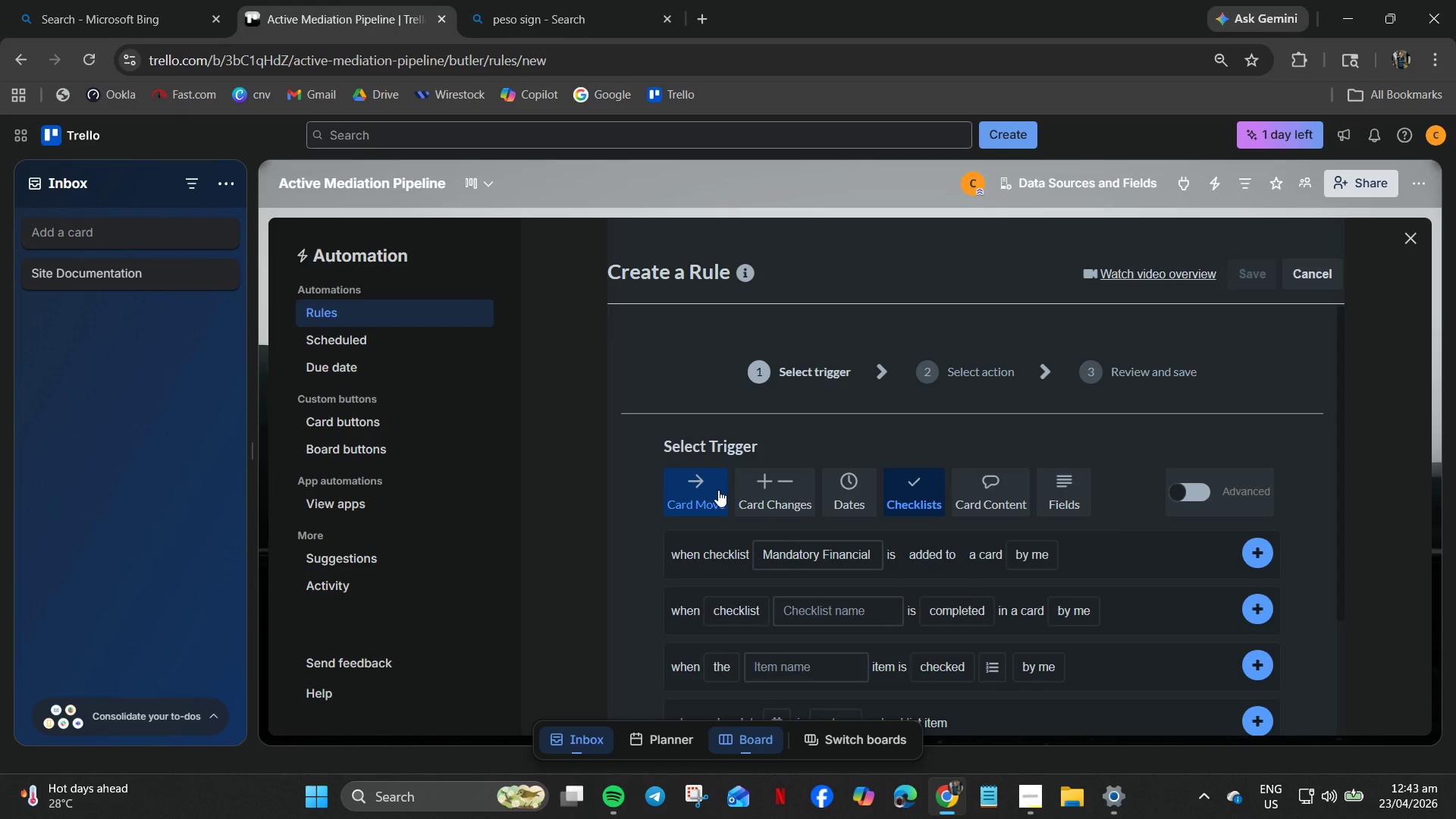 
wait(5.61)
 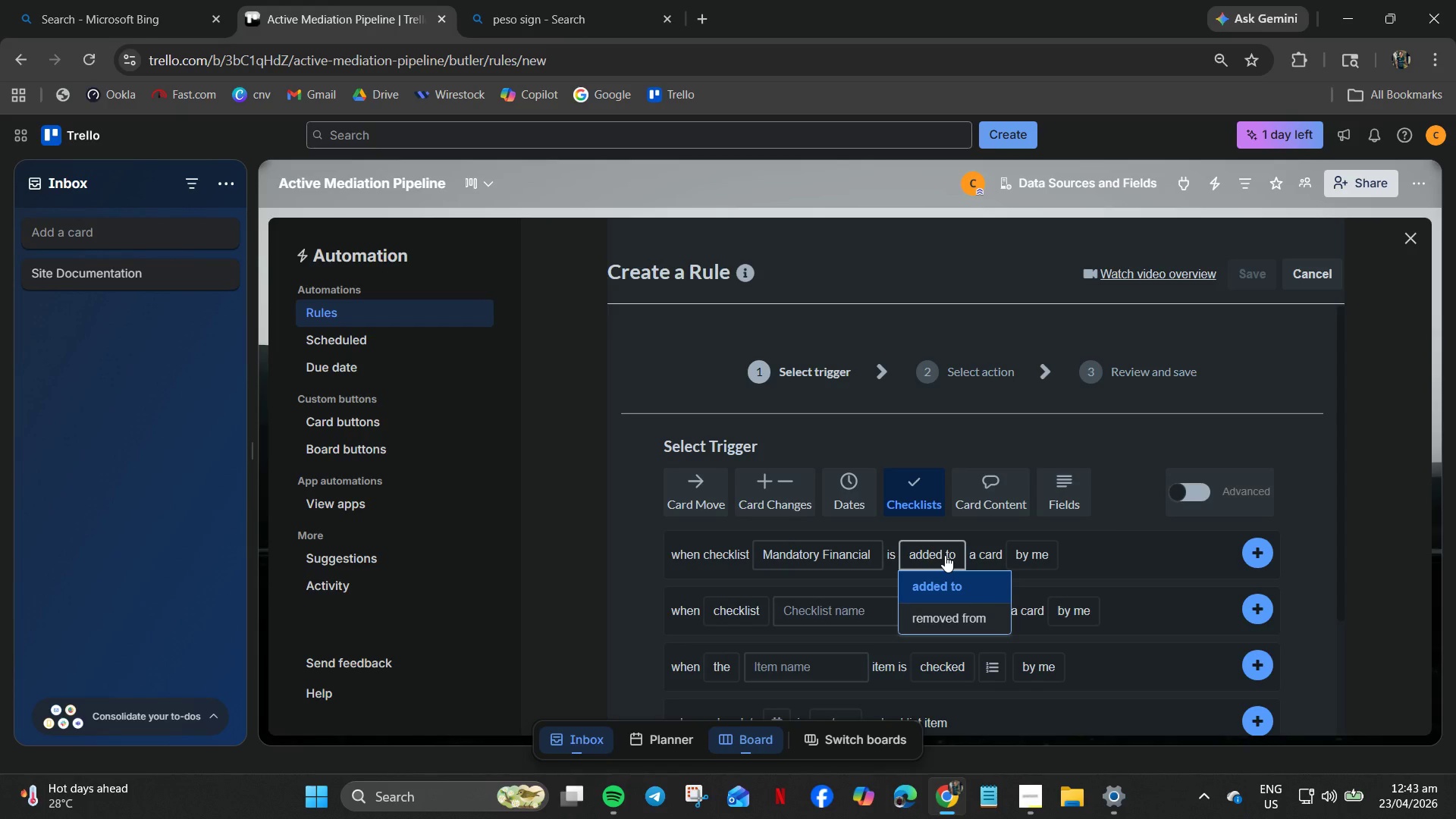 
left_click([982, 493])
 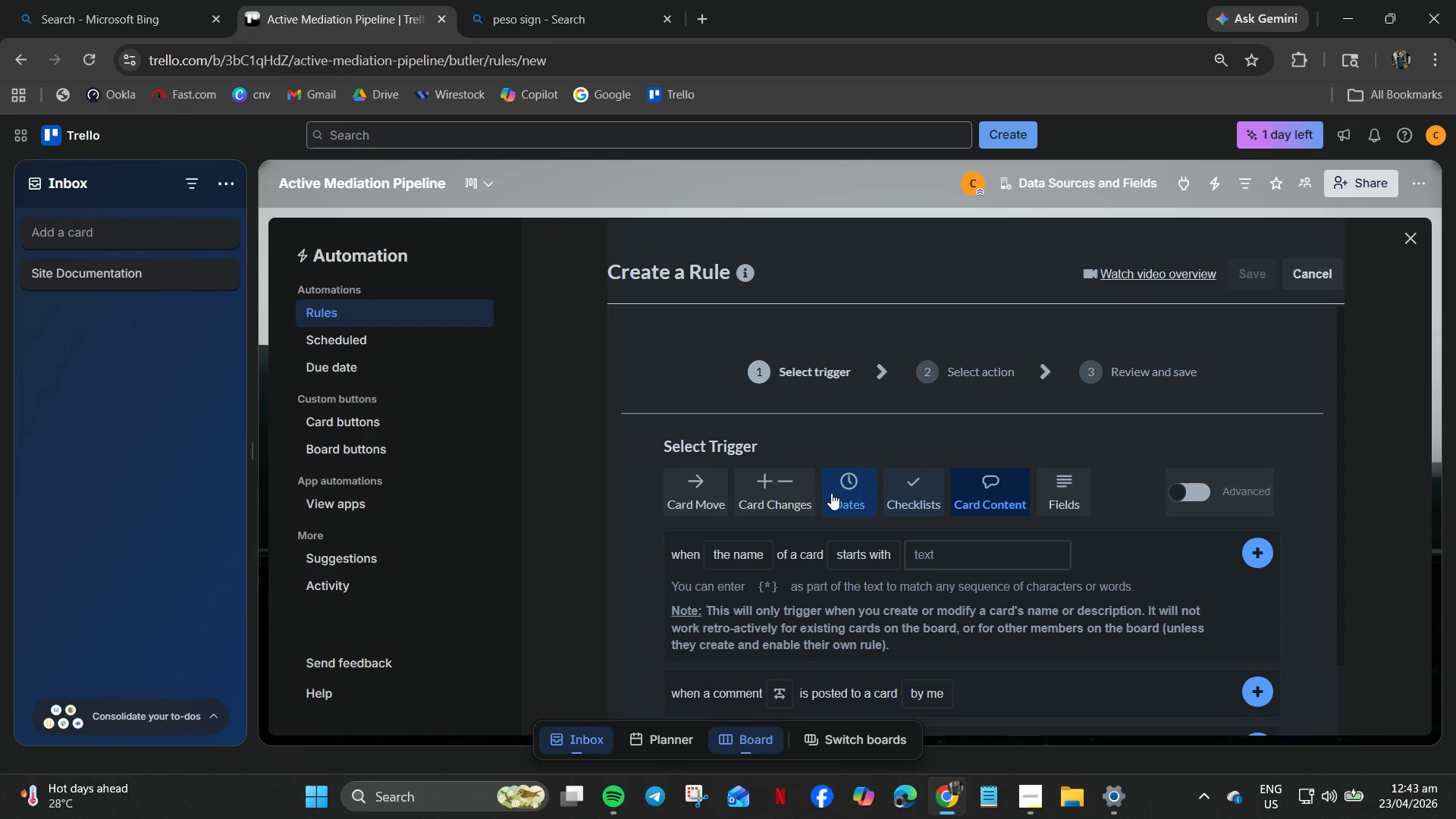 
left_click([686, 485])
 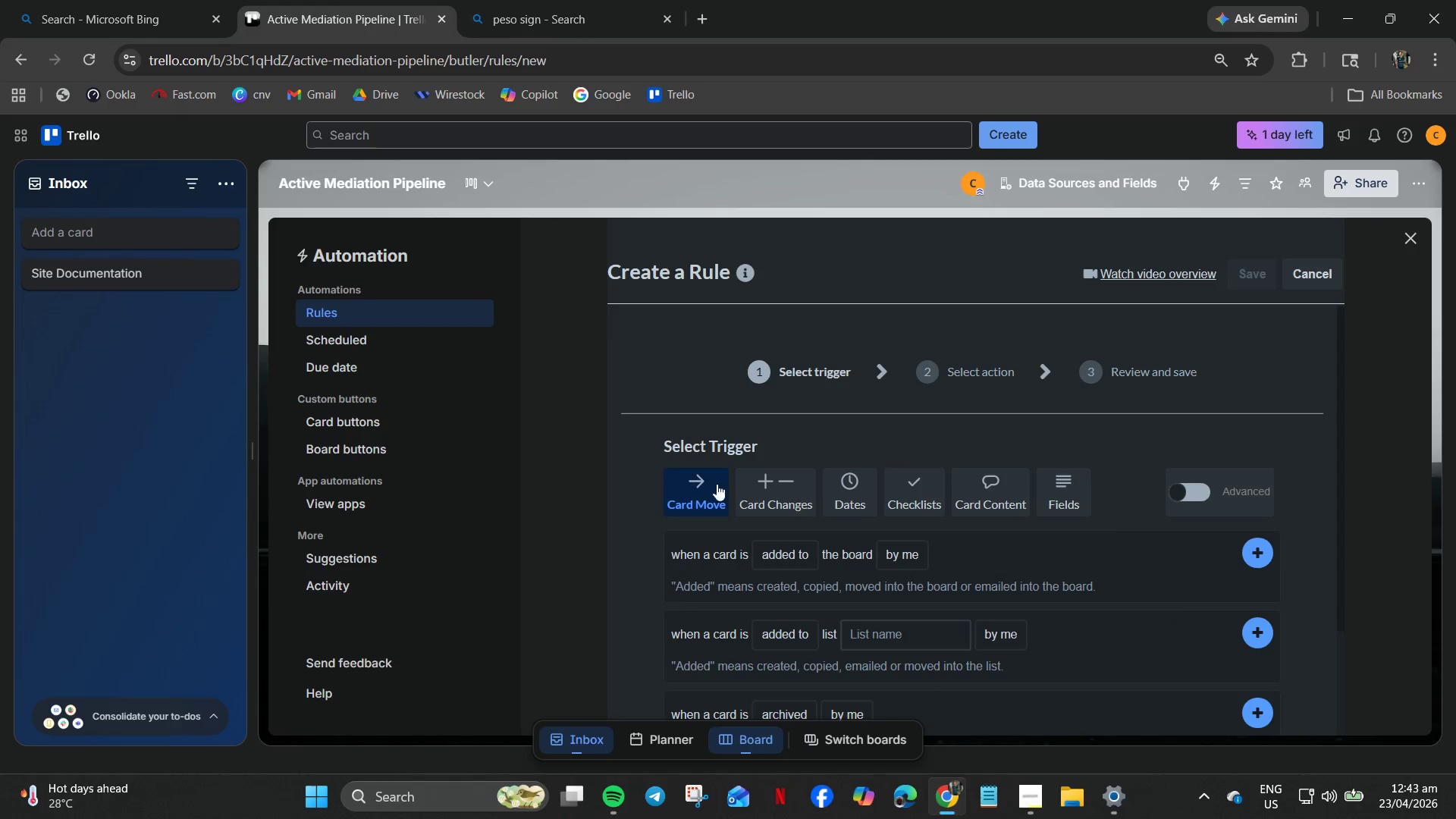 
left_click([791, 484])
 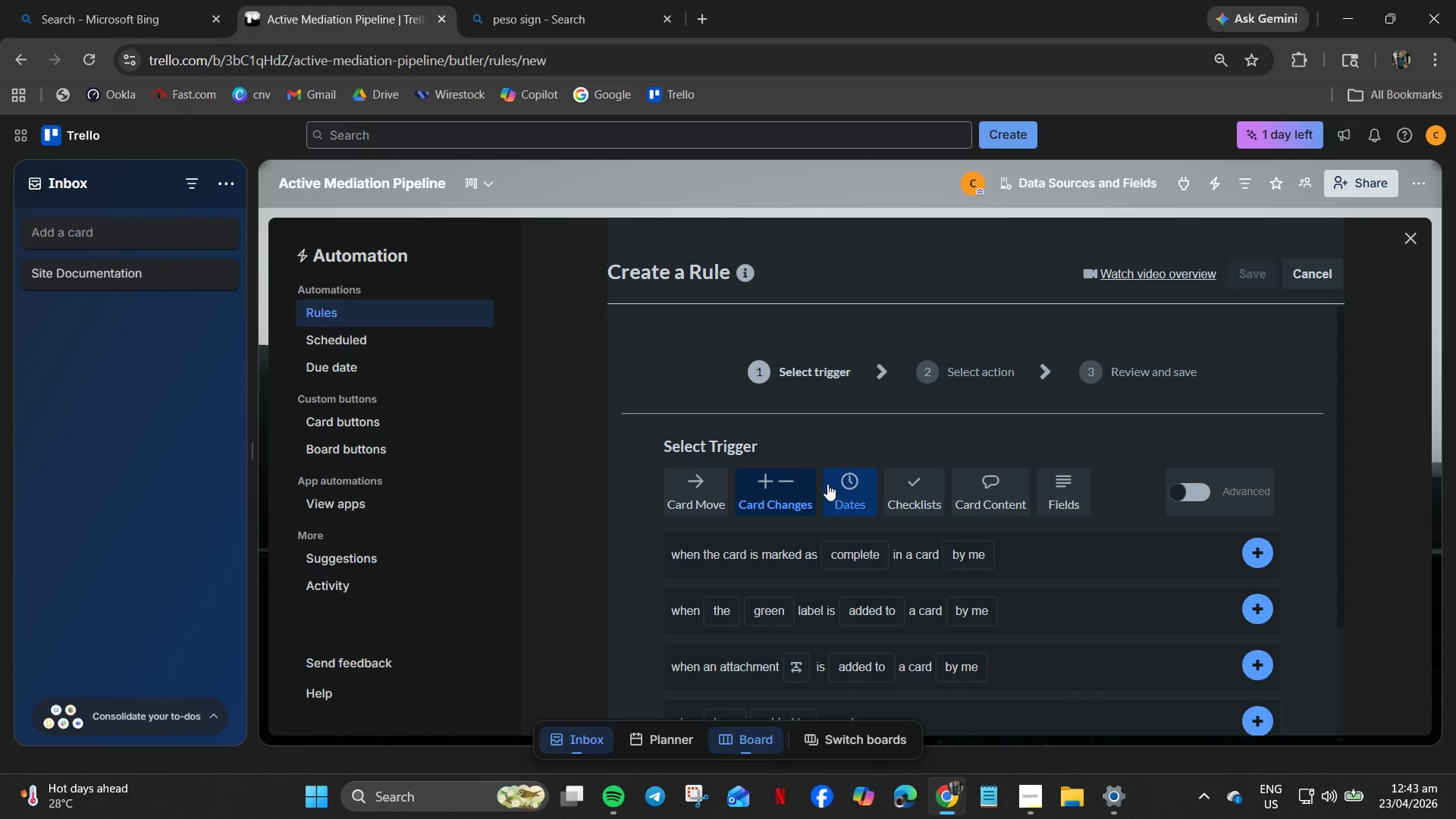 
mouse_move([870, 533])
 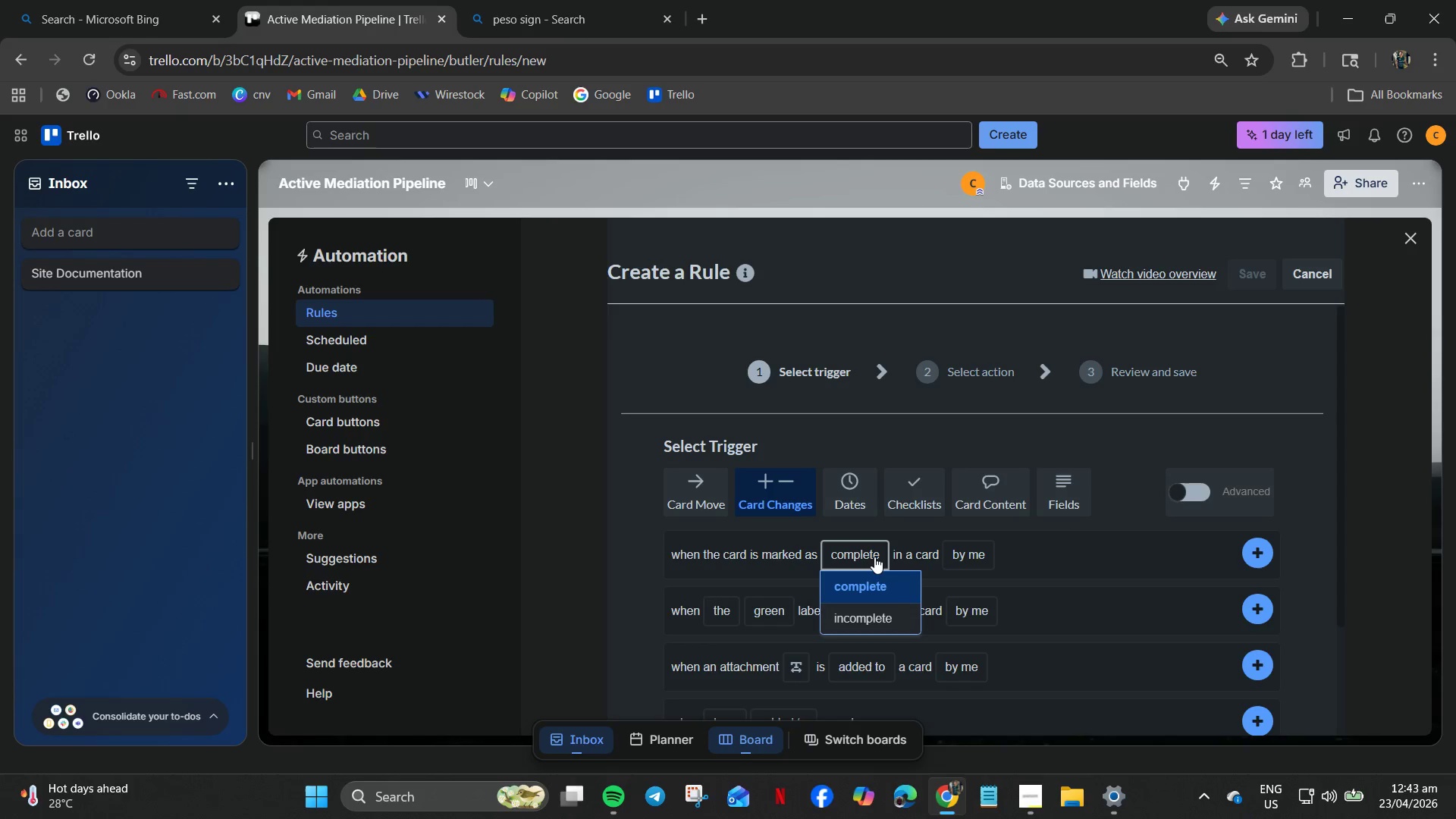 
left_click([874, 557])
 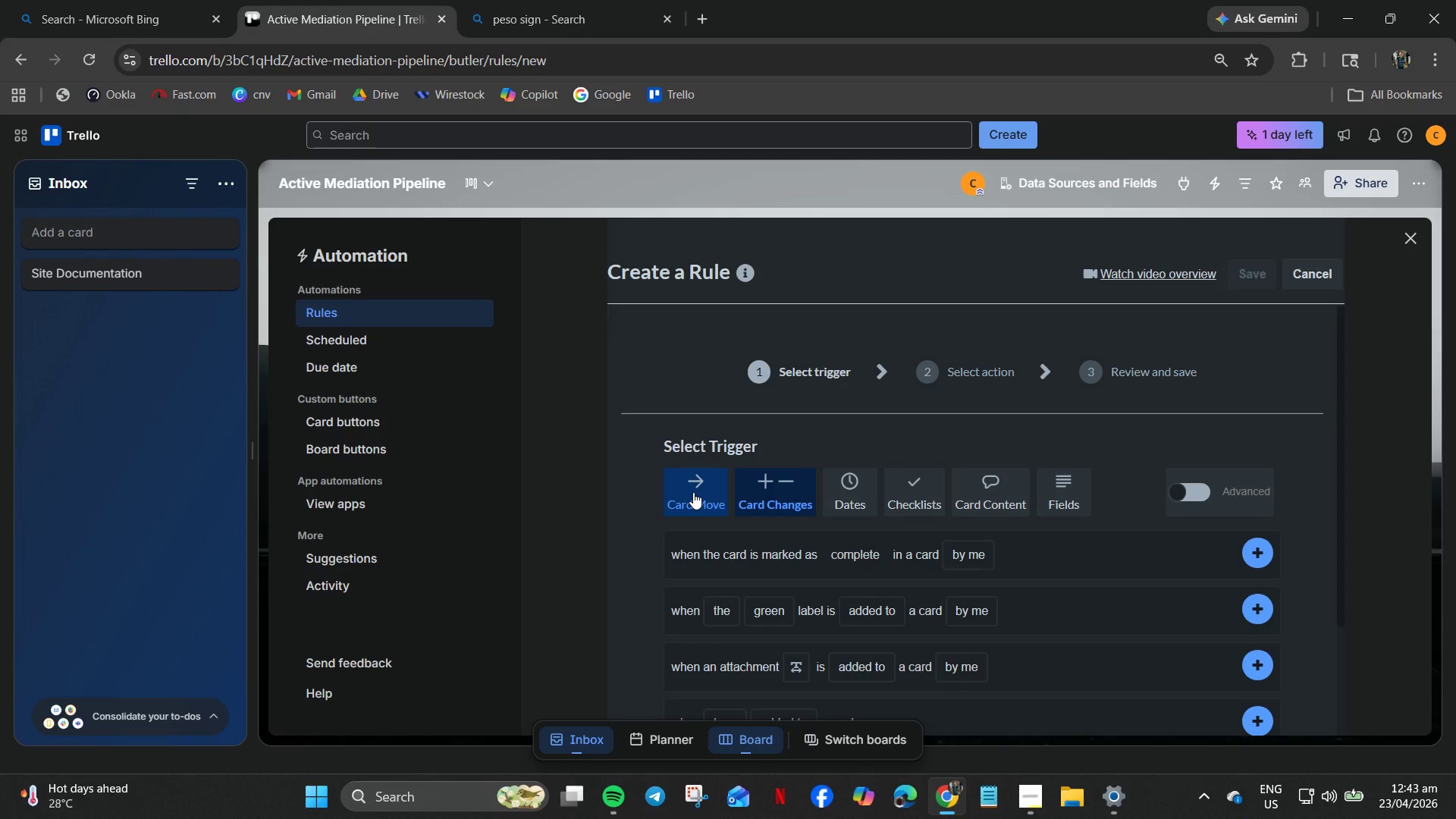 
wait(6.27)
 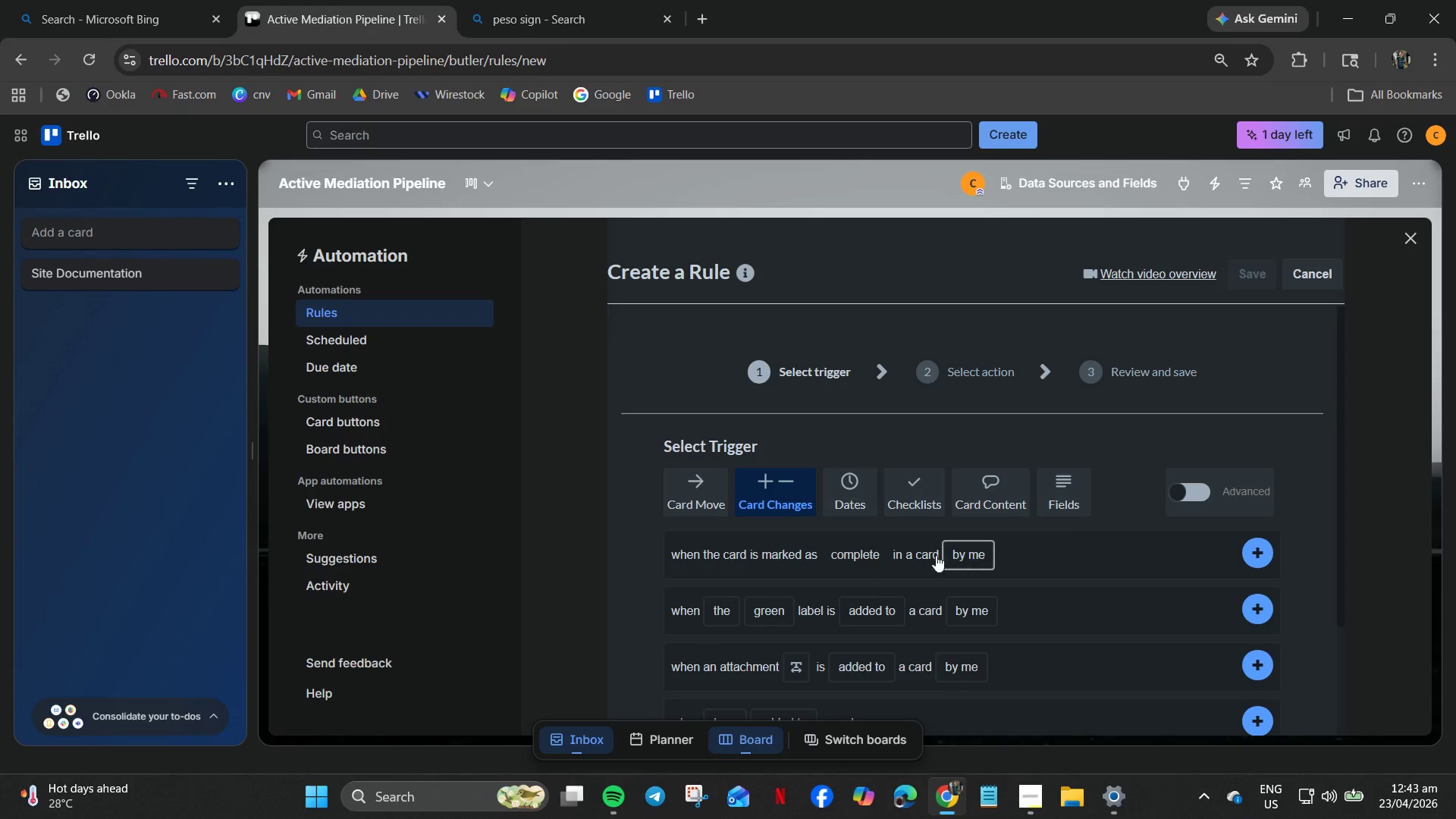 
left_click([686, 489])
 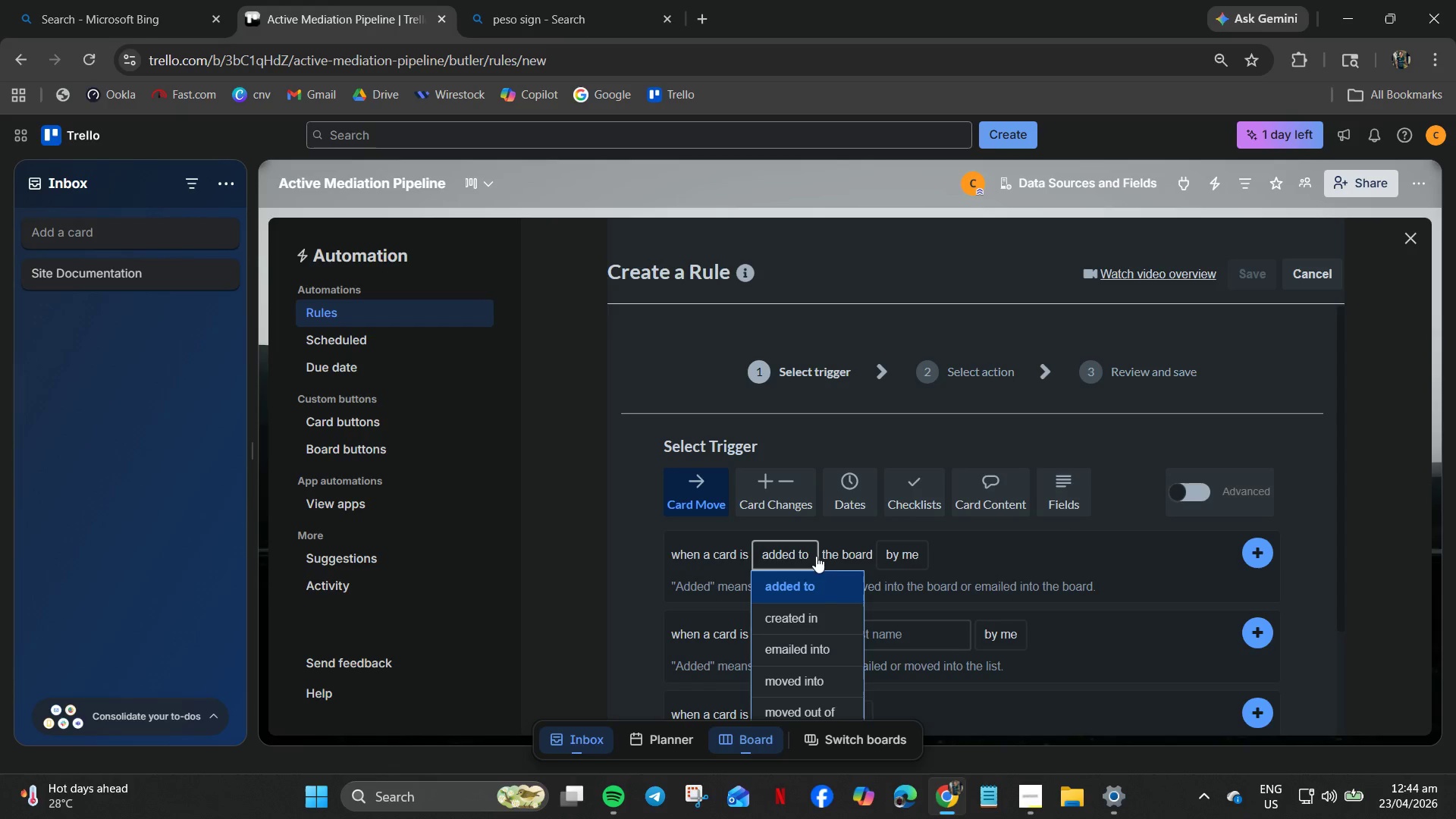 
left_click_drag(start_coordinate=[910, 556], to_coordinate=[957, 614])
 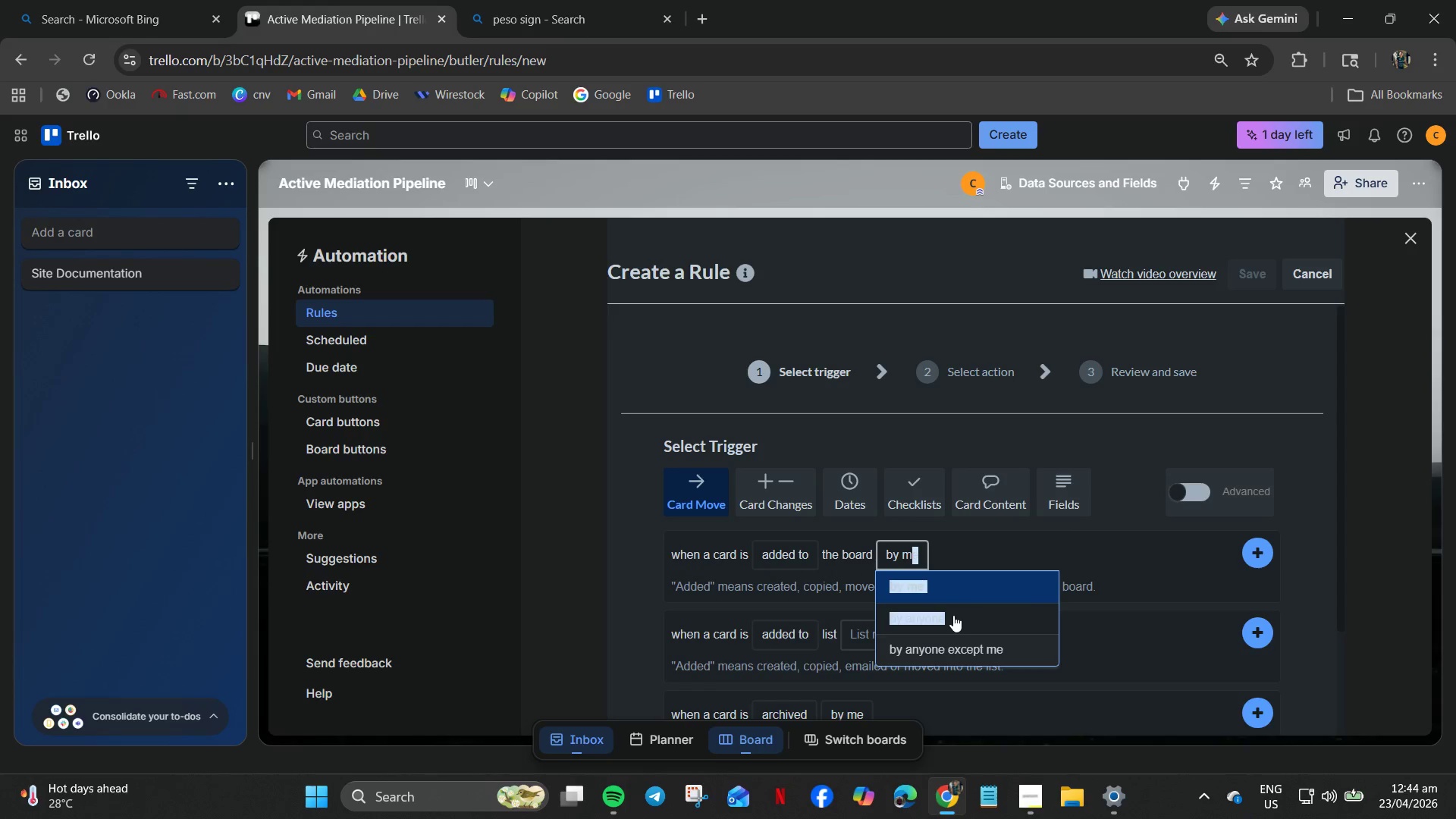 
left_click([953, 615])
 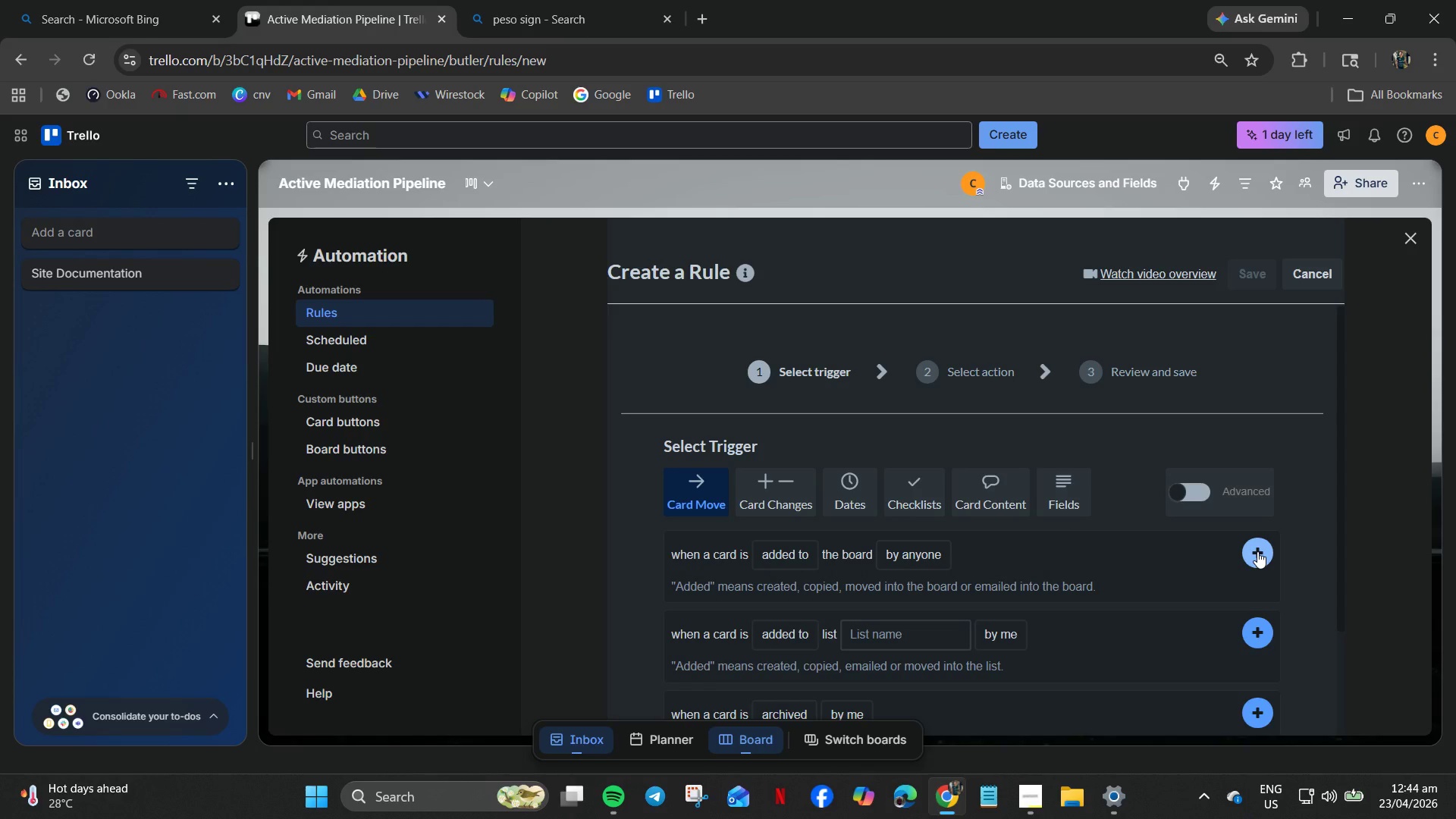 
left_click([1257, 551])
 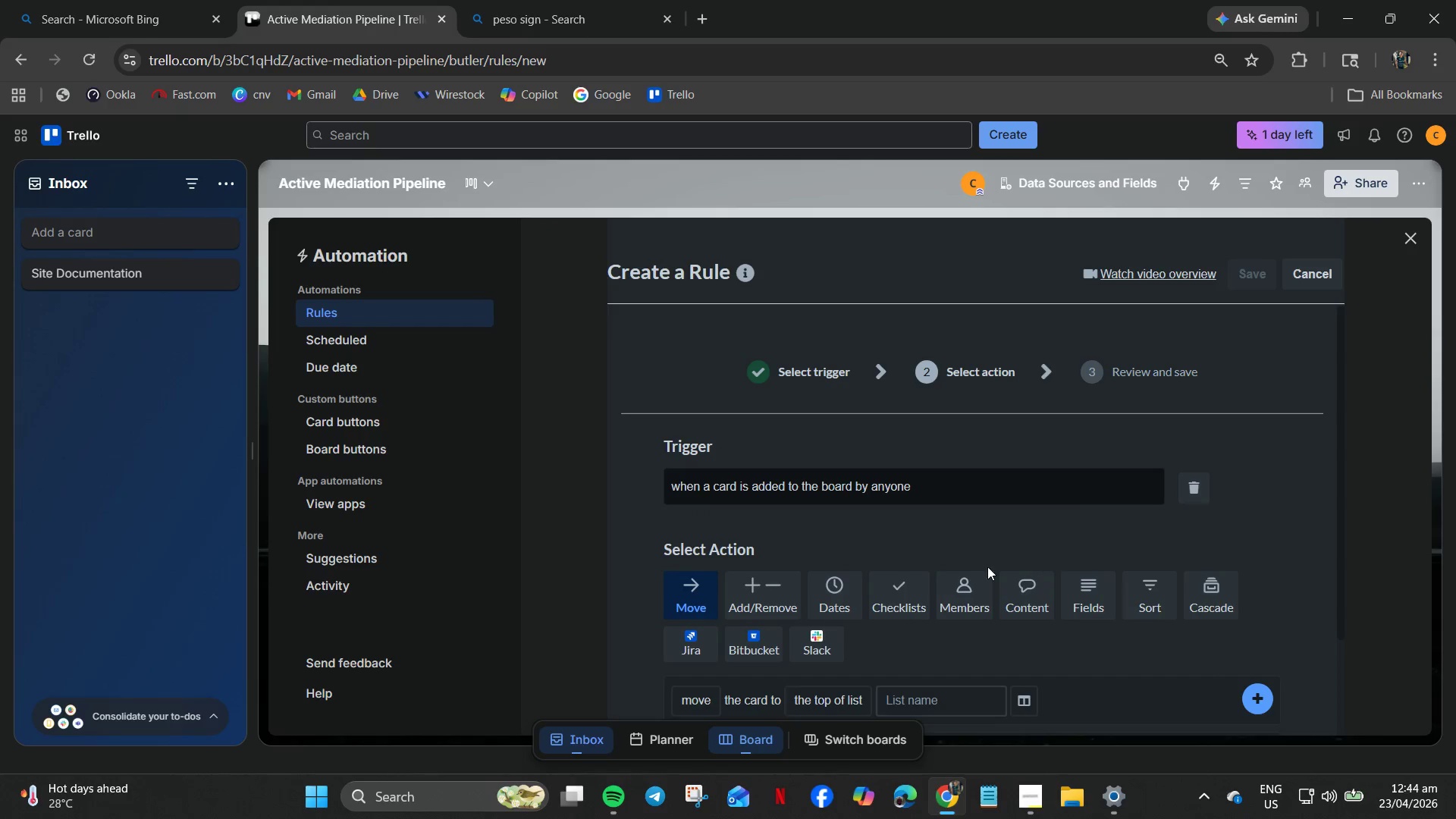 
scroll: coordinate [886, 605], scroll_direction: up, amount: 3.0
 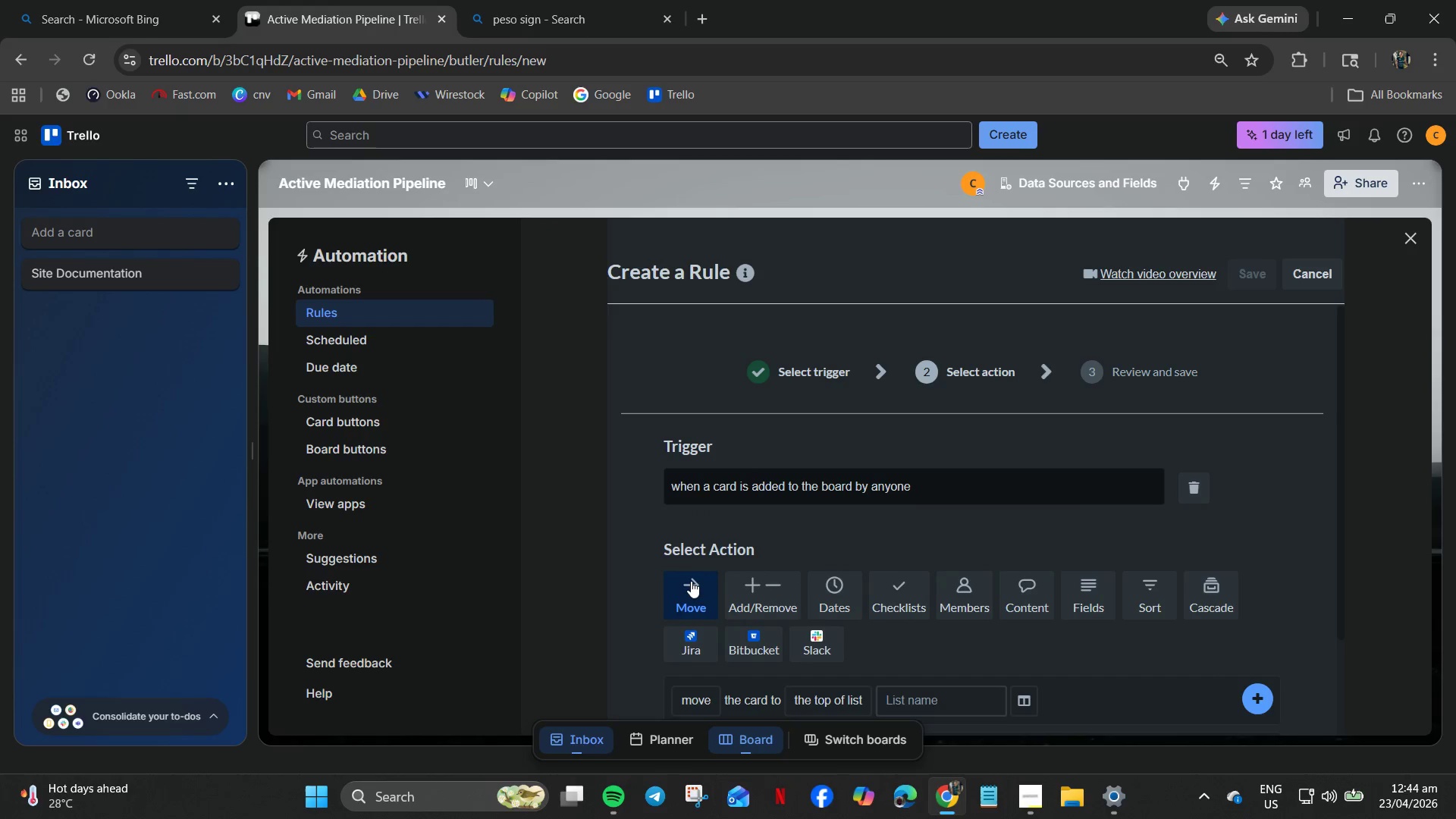 
scroll: coordinate [685, 681], scroll_direction: down, amount: 4.0
 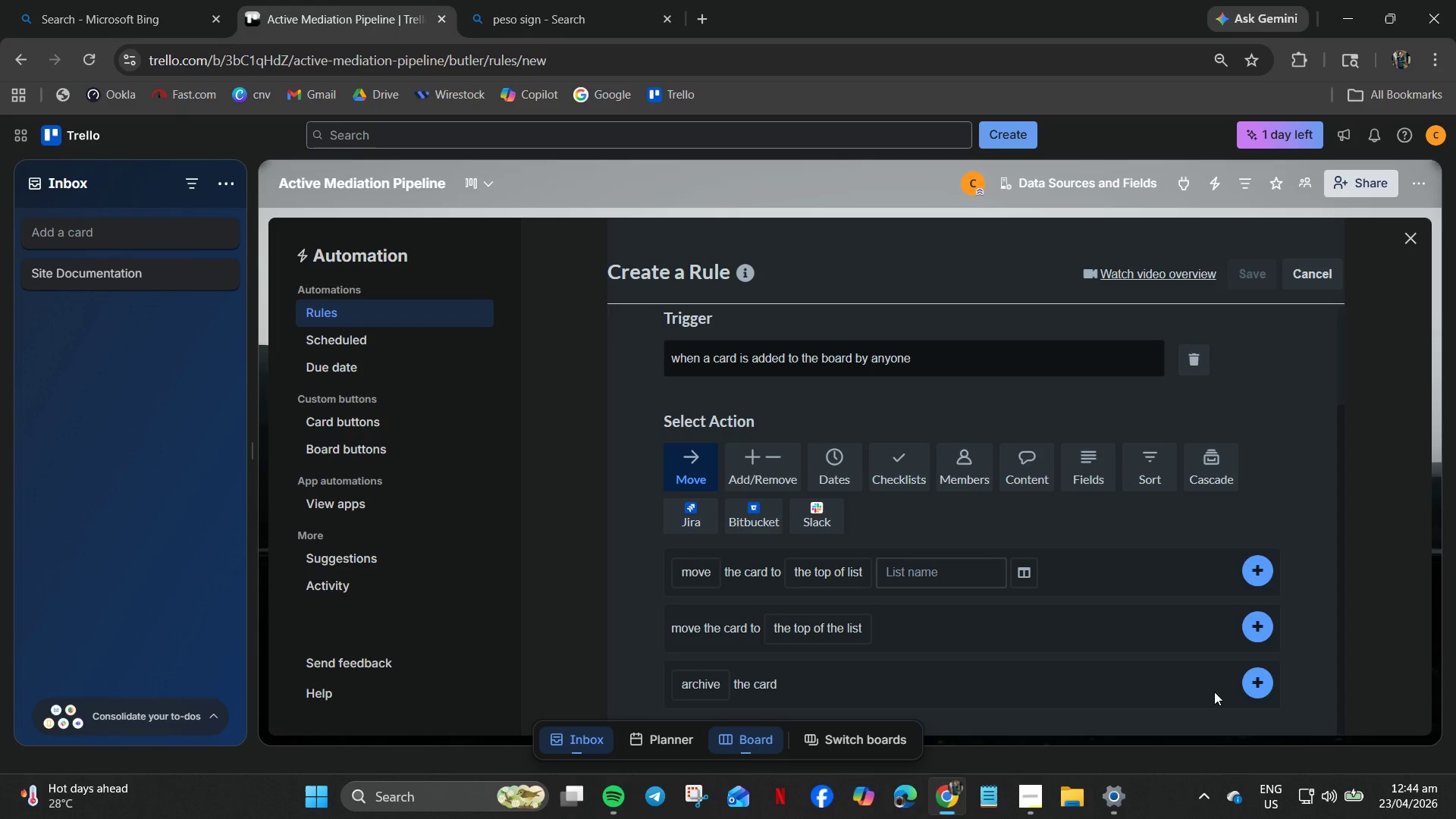 
wait(11.6)
 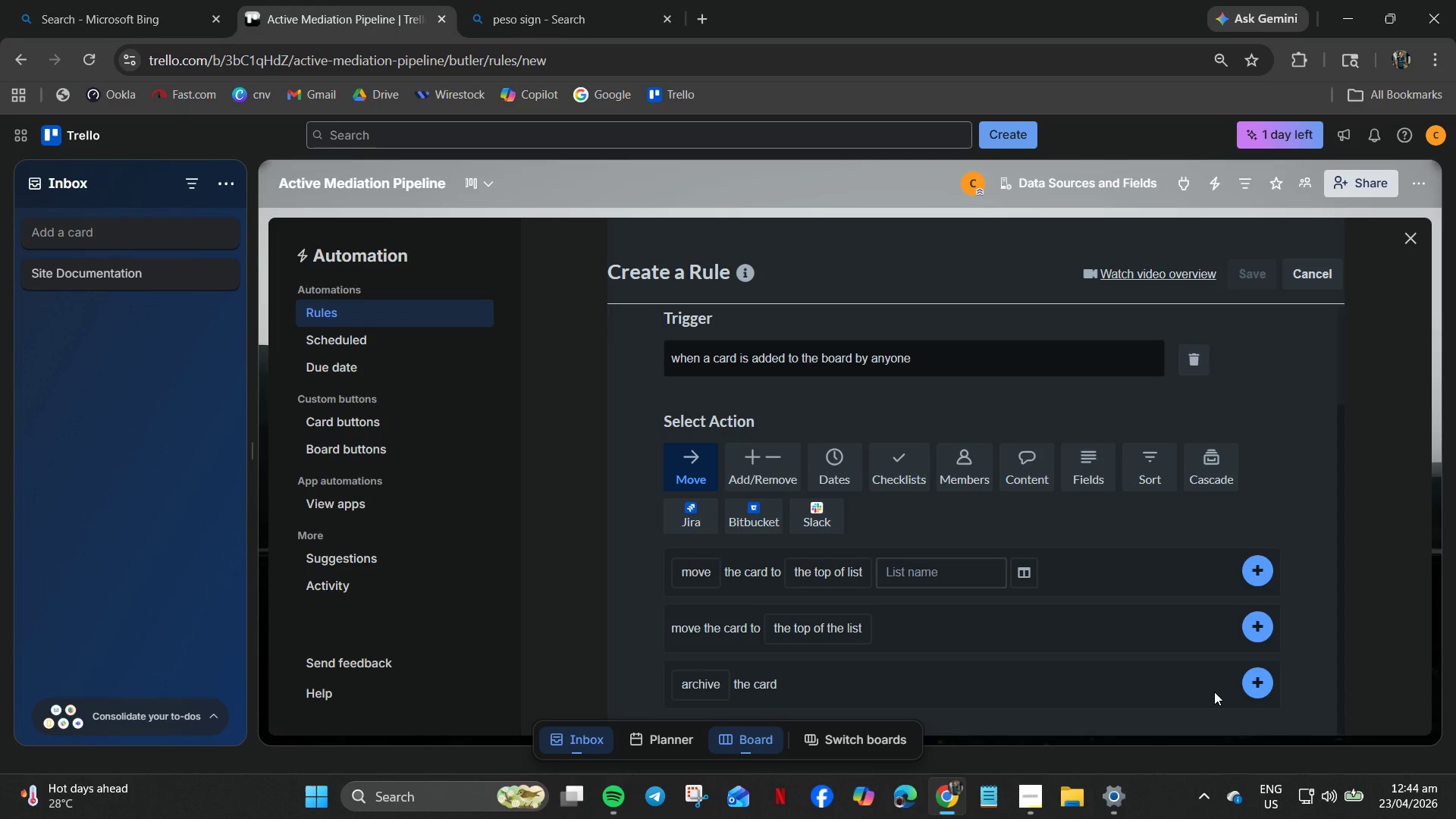 
scroll: coordinate [859, 627], scroll_direction: up, amount: 2.0
 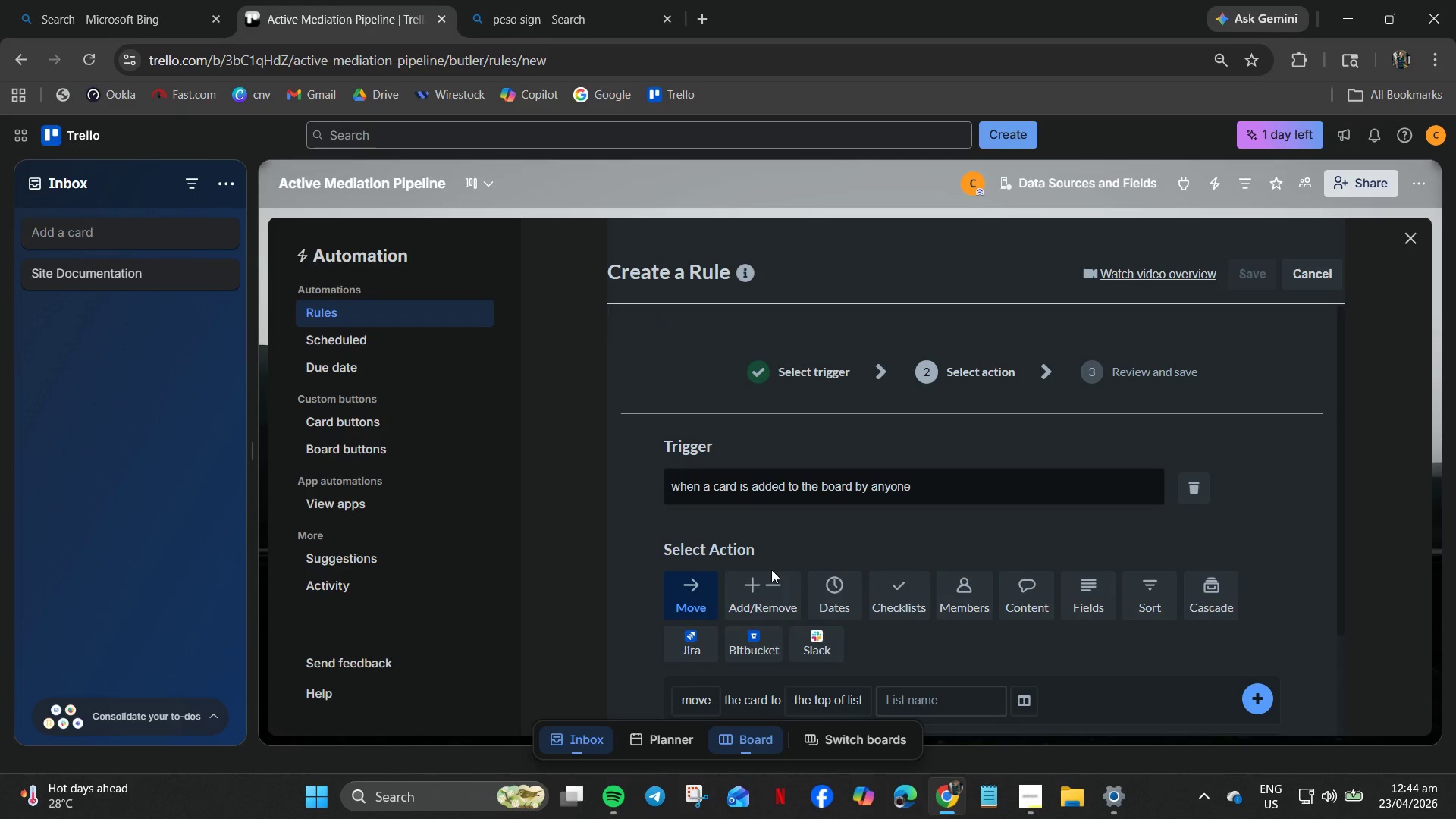 
wait(11.72)
 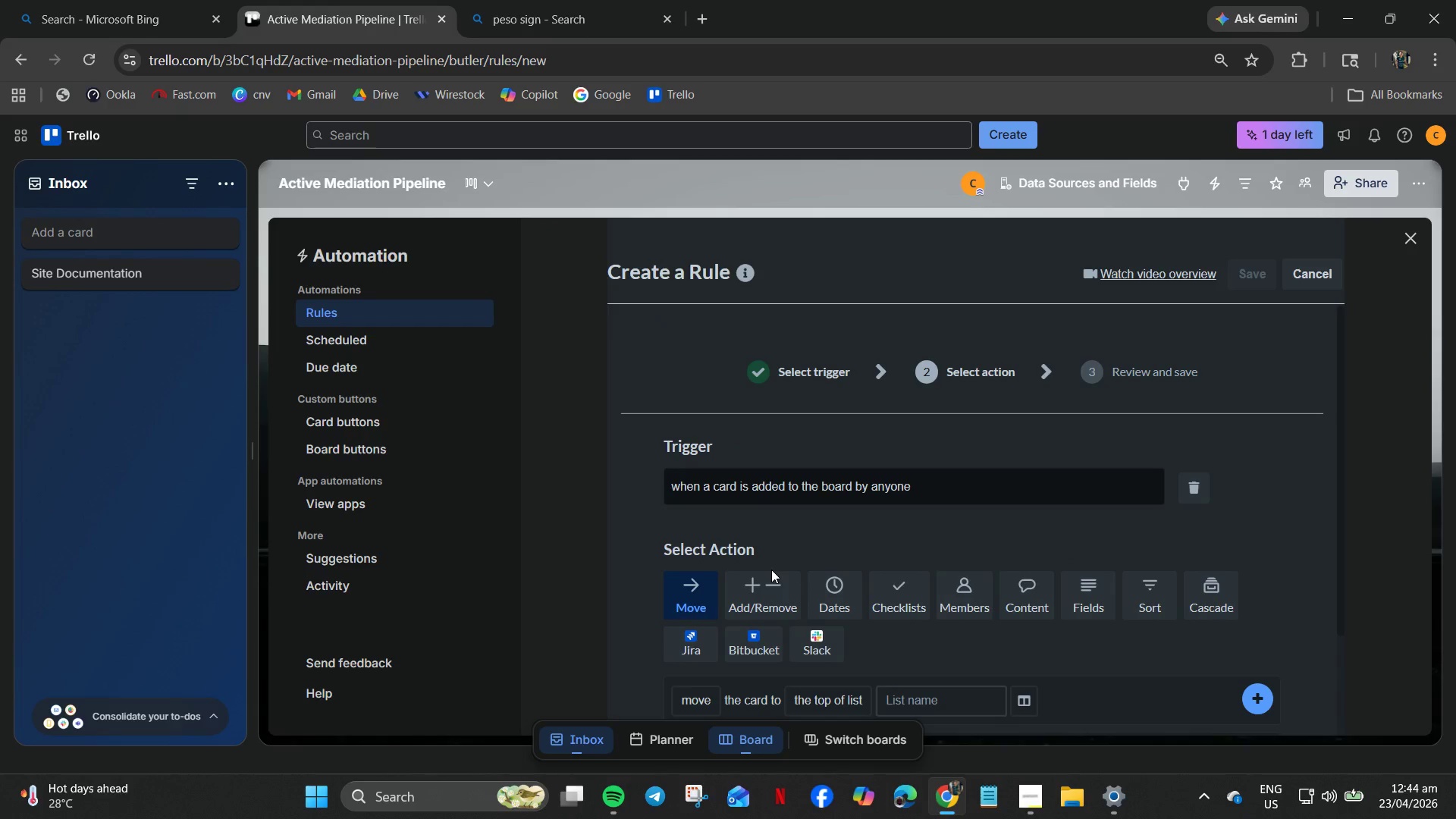 
scroll: coordinate [756, 579], scroll_direction: down, amount: 2.0
 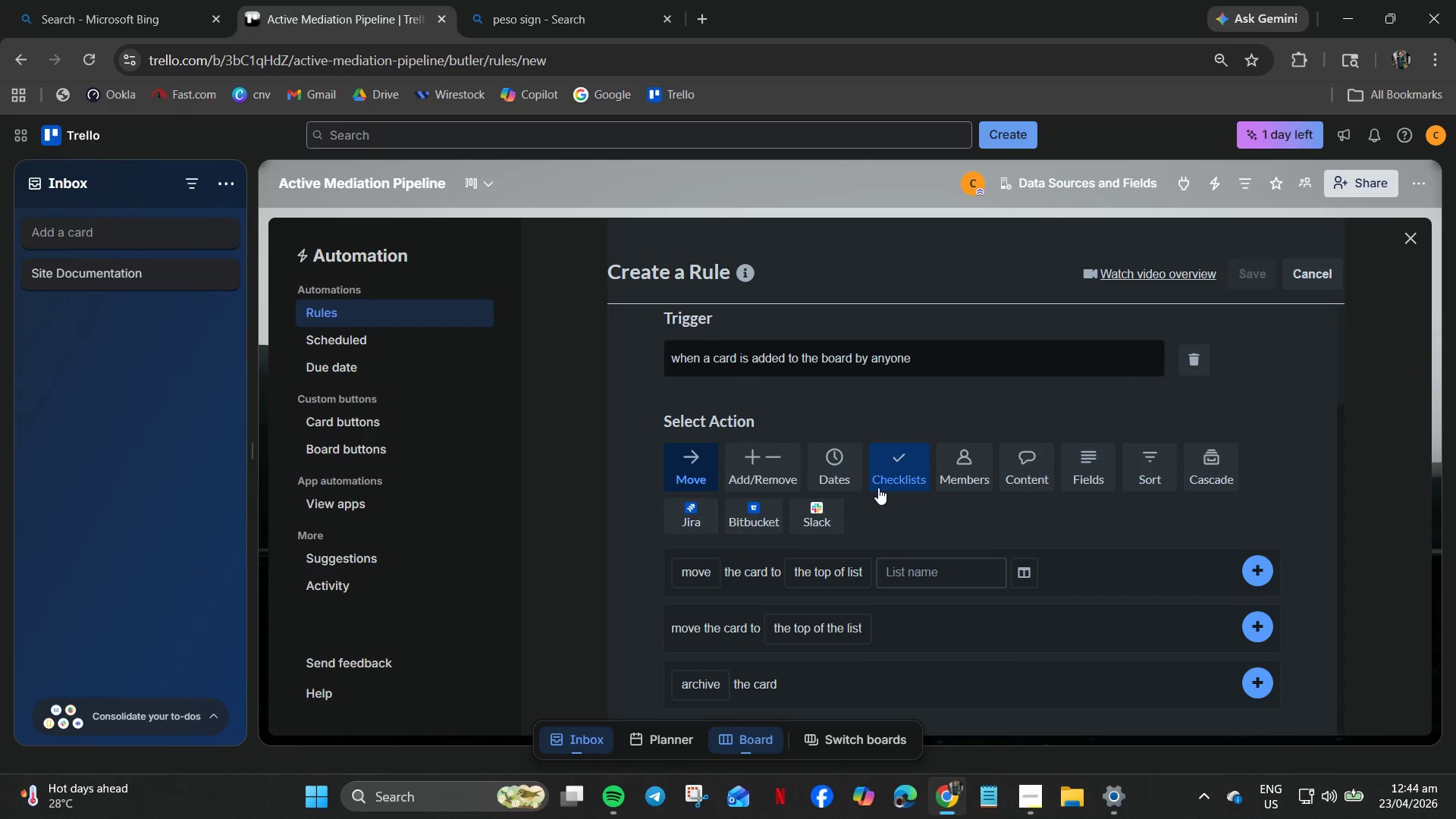 
left_click([891, 479])
 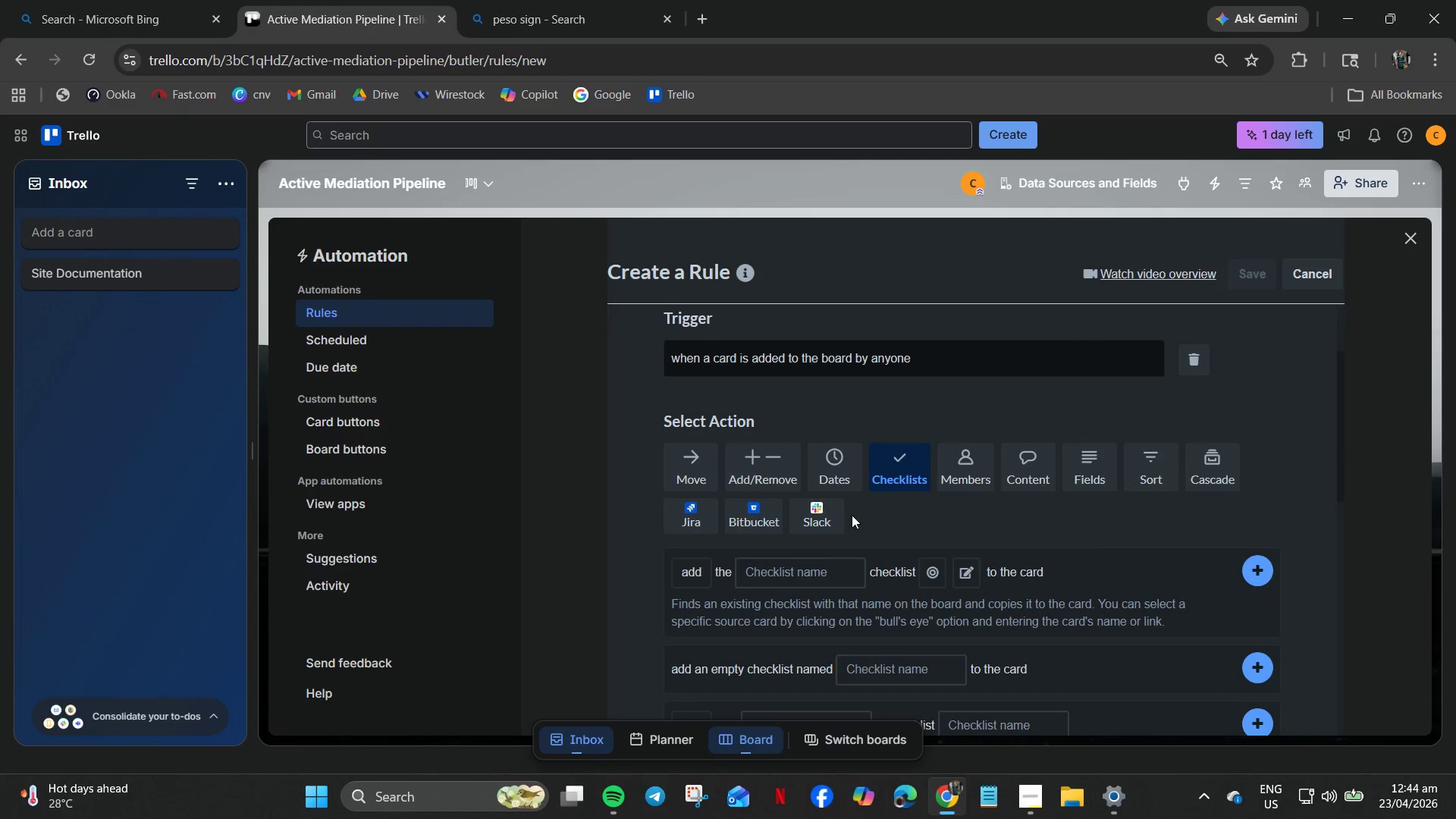 
mouse_move([688, 598])
 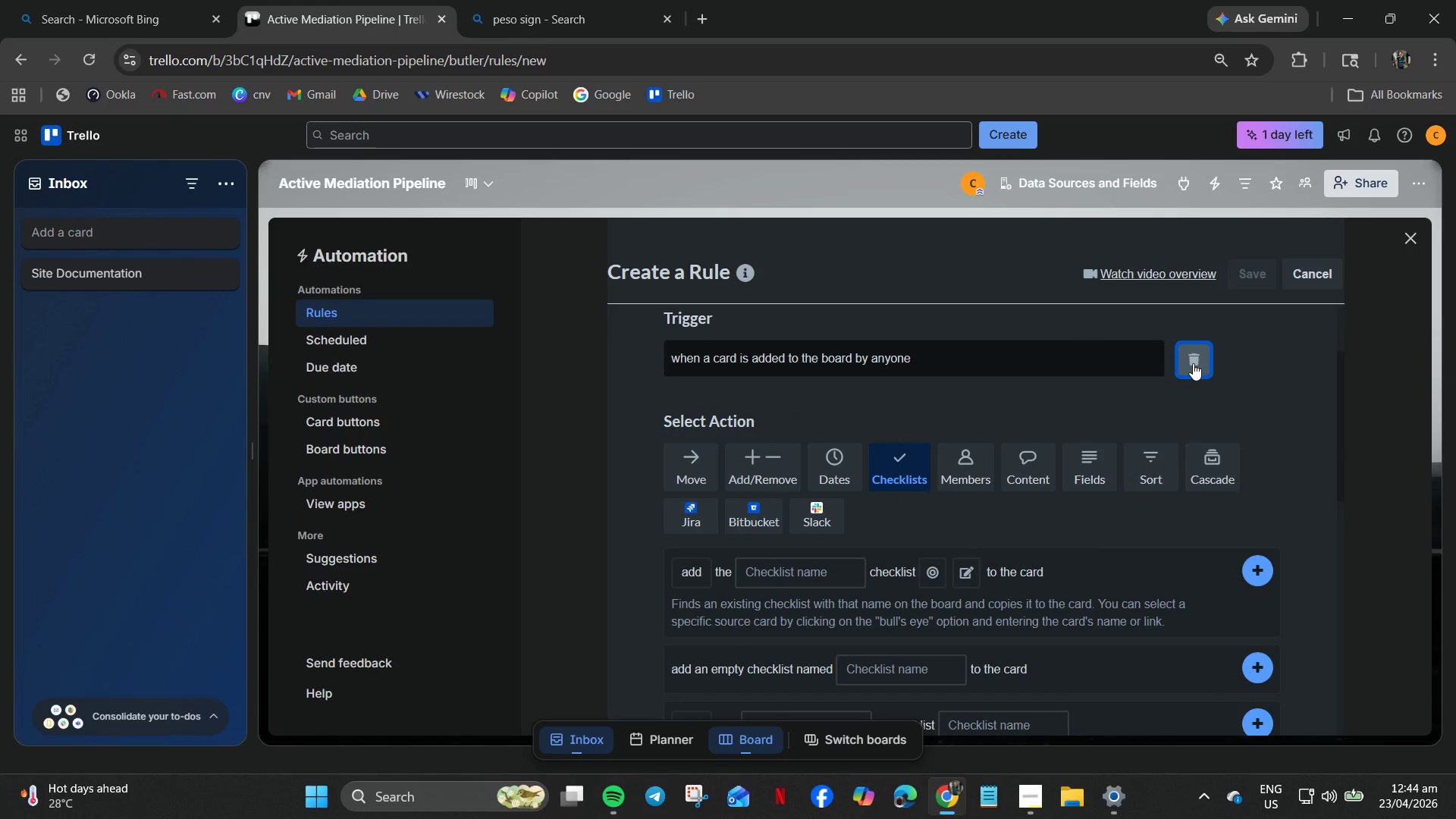 
wait(6.13)
 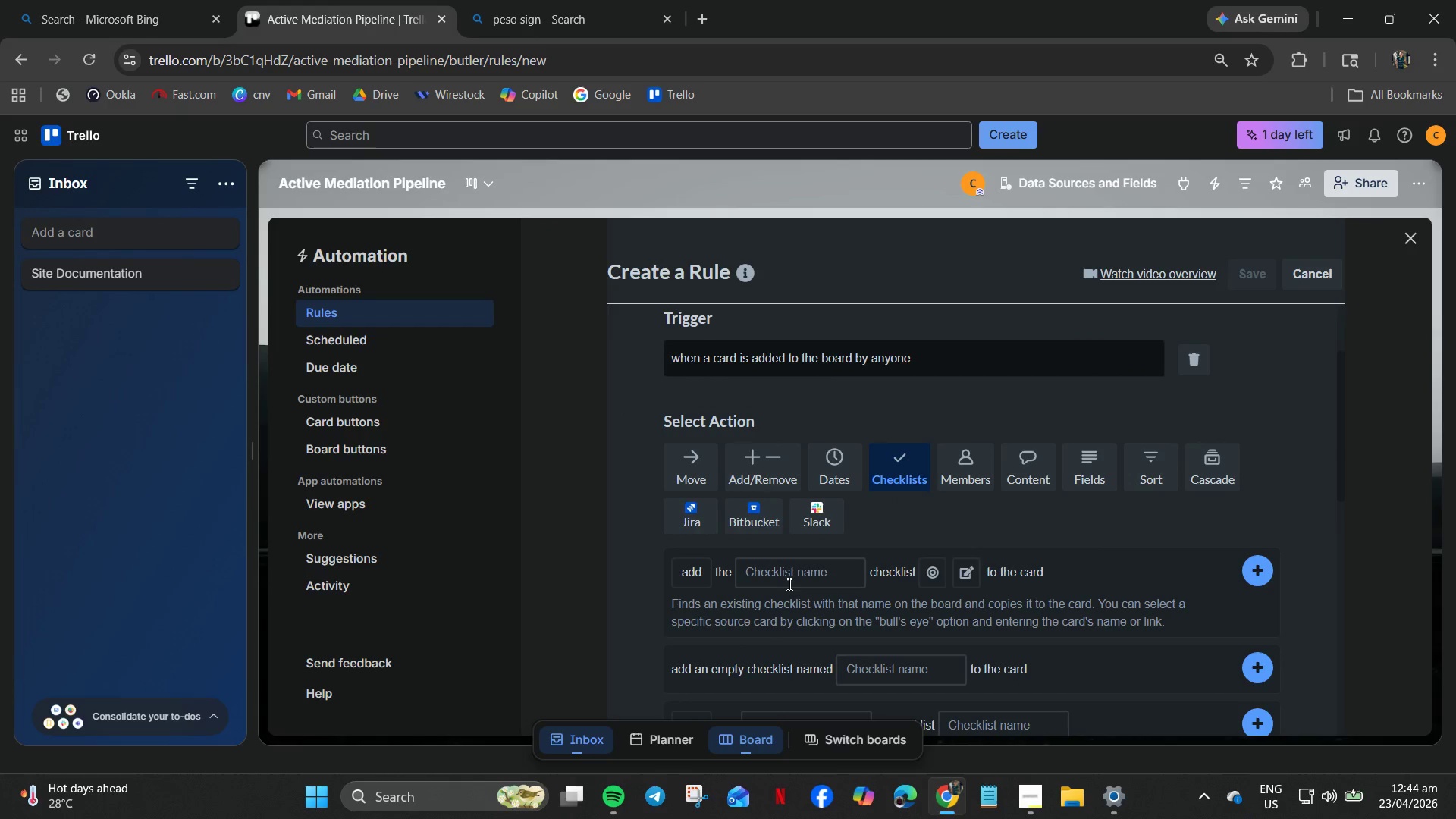 
left_click([1193, 363])
 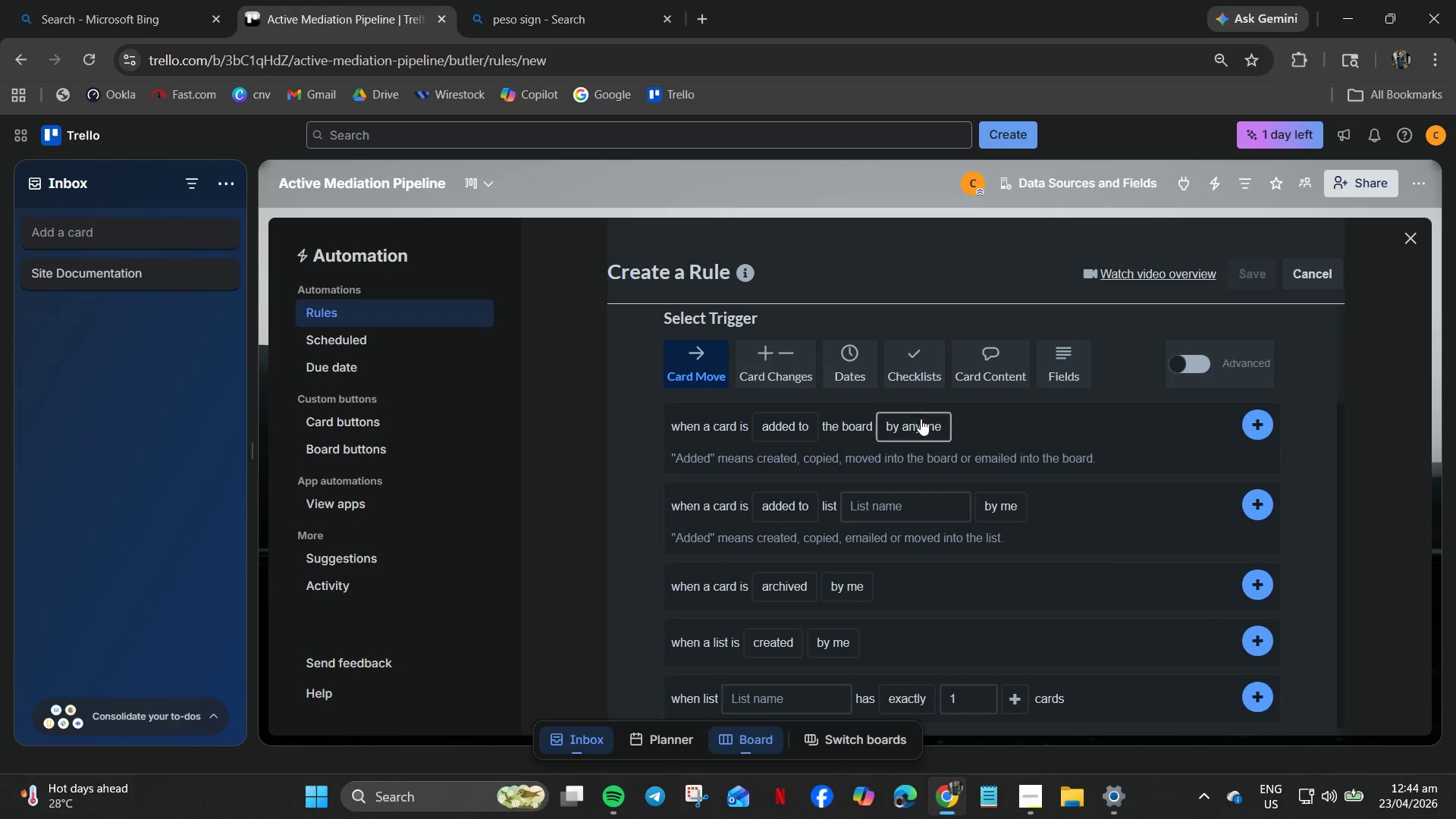 
left_click([911, 381])
 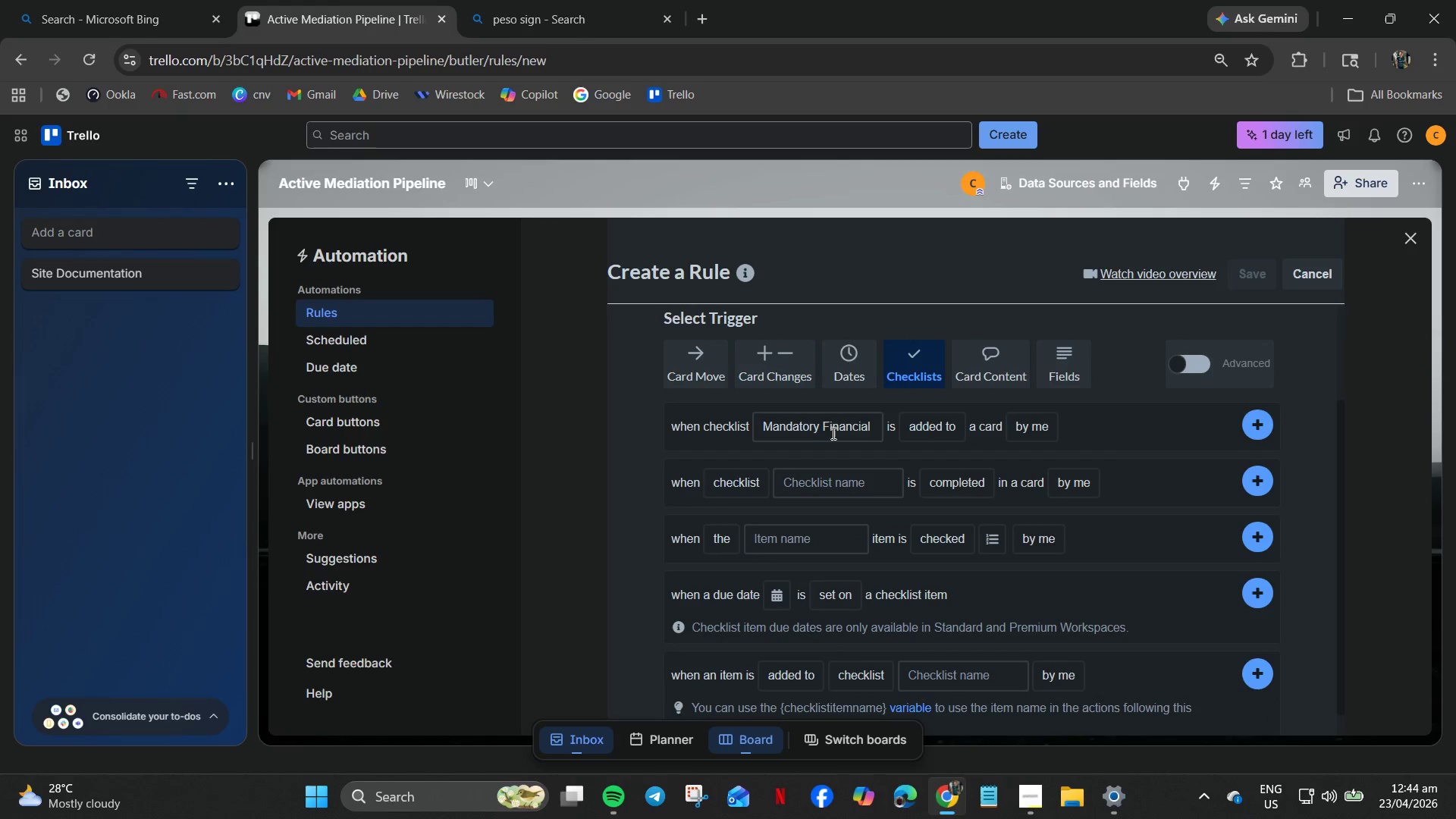 
wait(7.03)
 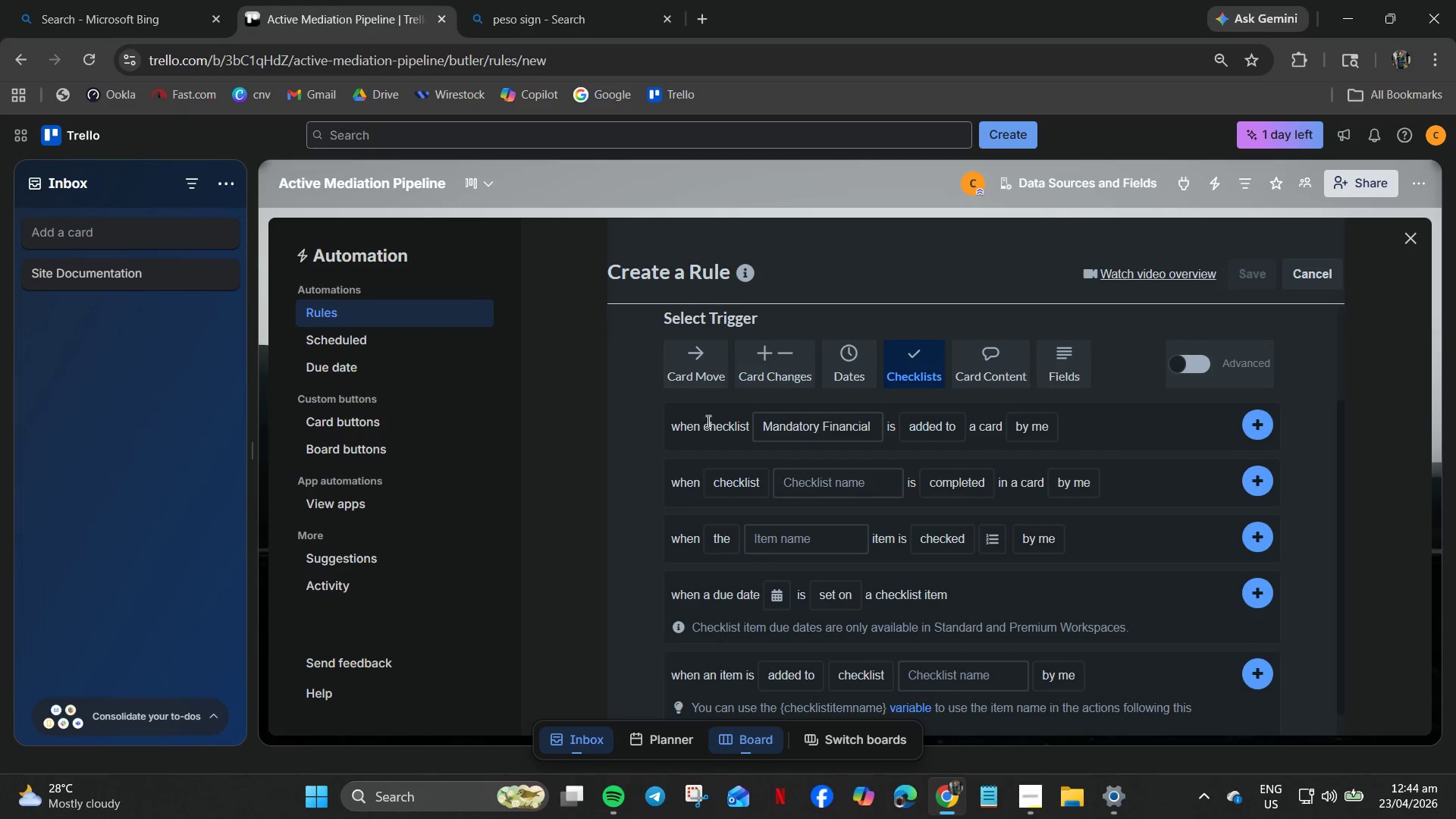 
left_click([869, 432])
 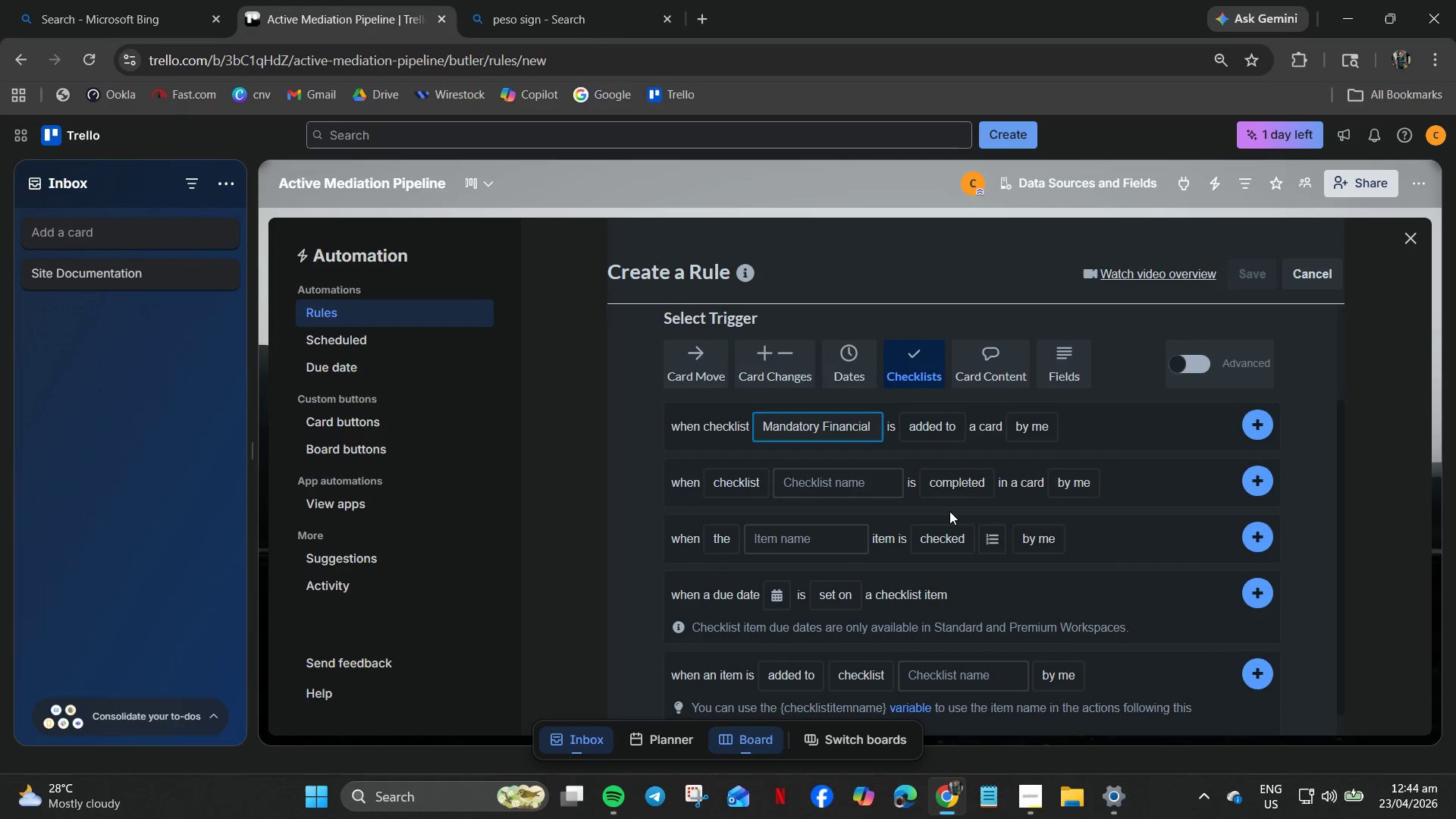 
key(ArrowRight)
 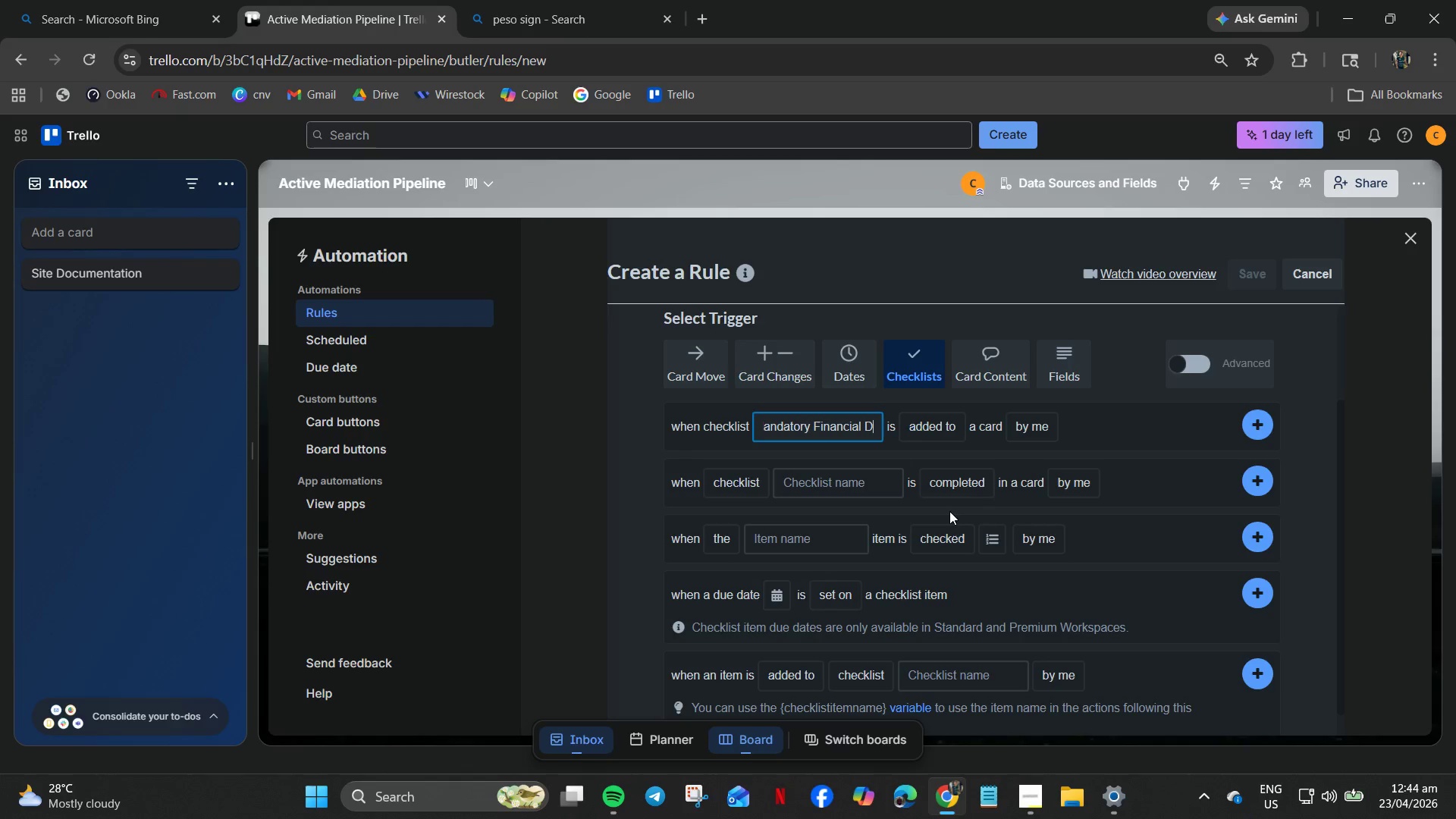 
key(ArrowRight)
 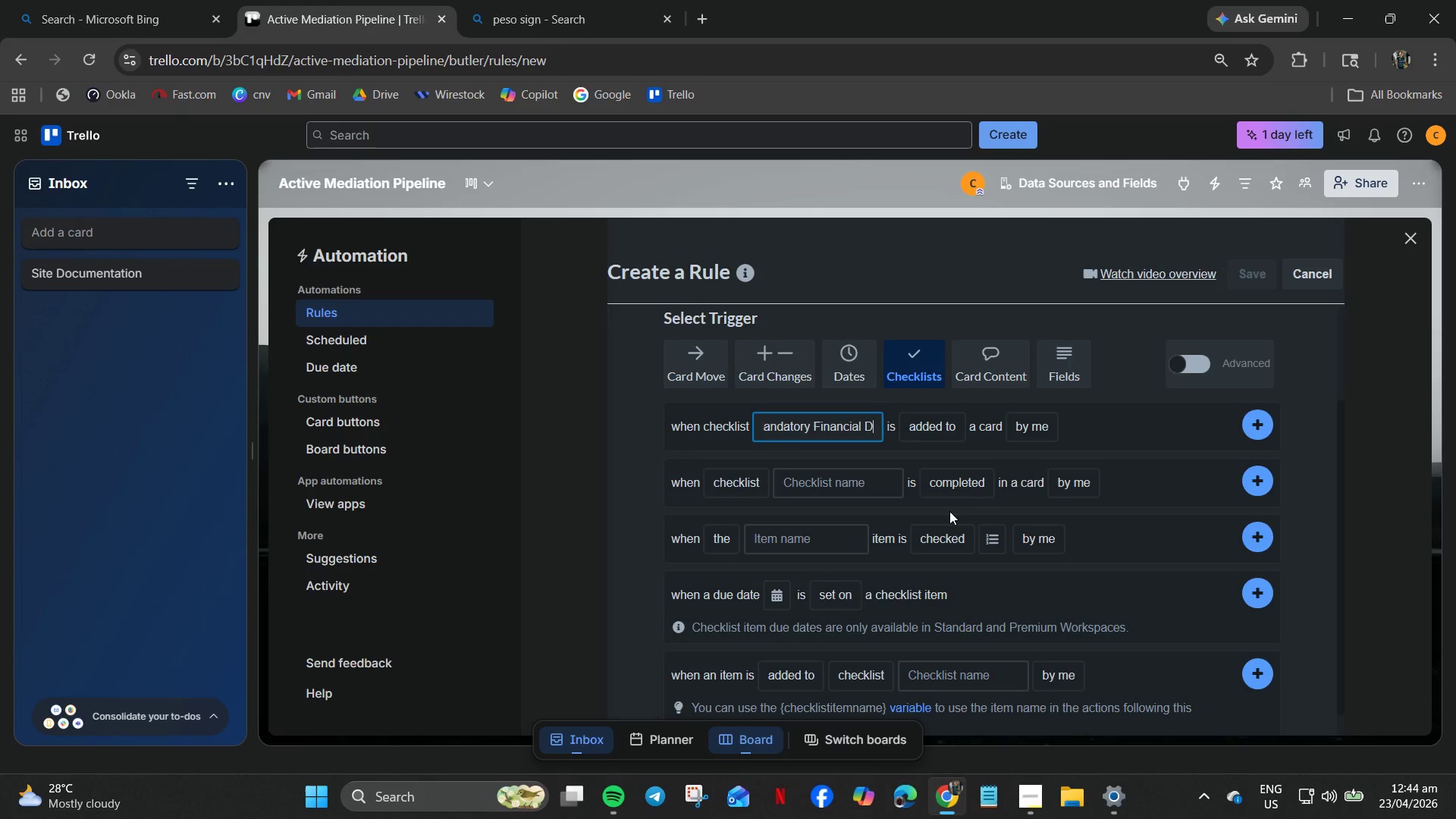 
hold_key(key=ArrowRight, duration=0.31)
 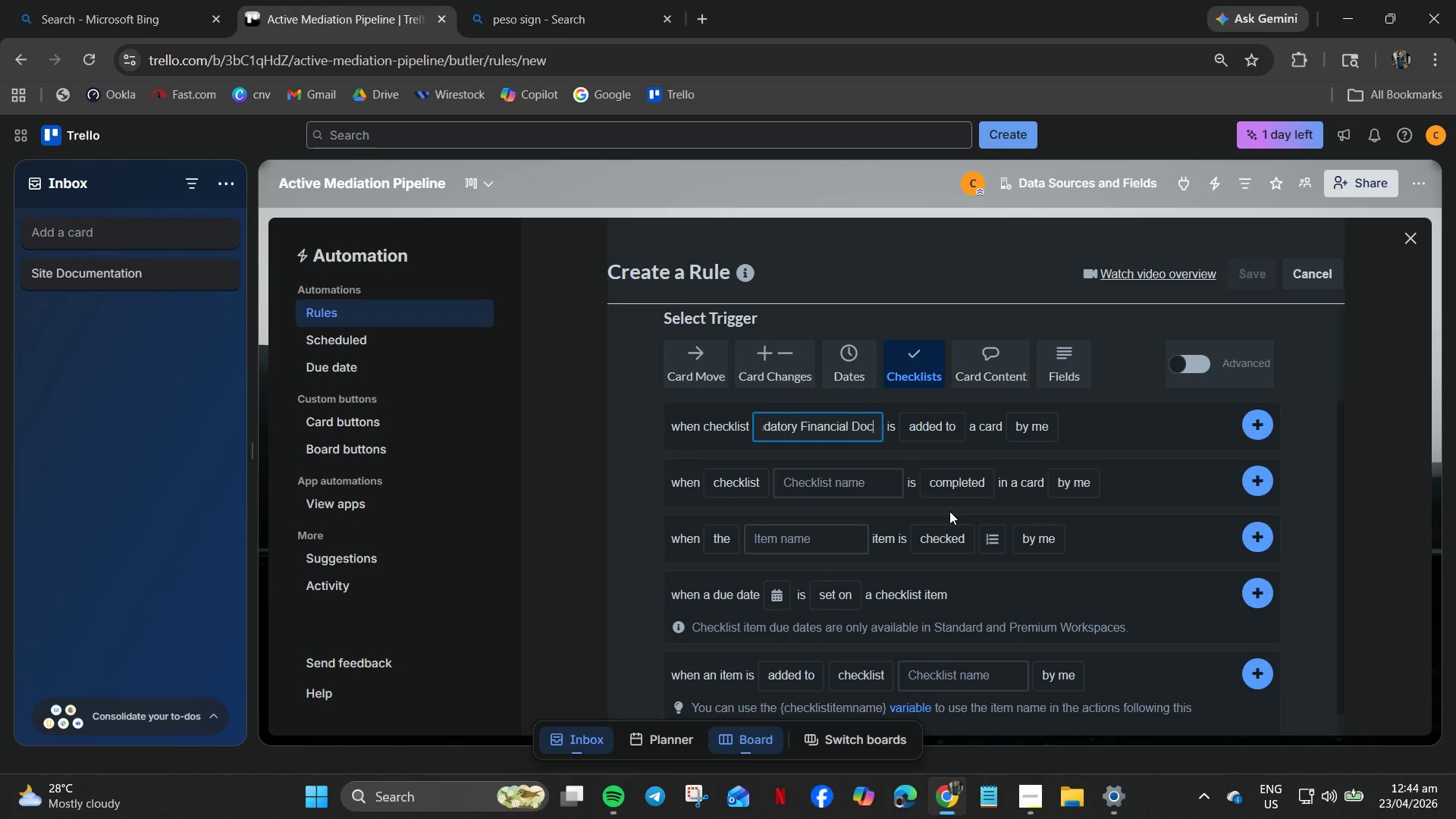 
key(ArrowRight)
 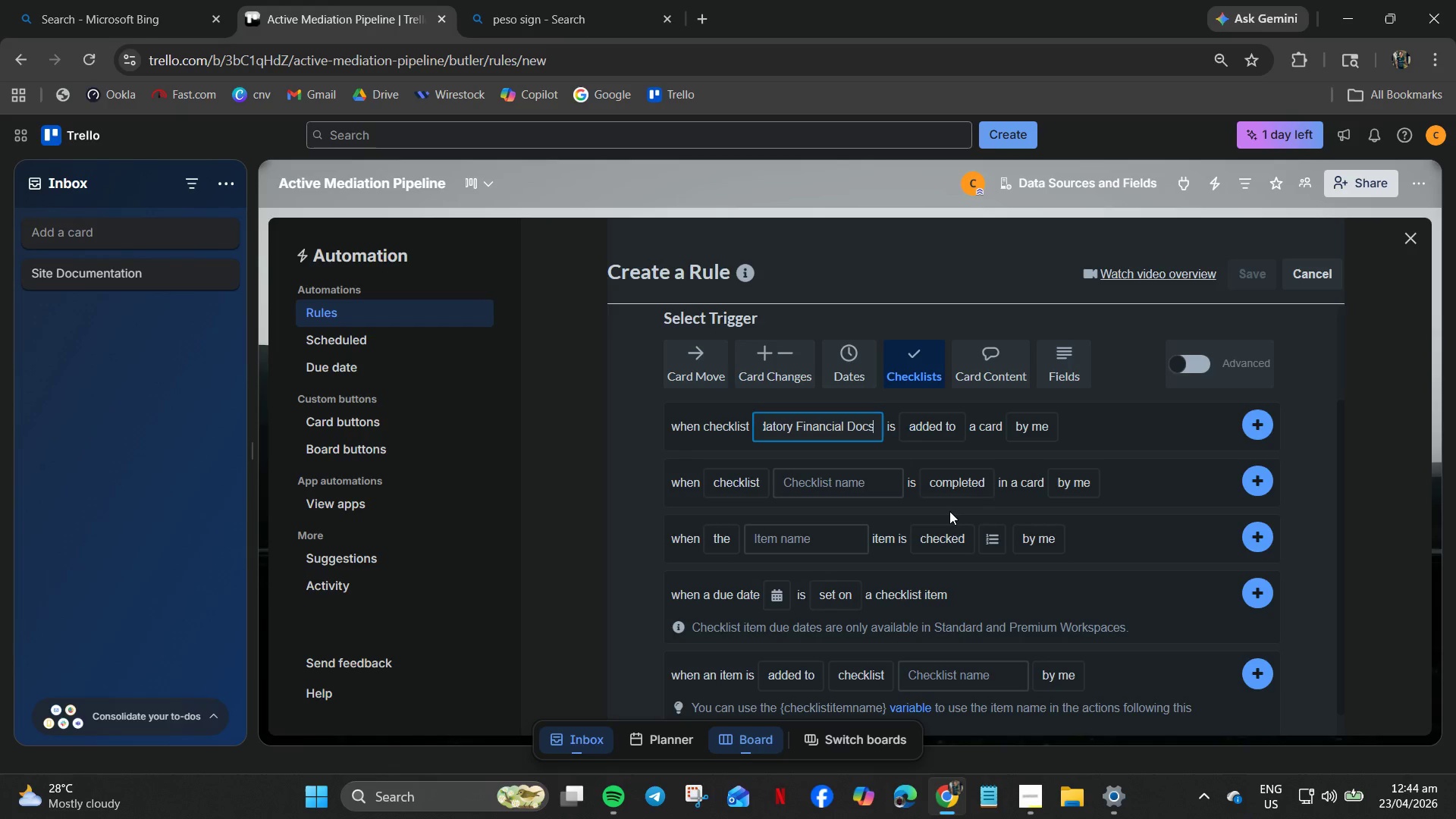 
hold_key(key=ArrowRight, duration=0.83)
 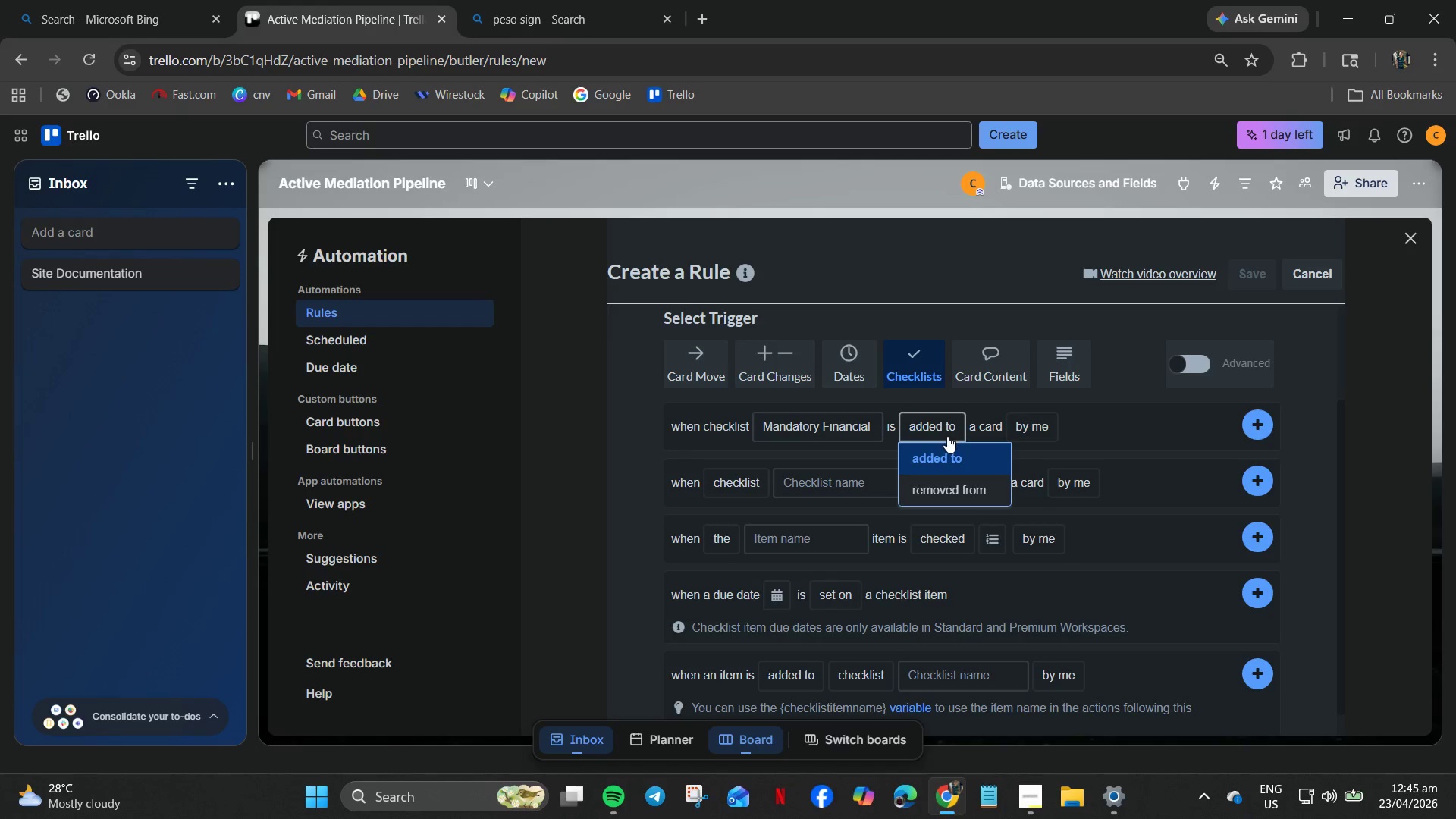 
wait(8.52)
 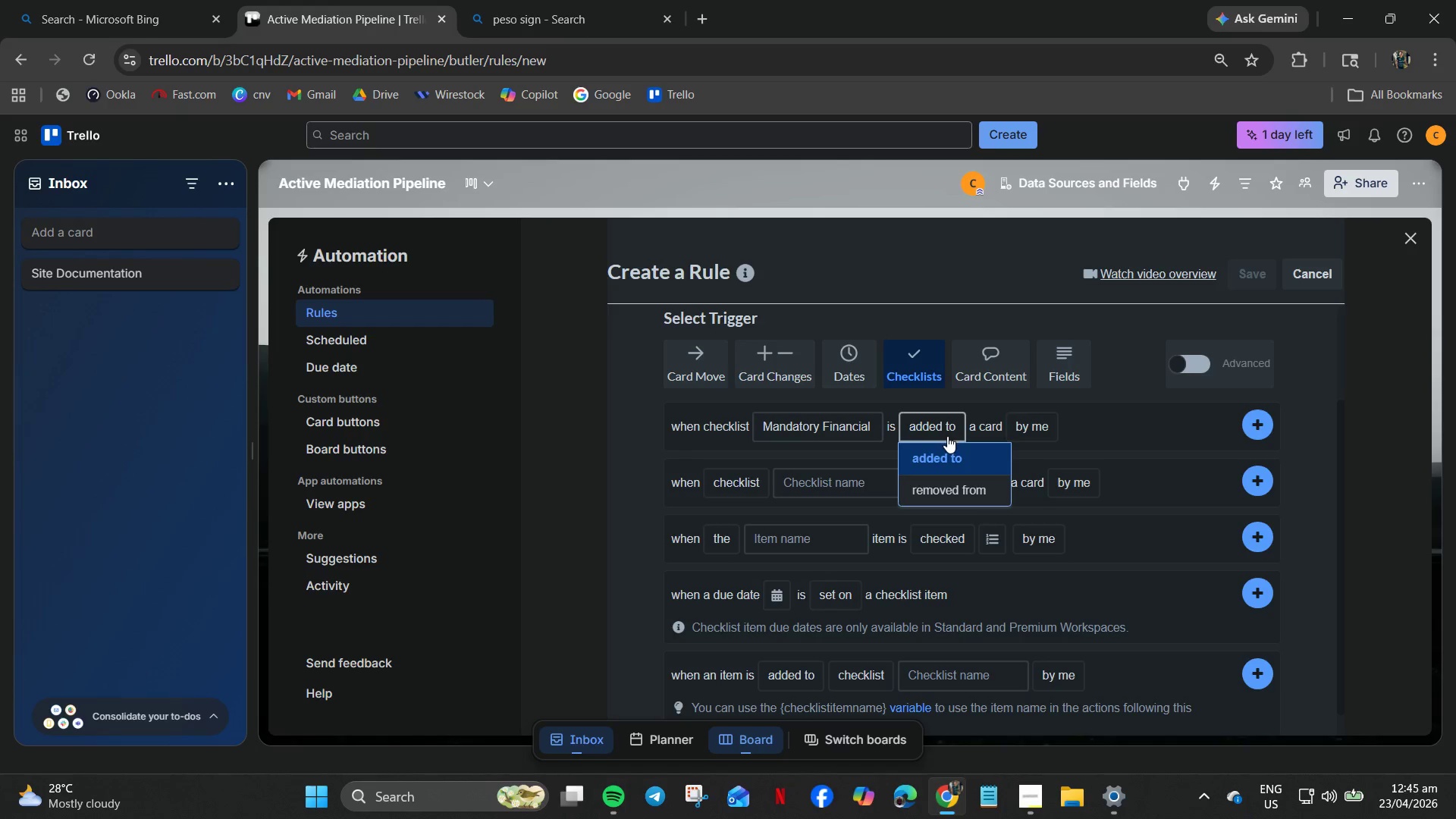 
left_click([785, 347])
 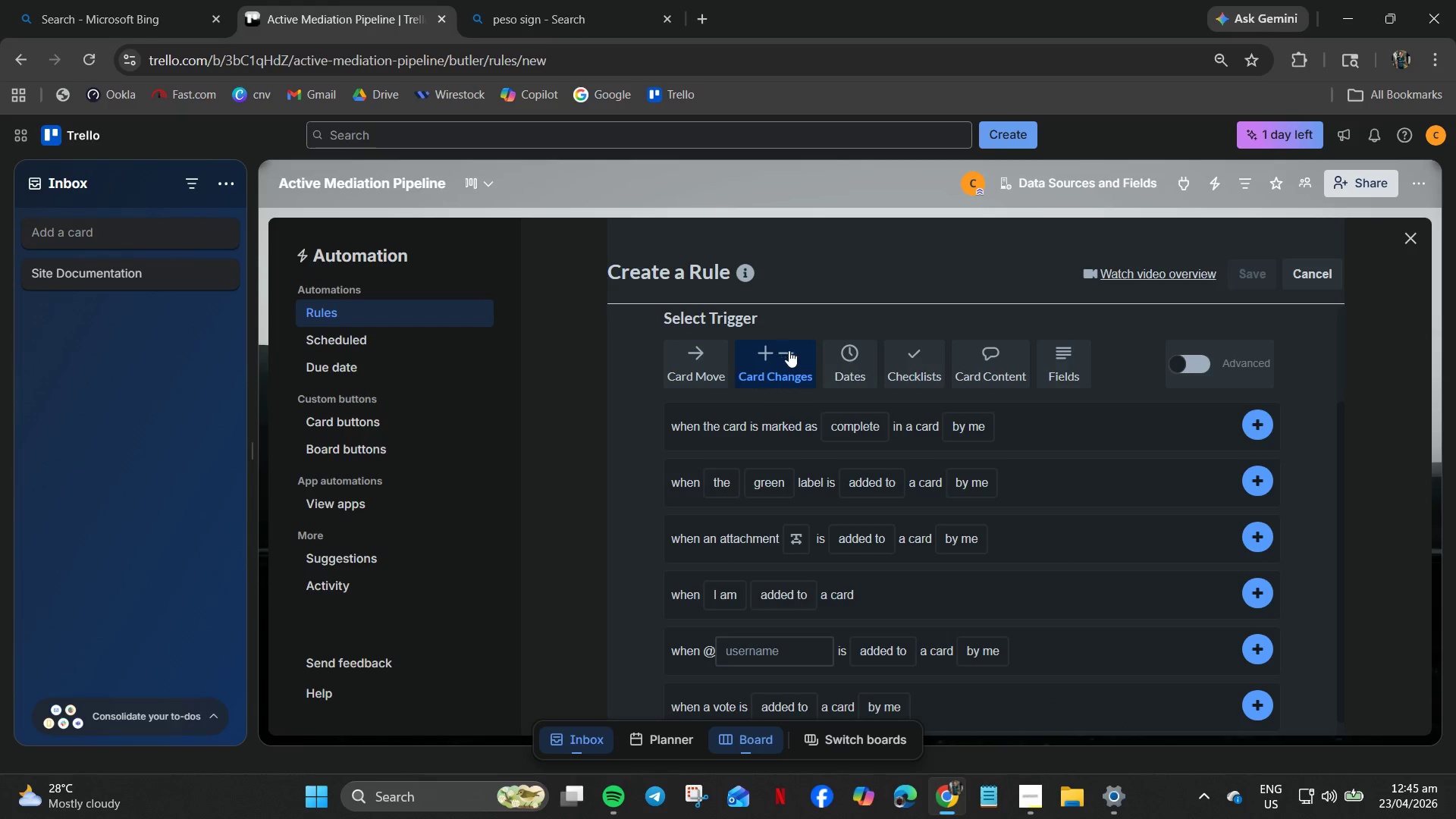 
mouse_move([851, 440])
 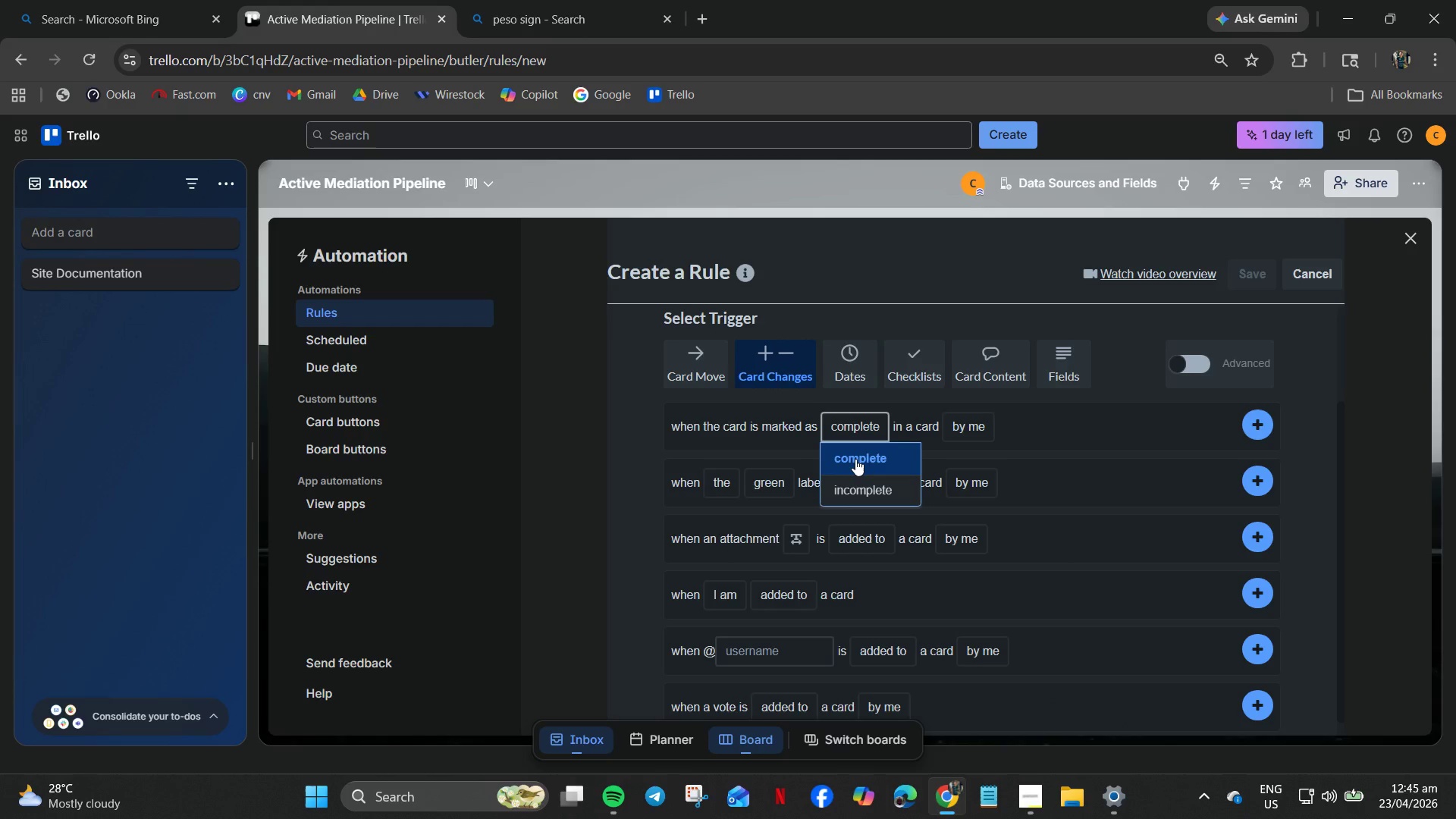 
left_click([691, 370])
 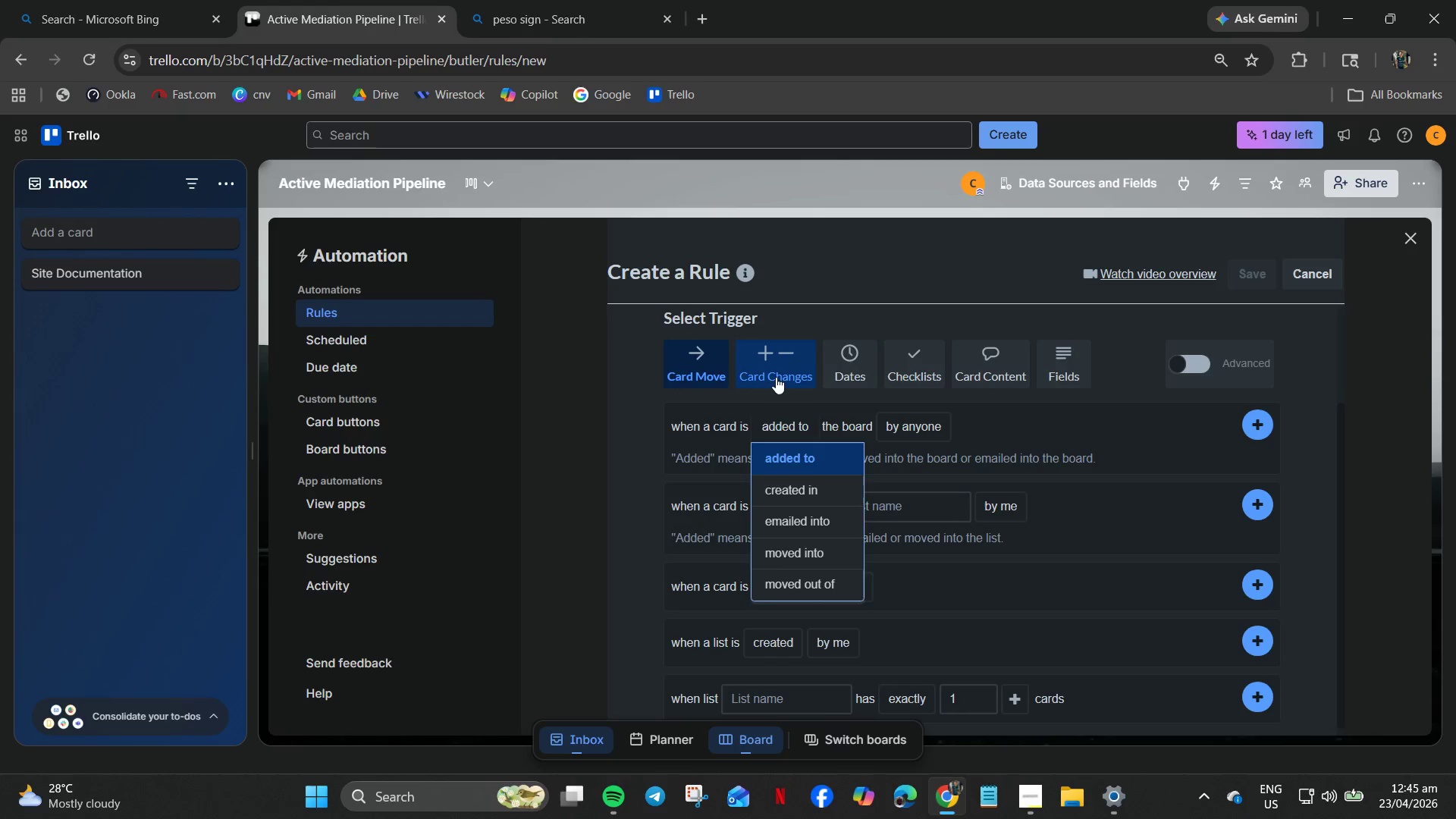 
left_click([852, 364])
 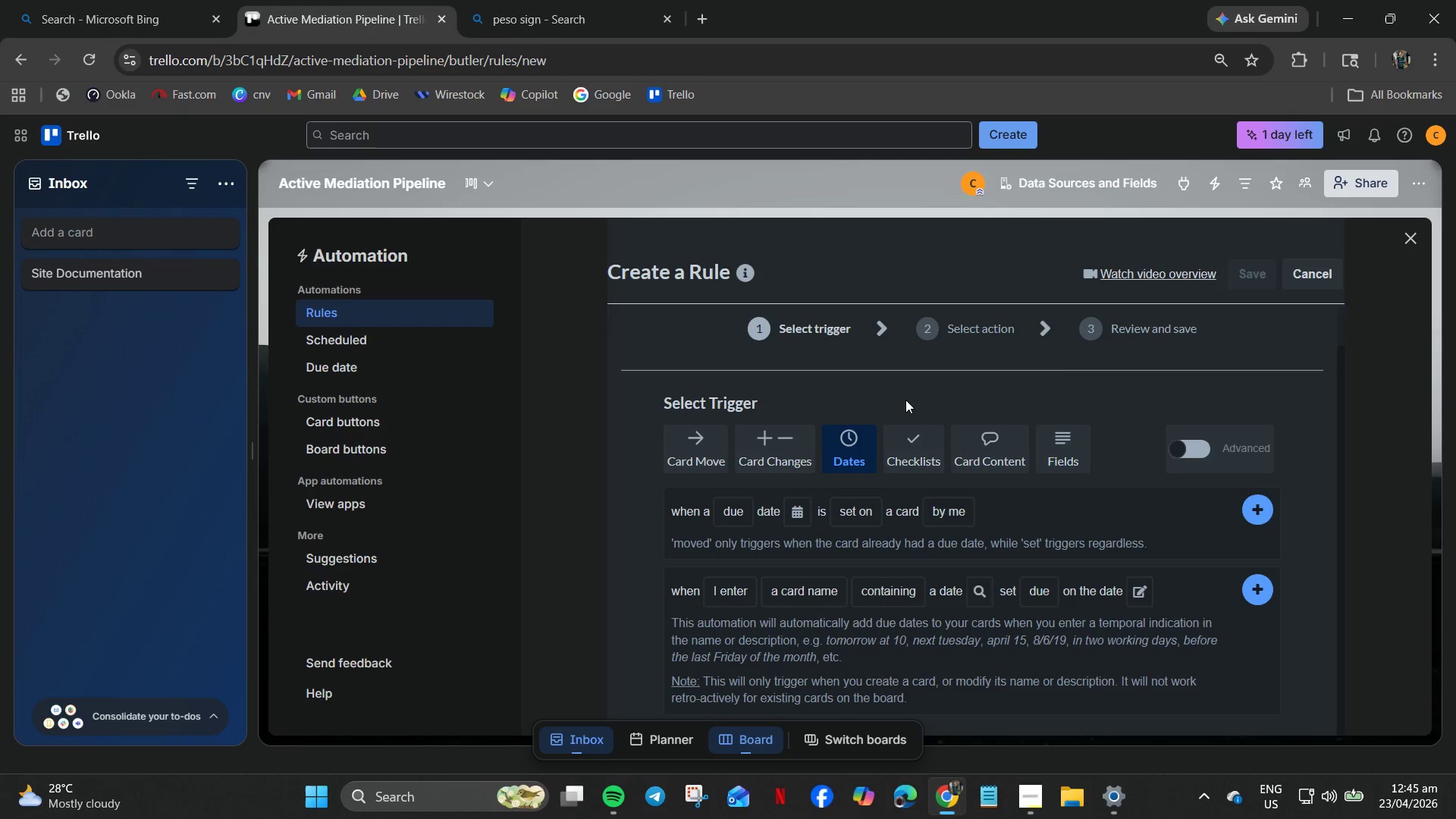 
left_click([926, 439])
 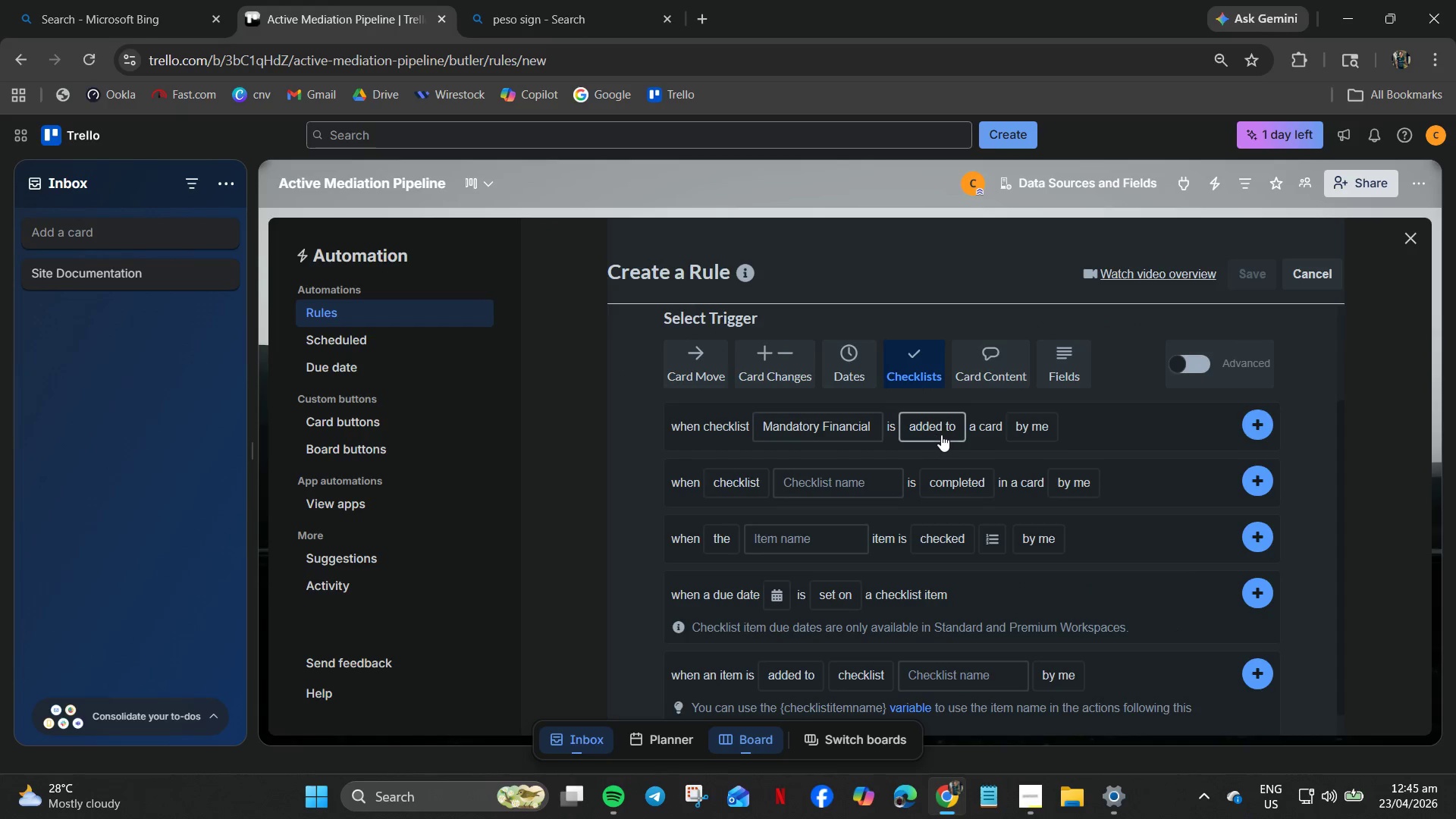 
left_click([940, 432])
 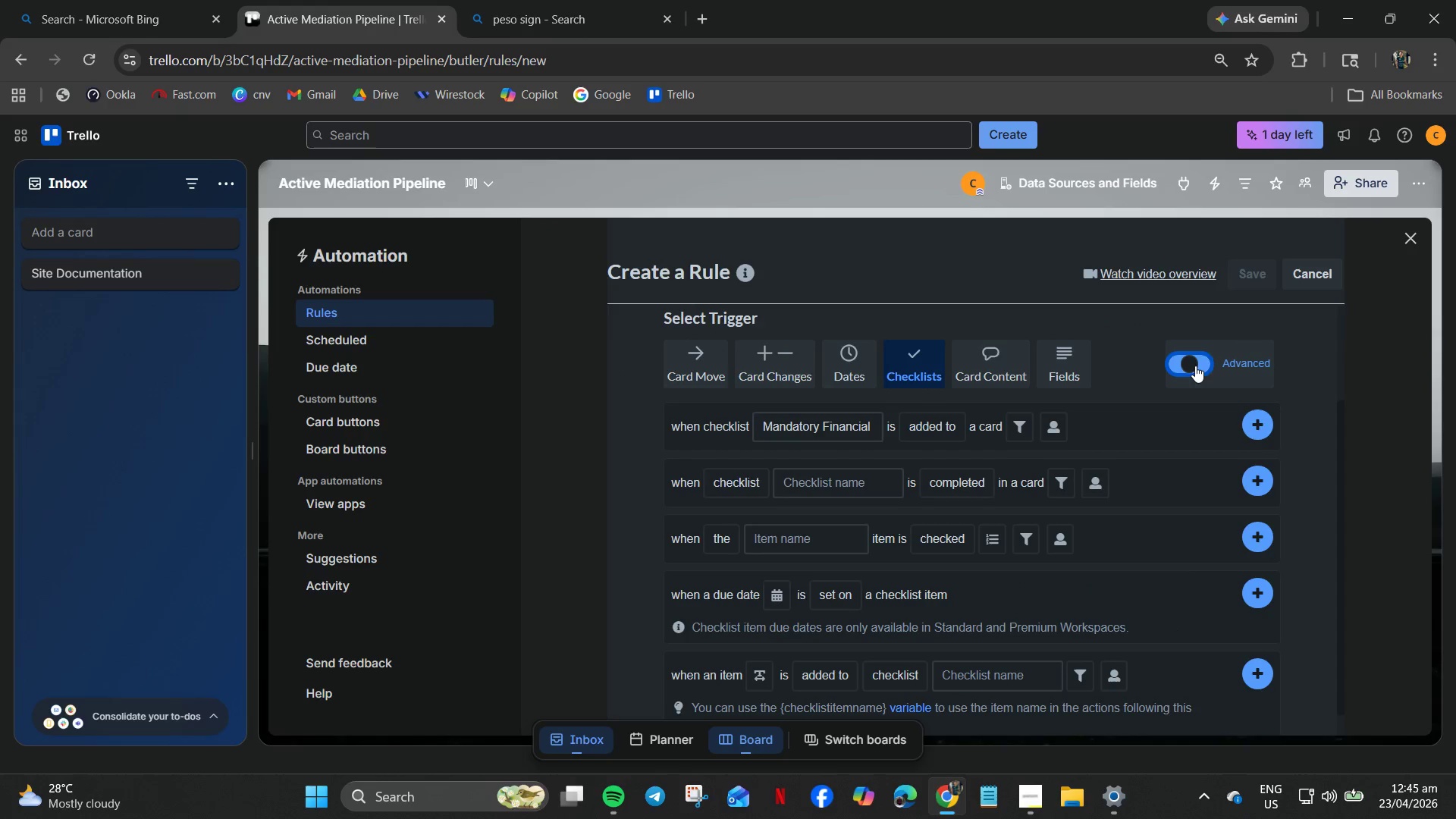 
mouse_move([1017, 422])
 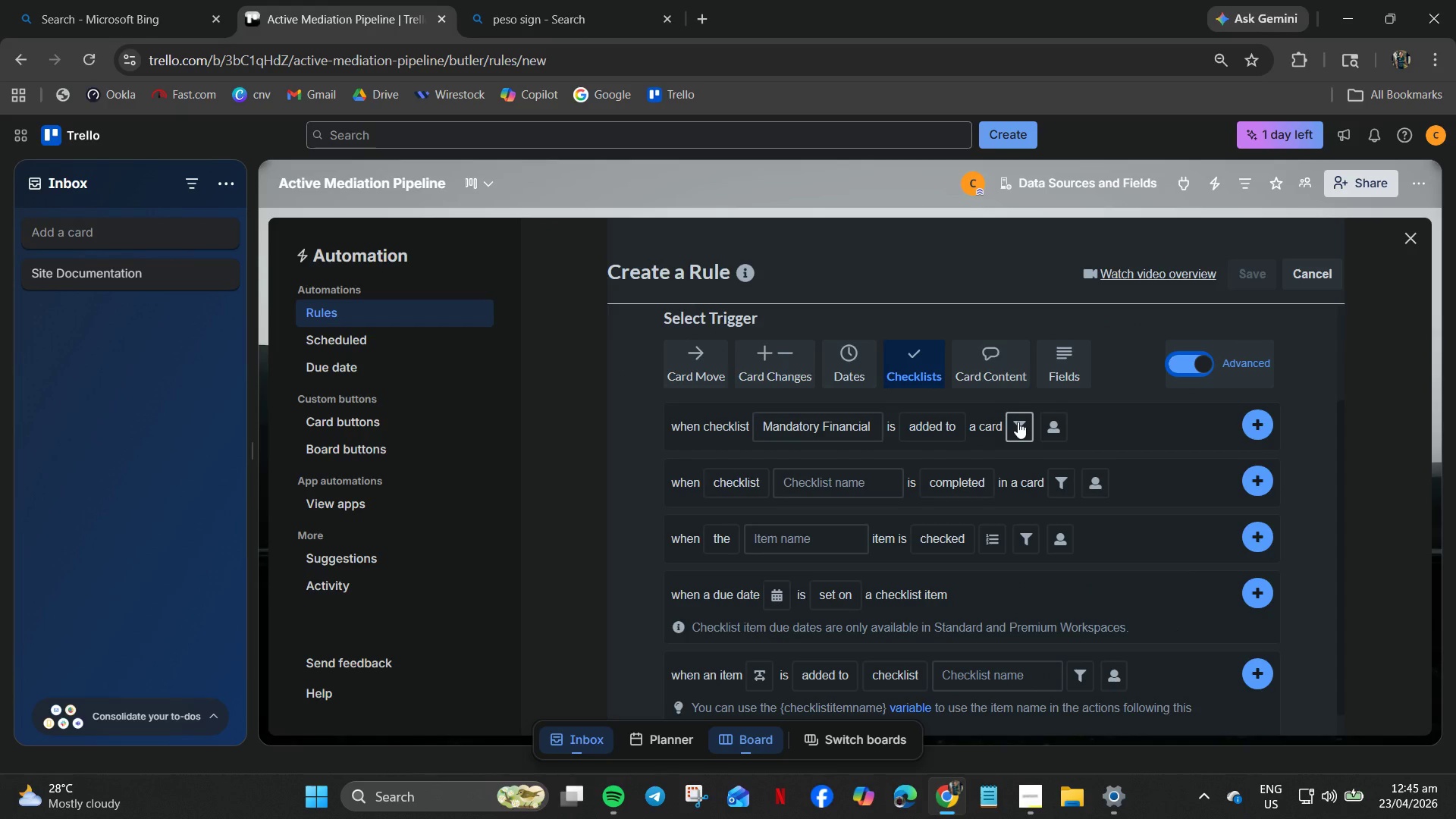 
left_click([1018, 422])
 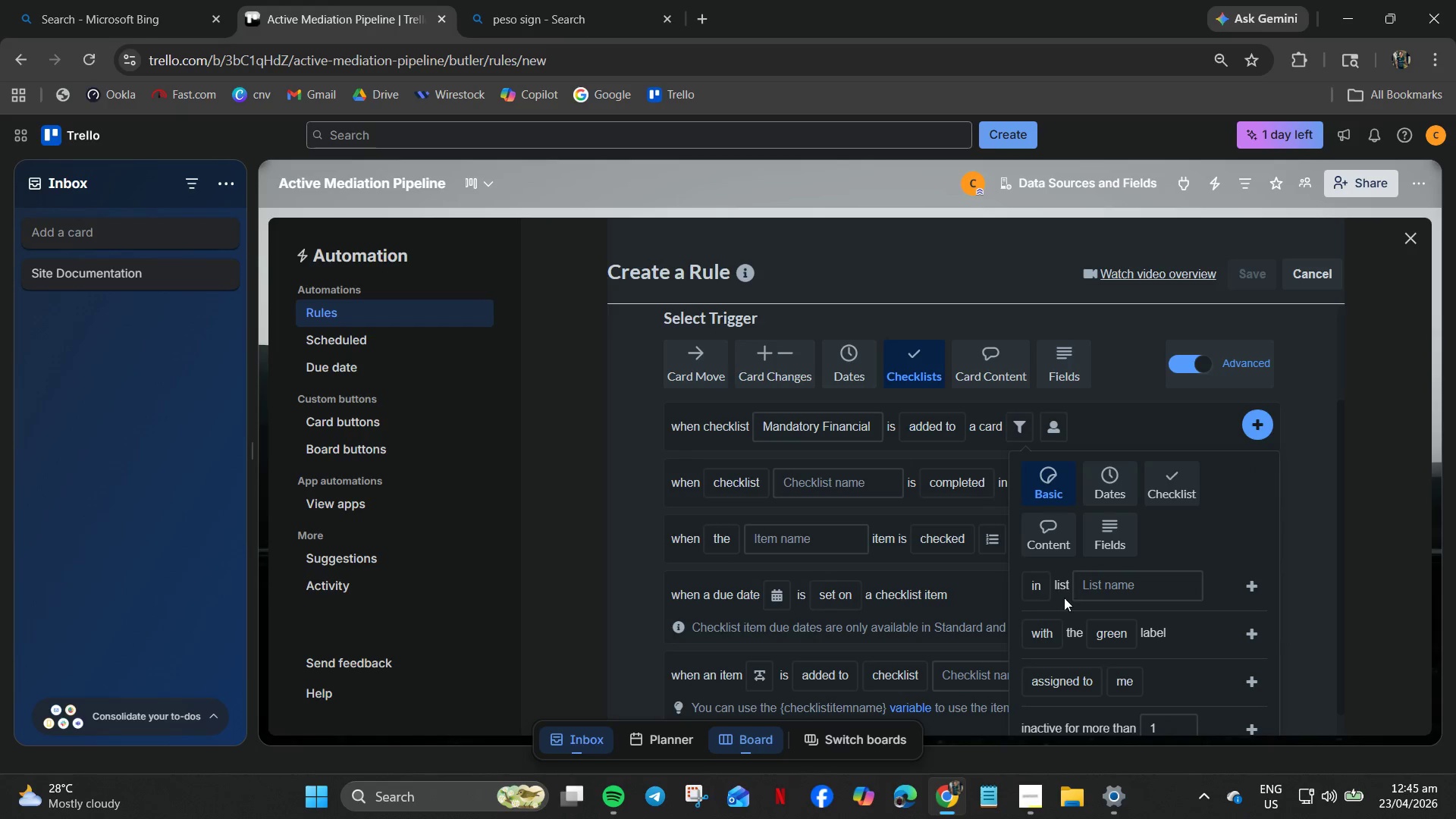 
wait(9.03)
 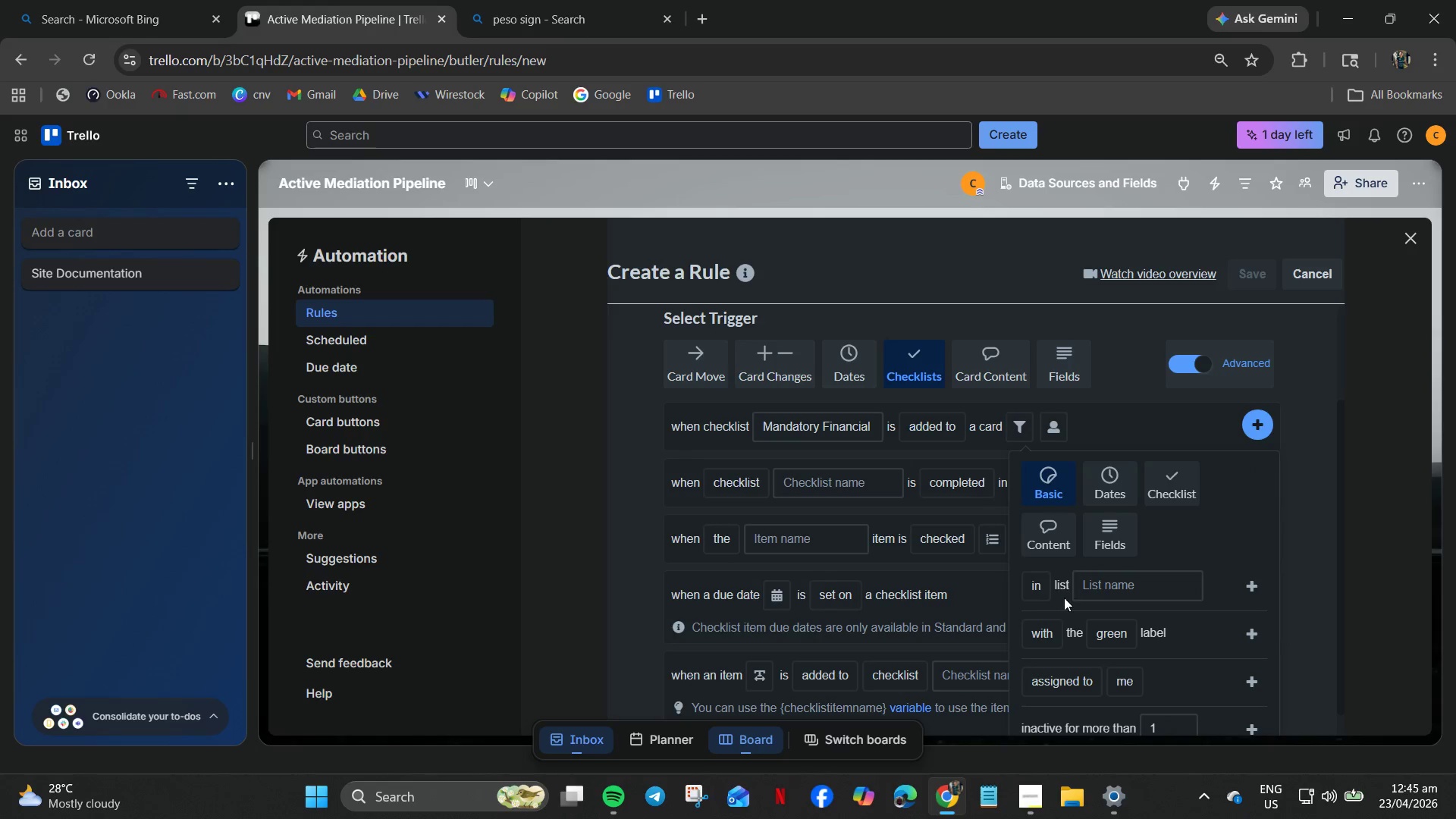 
left_click([1167, 482])
 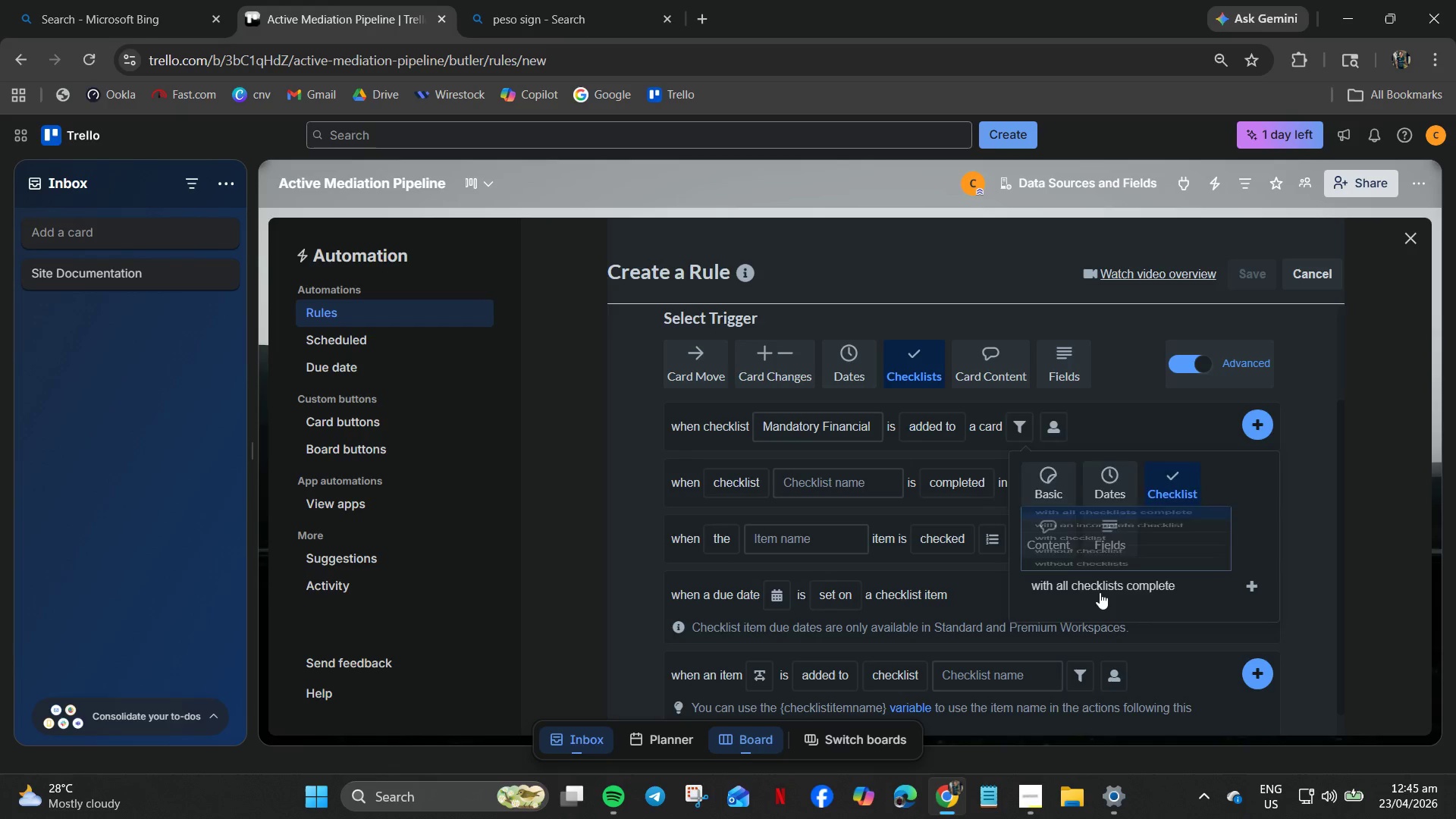 
left_click([1102, 590])
 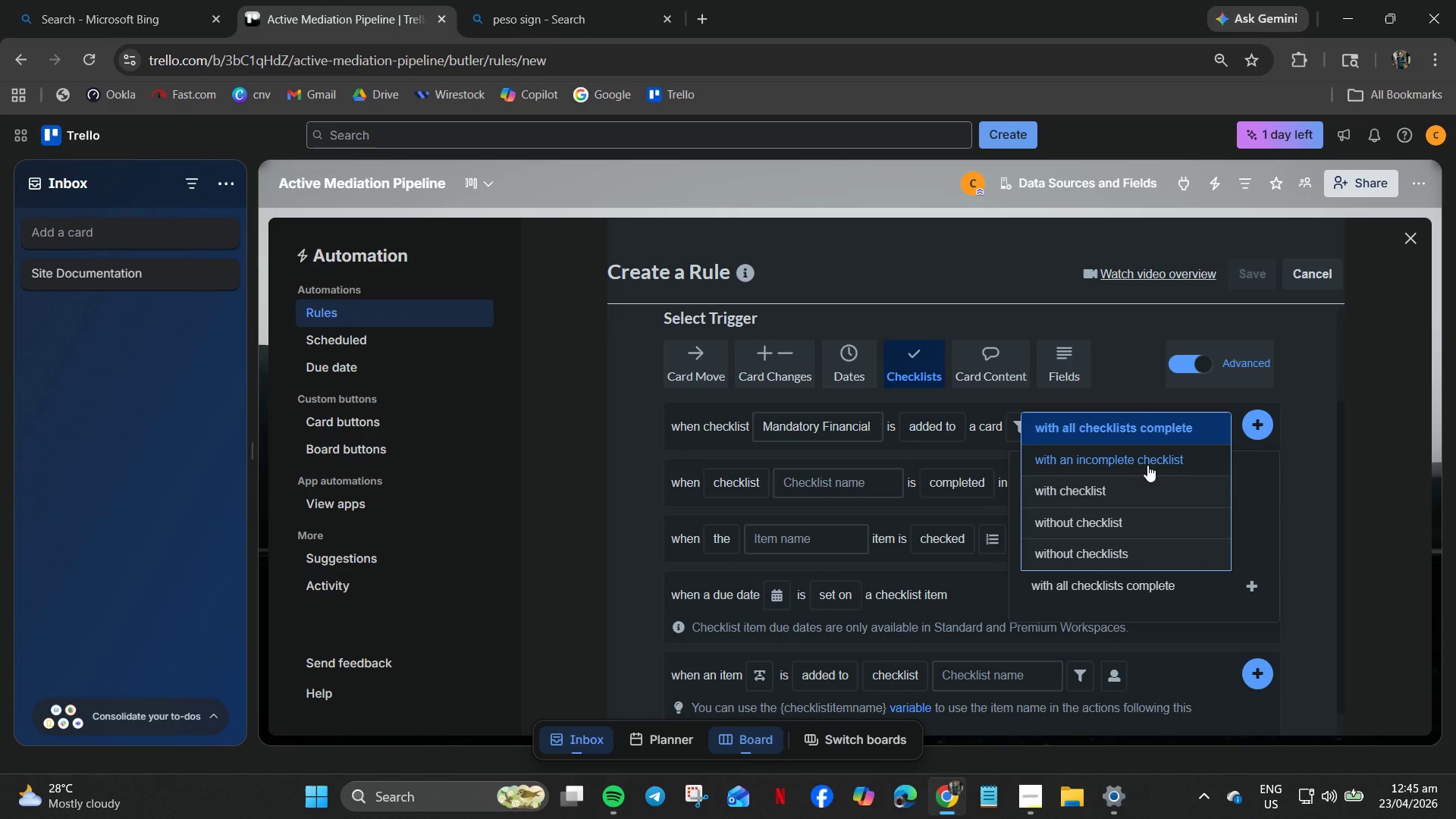 
left_click([1147, 465])
 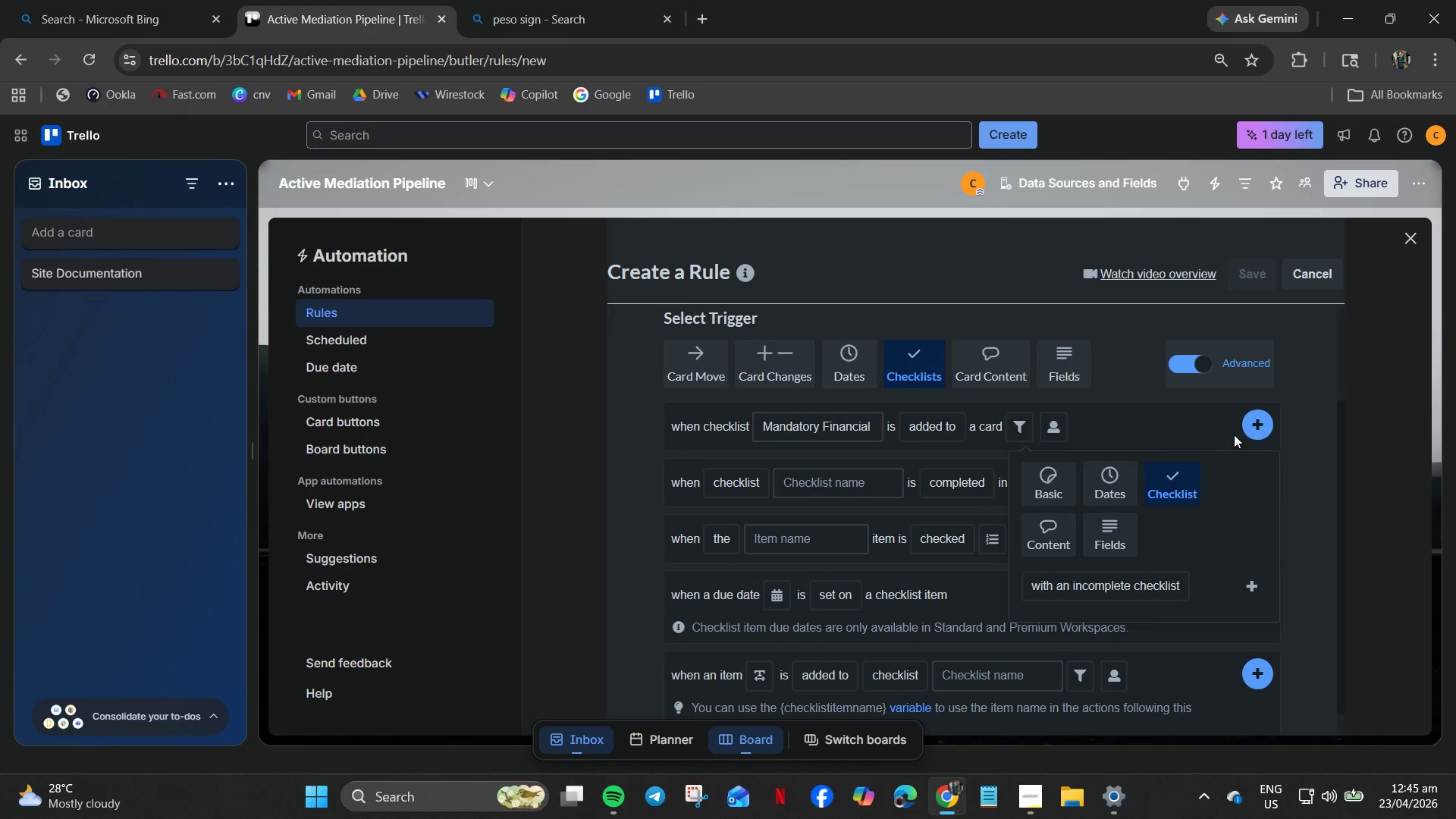 
mouse_move([1238, 436])
 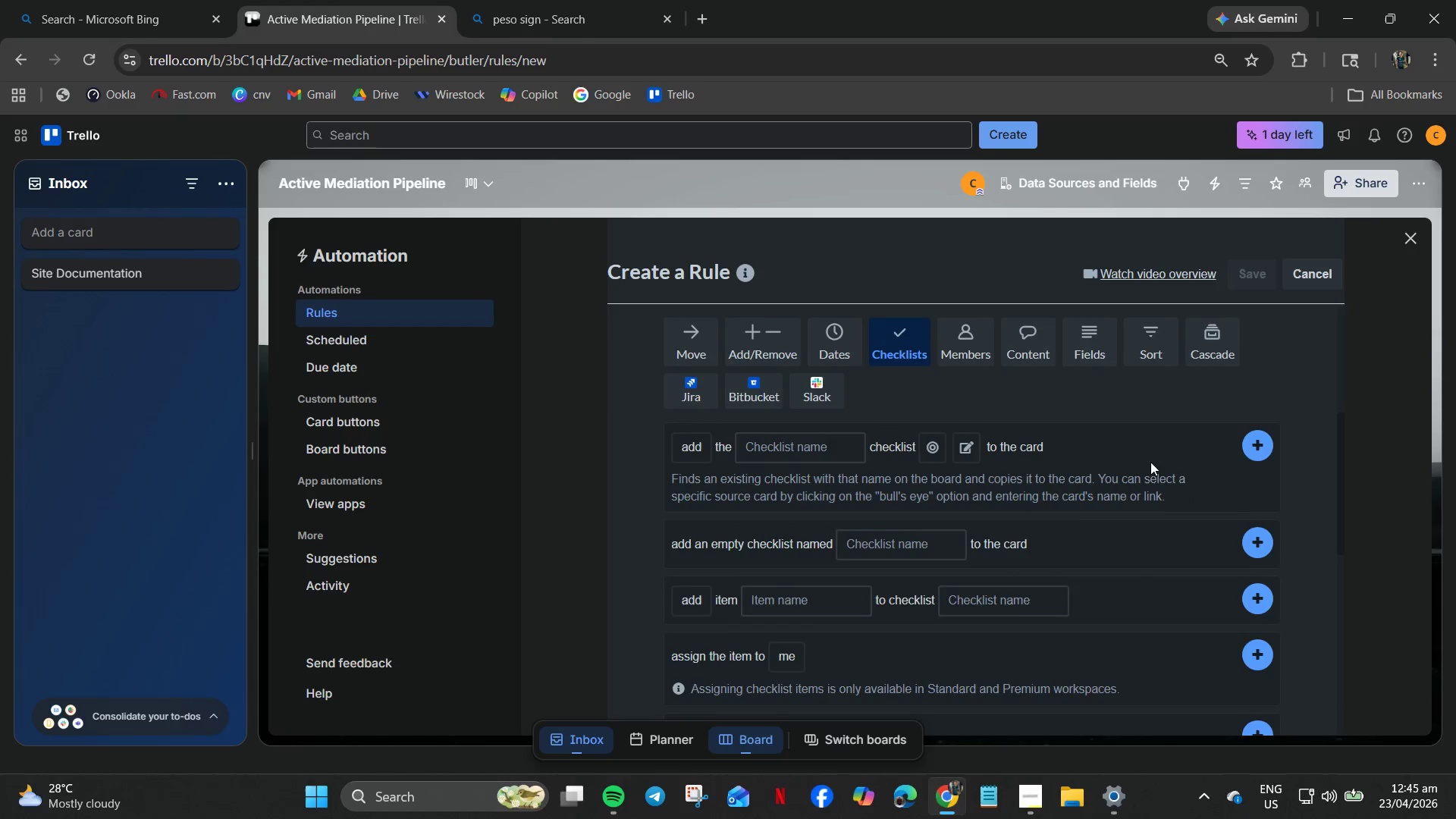 
scroll: coordinate [965, 556], scroll_direction: up, amount: 4.0
 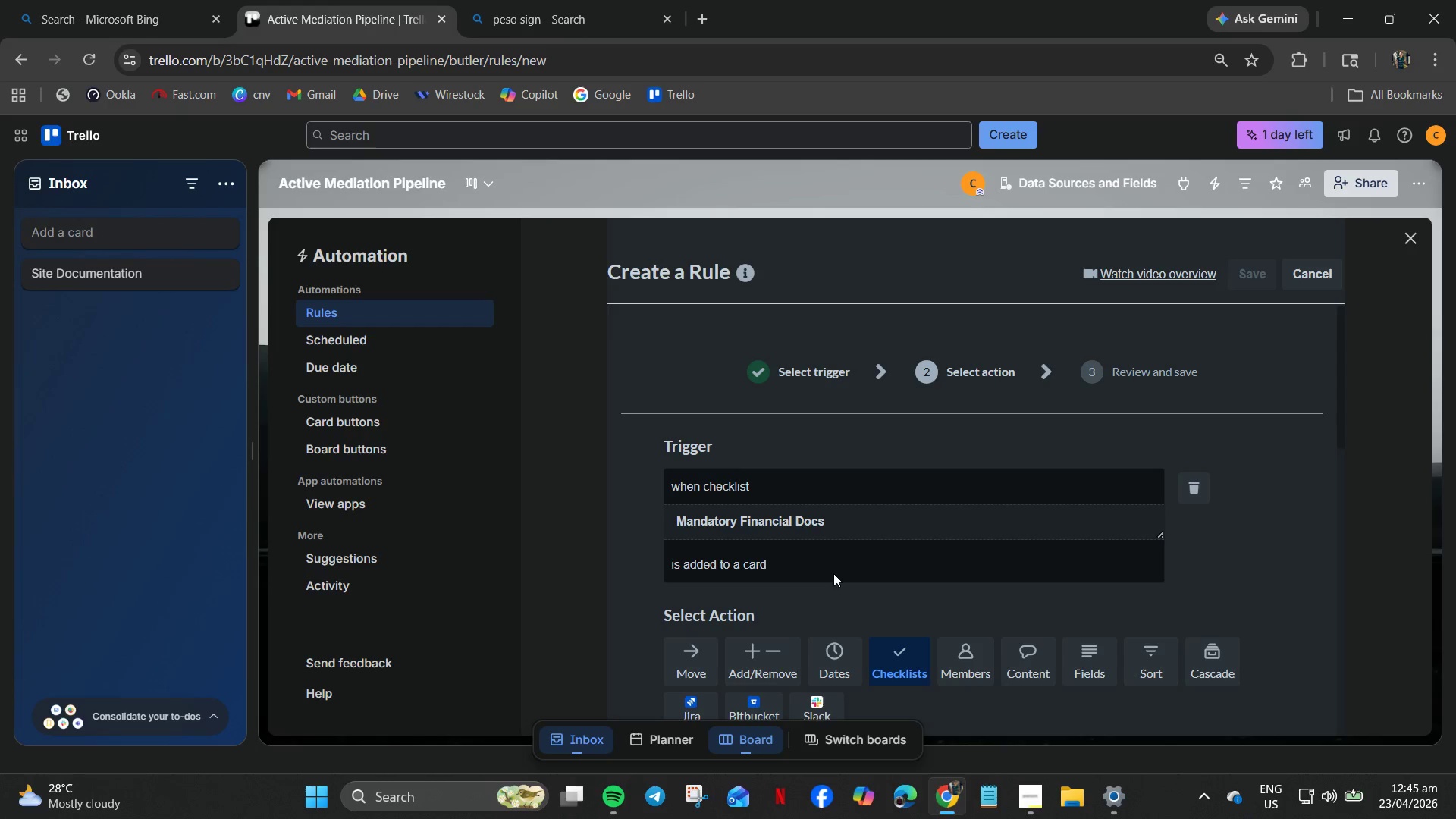 
scroll: coordinate [1009, 556], scroll_direction: down, amount: 2.0
 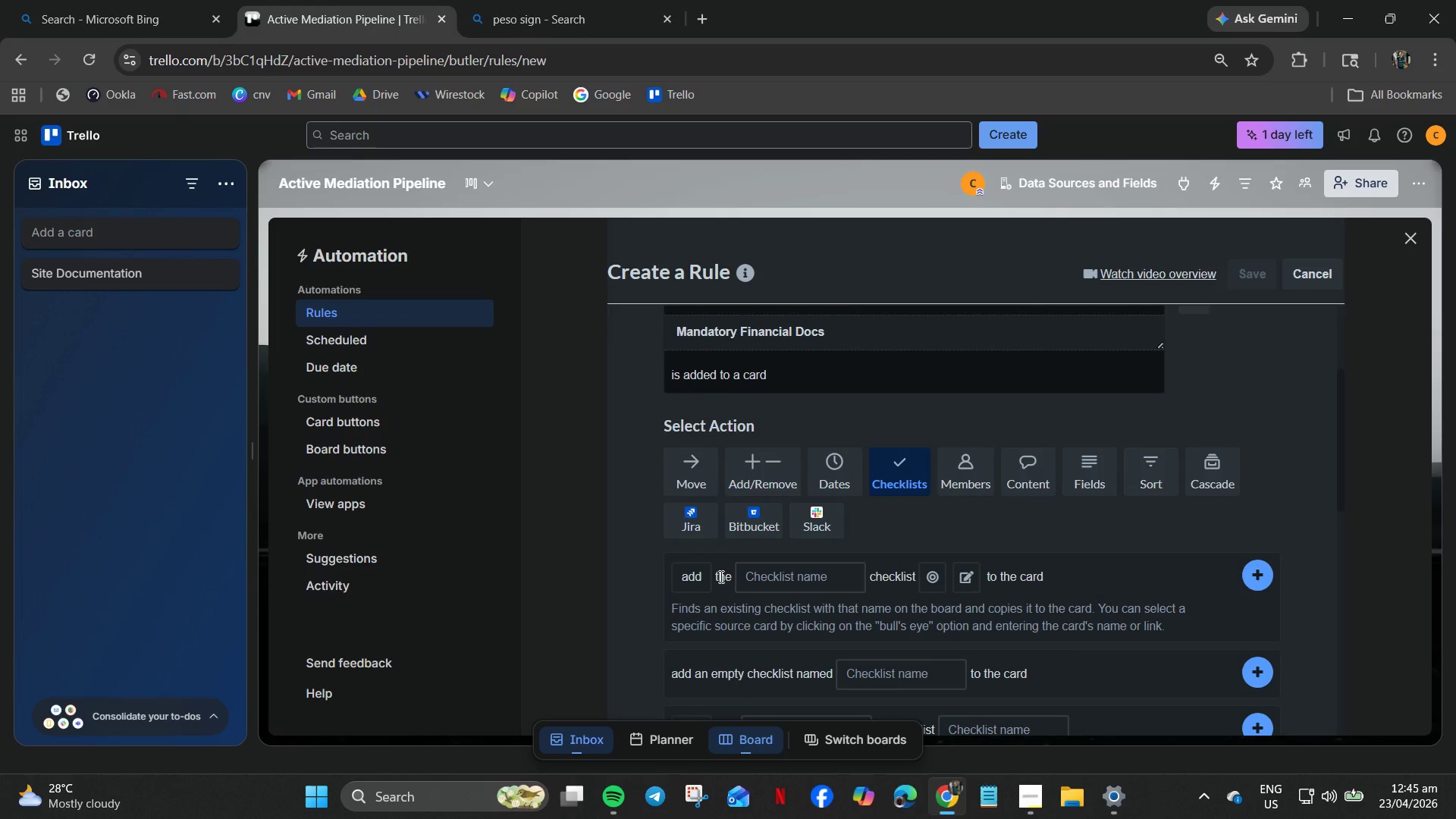 
wait(8.82)
 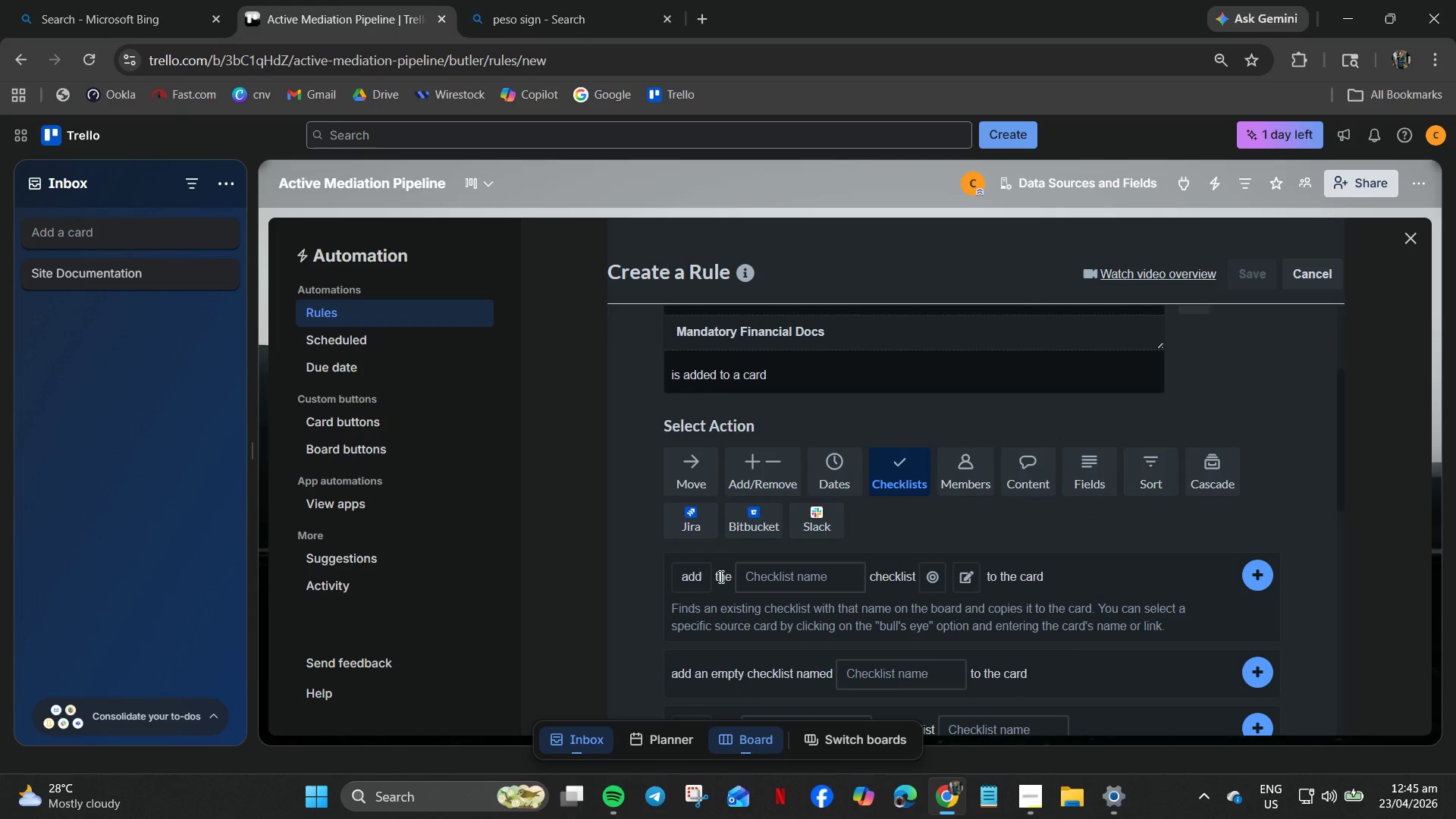 
left_click([968, 575])
 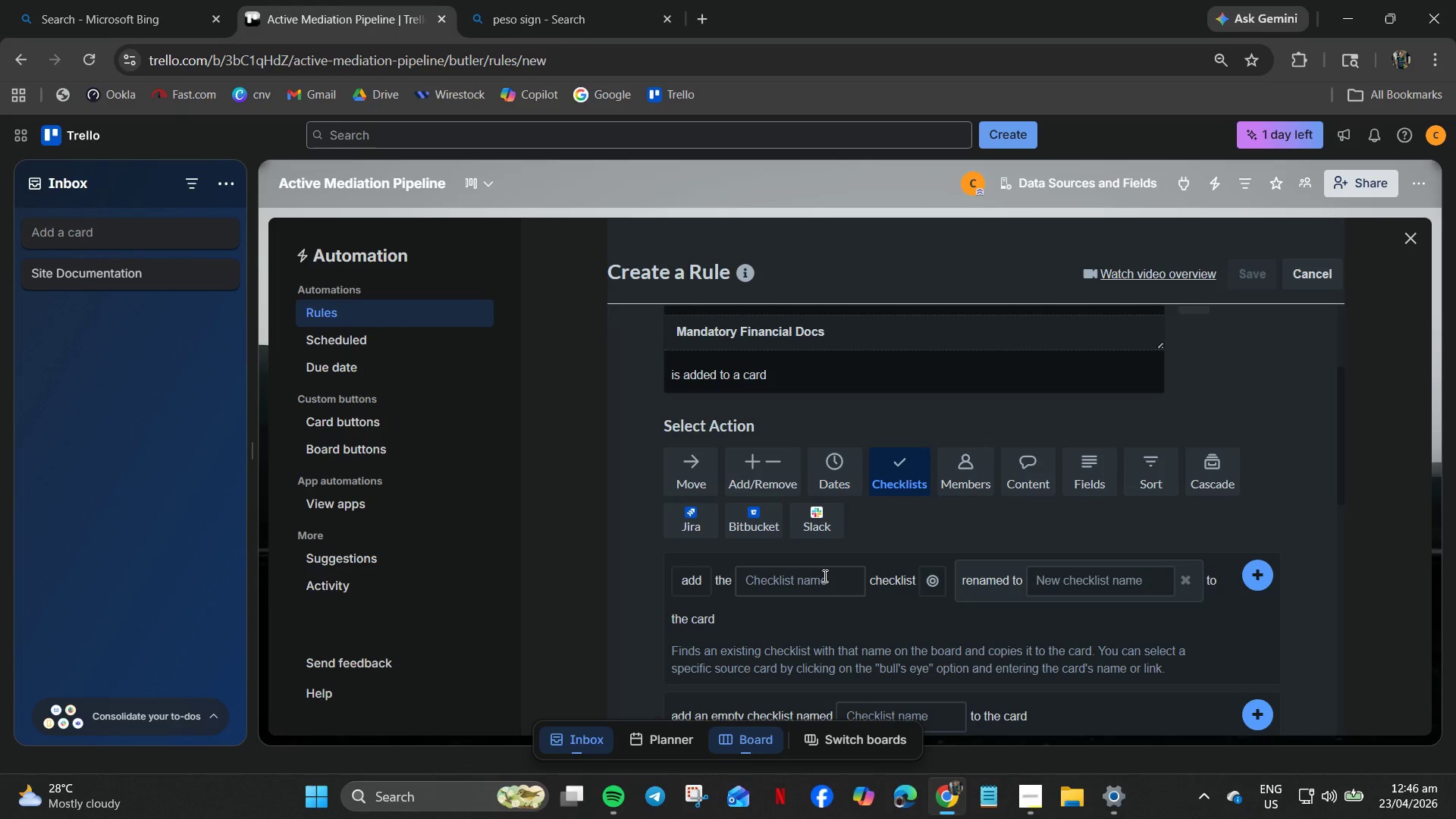 
wait(23.2)
 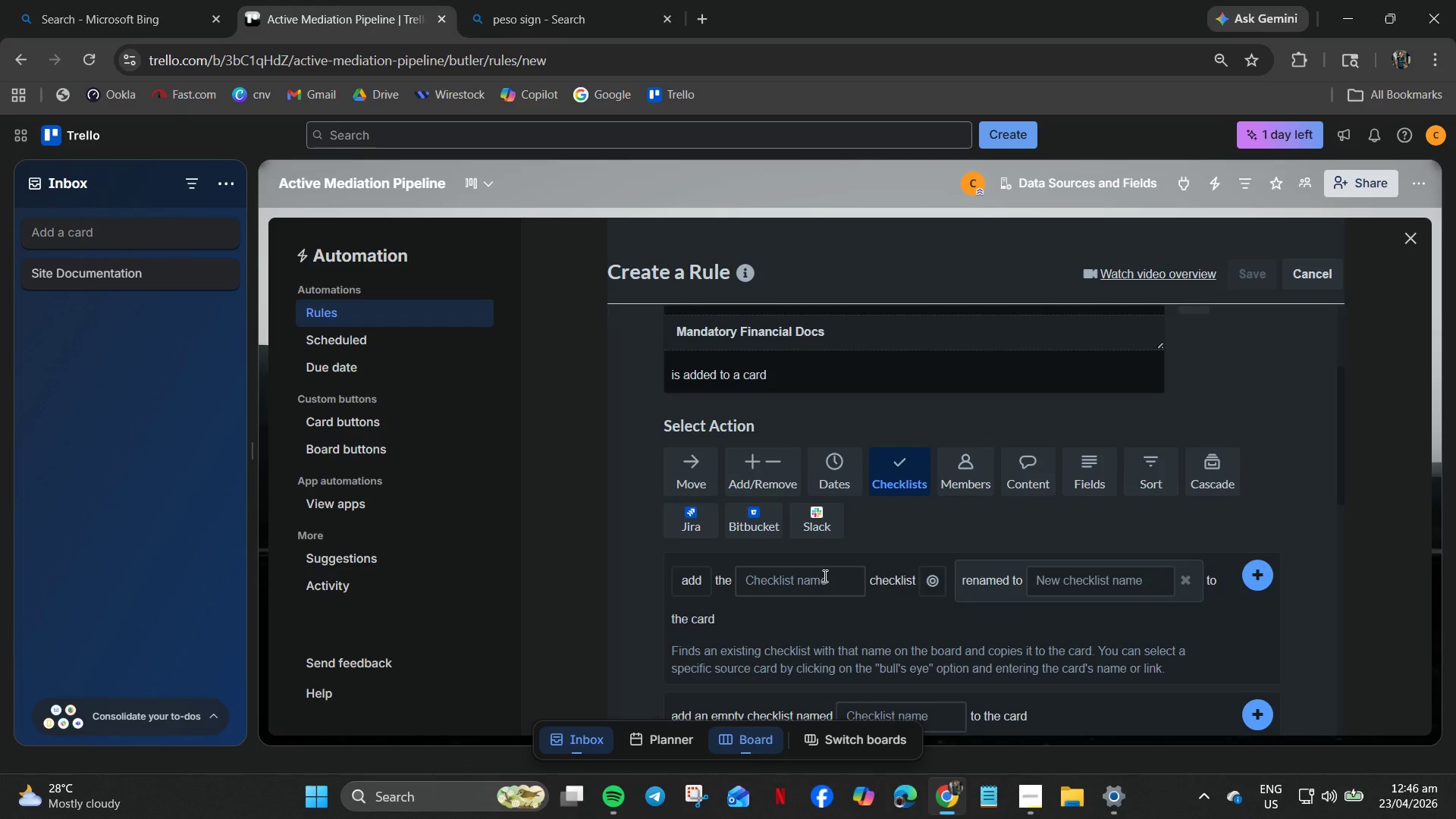 
scroll: coordinate [1069, 516], scroll_direction: up, amount: 3.0
 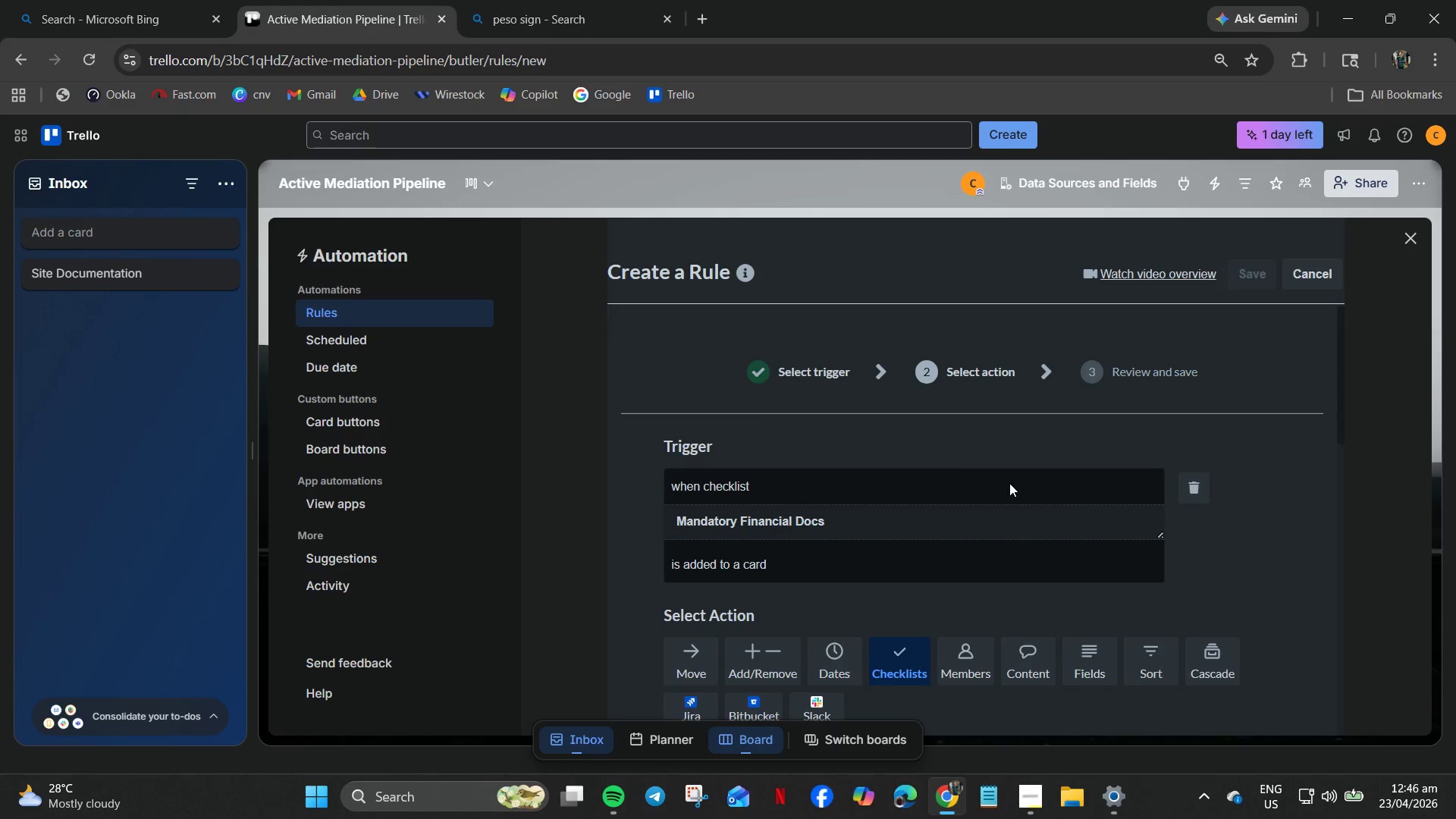 
wait(10.67)
 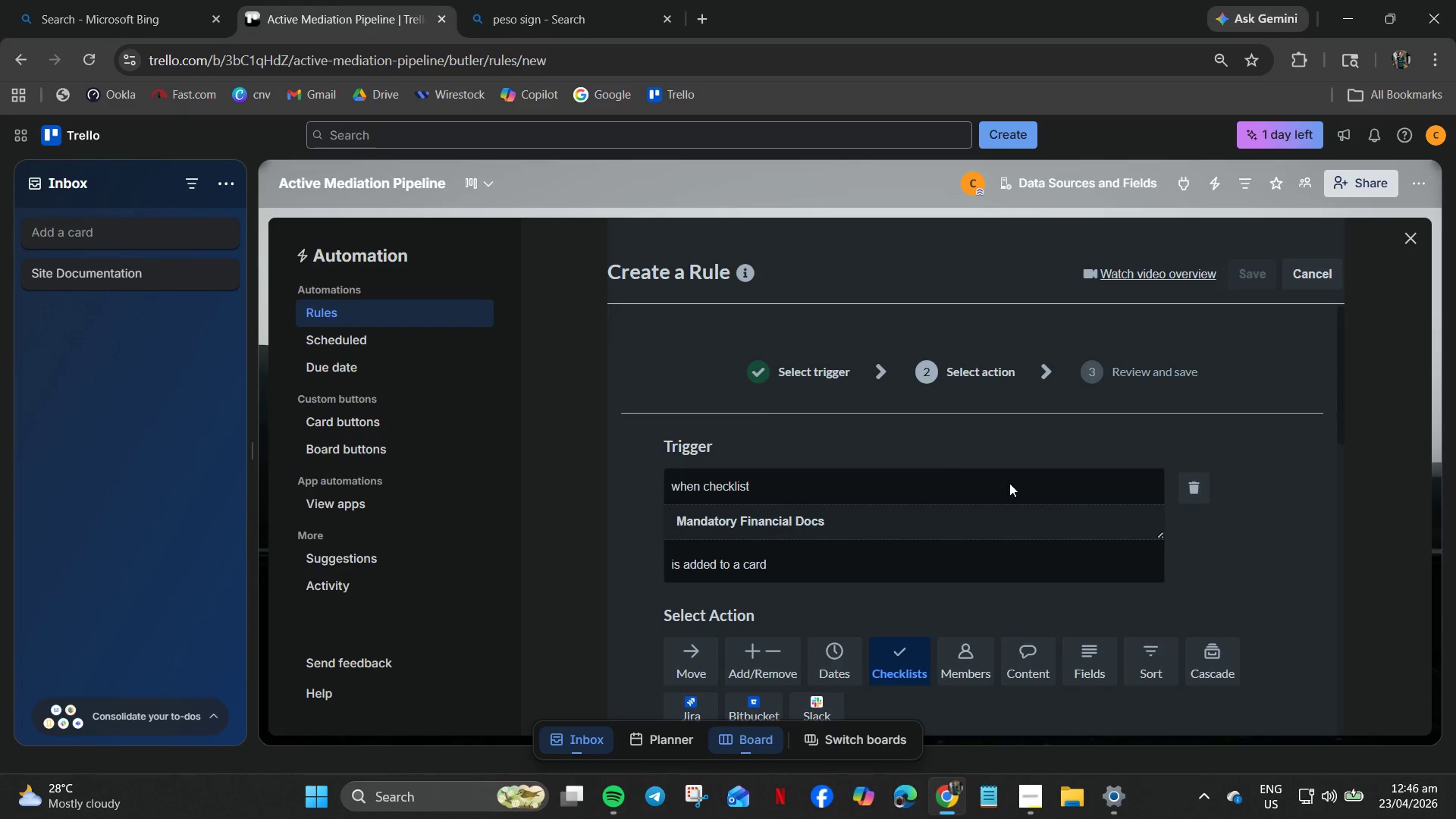 
scroll: coordinate [893, 466], scroll_direction: up, amount: 1.0
 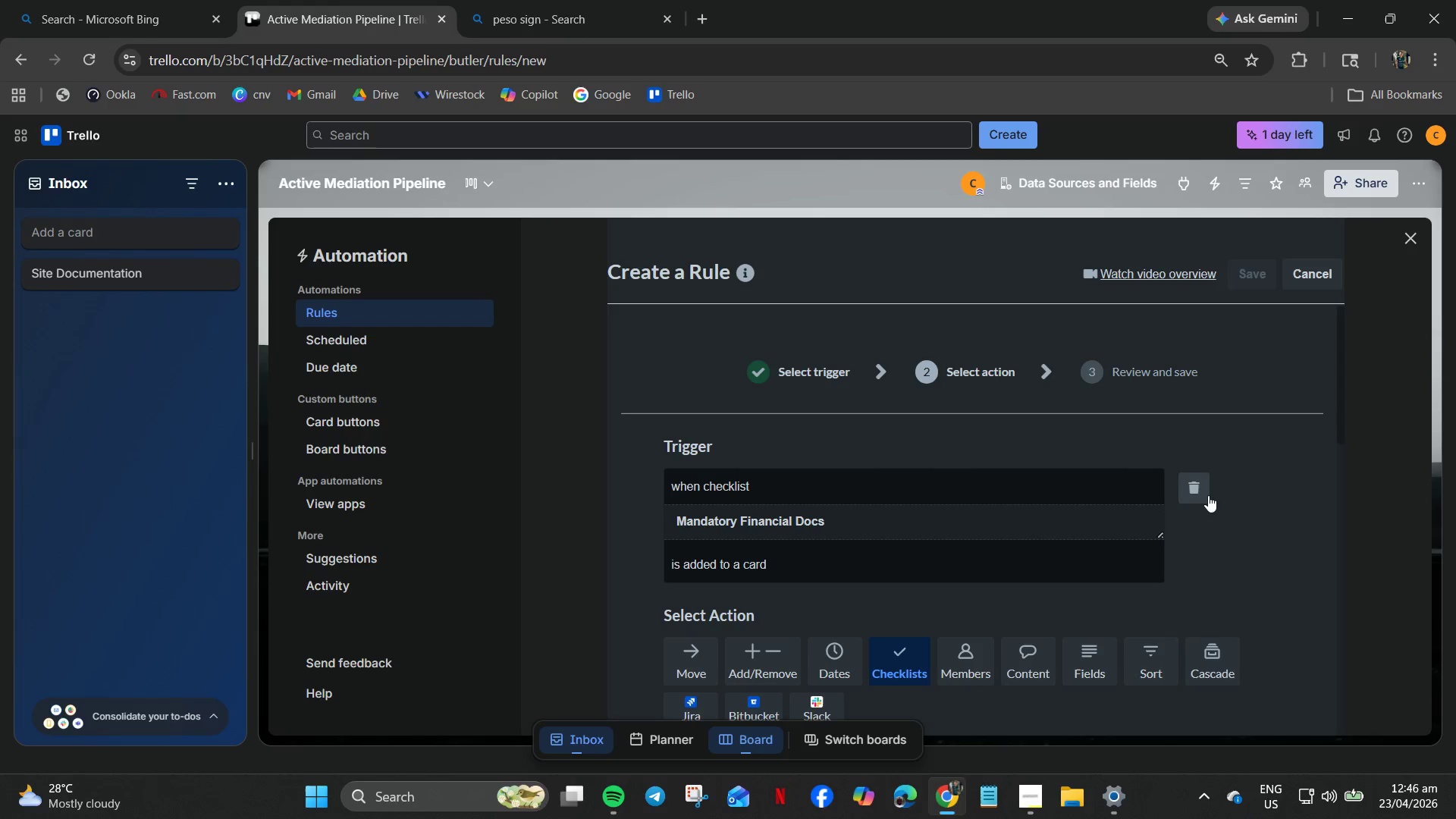 
left_click([1192, 491])
 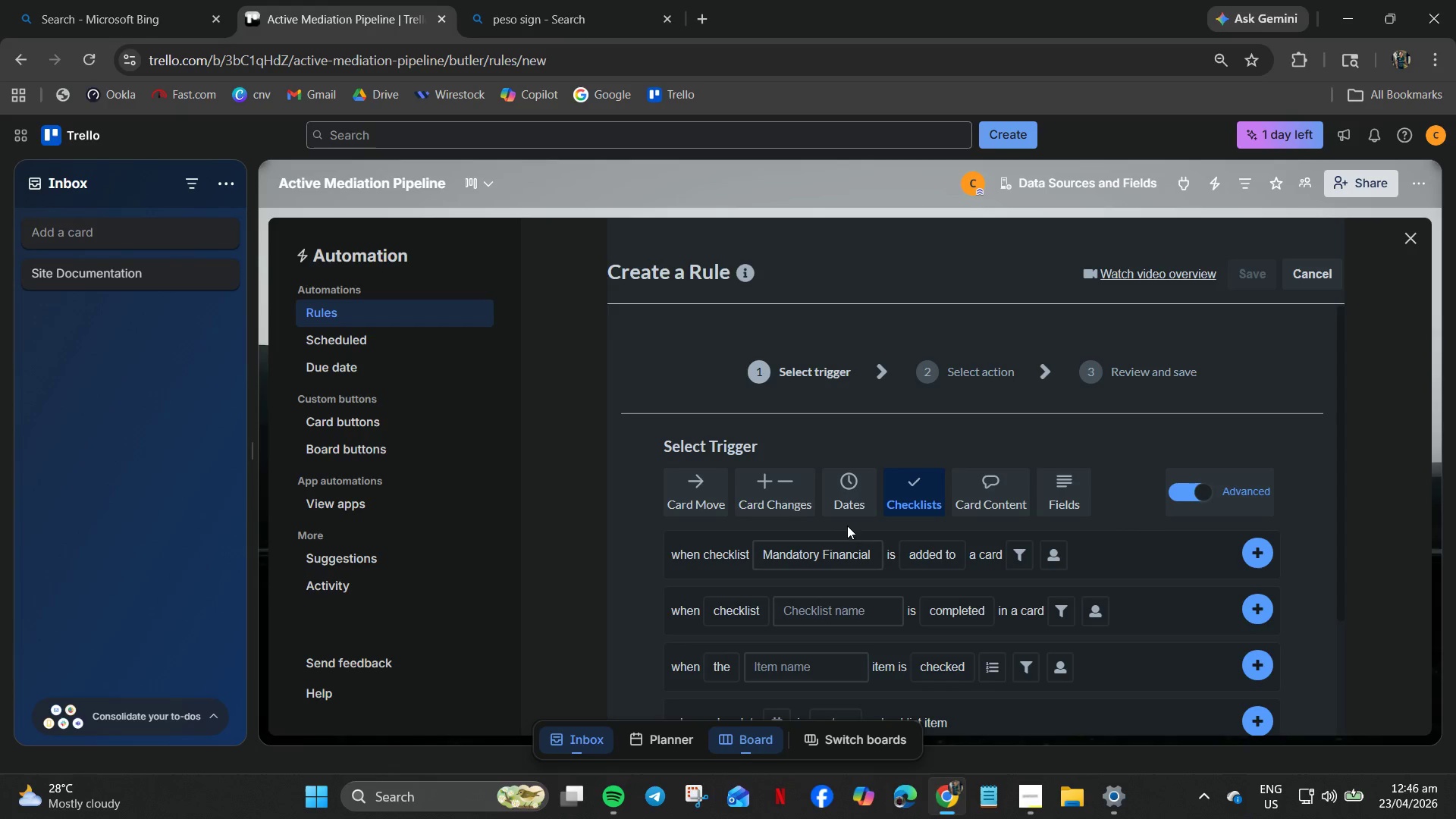 
wait(12.92)
 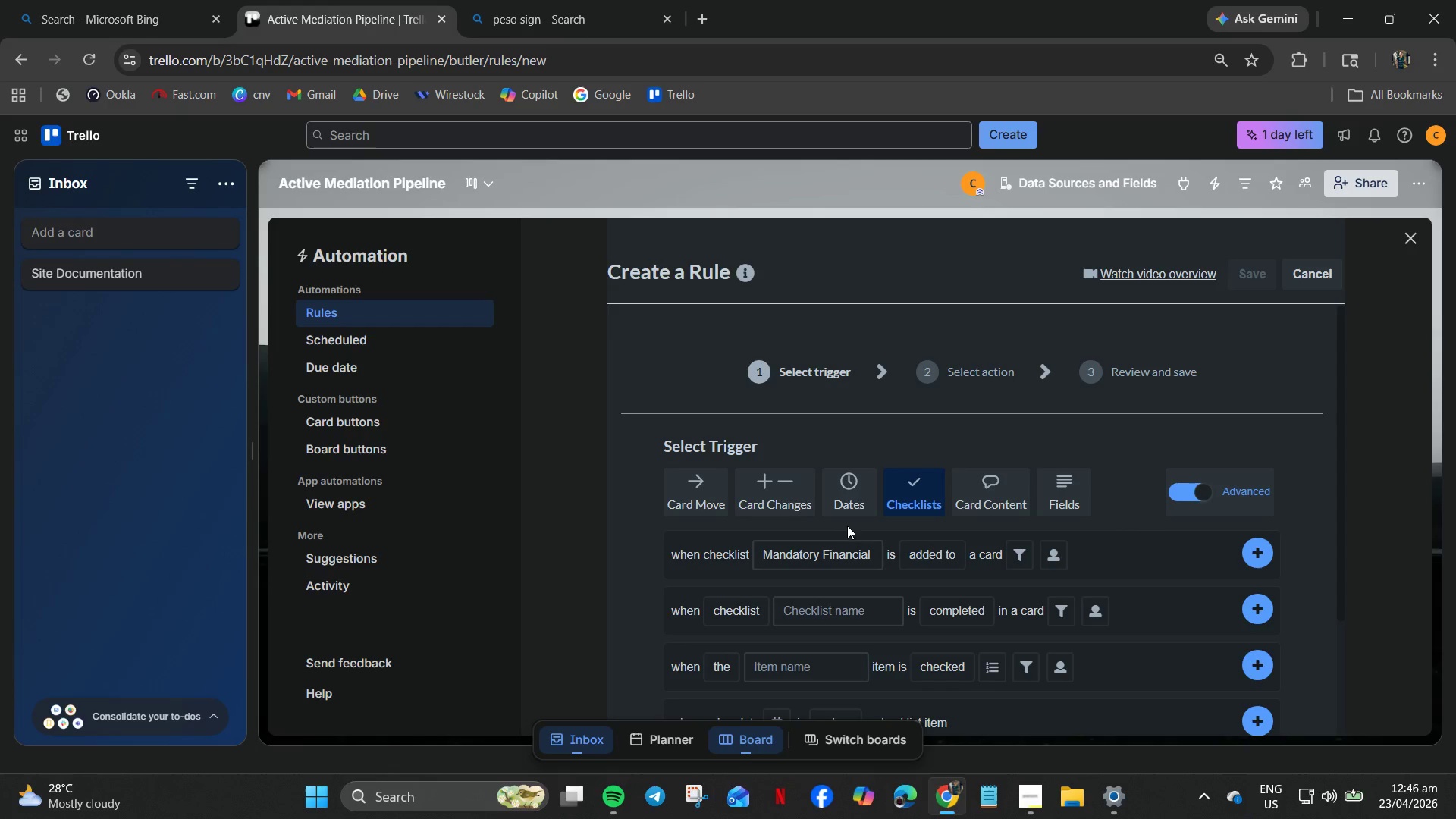 
left_click([817, 553])
 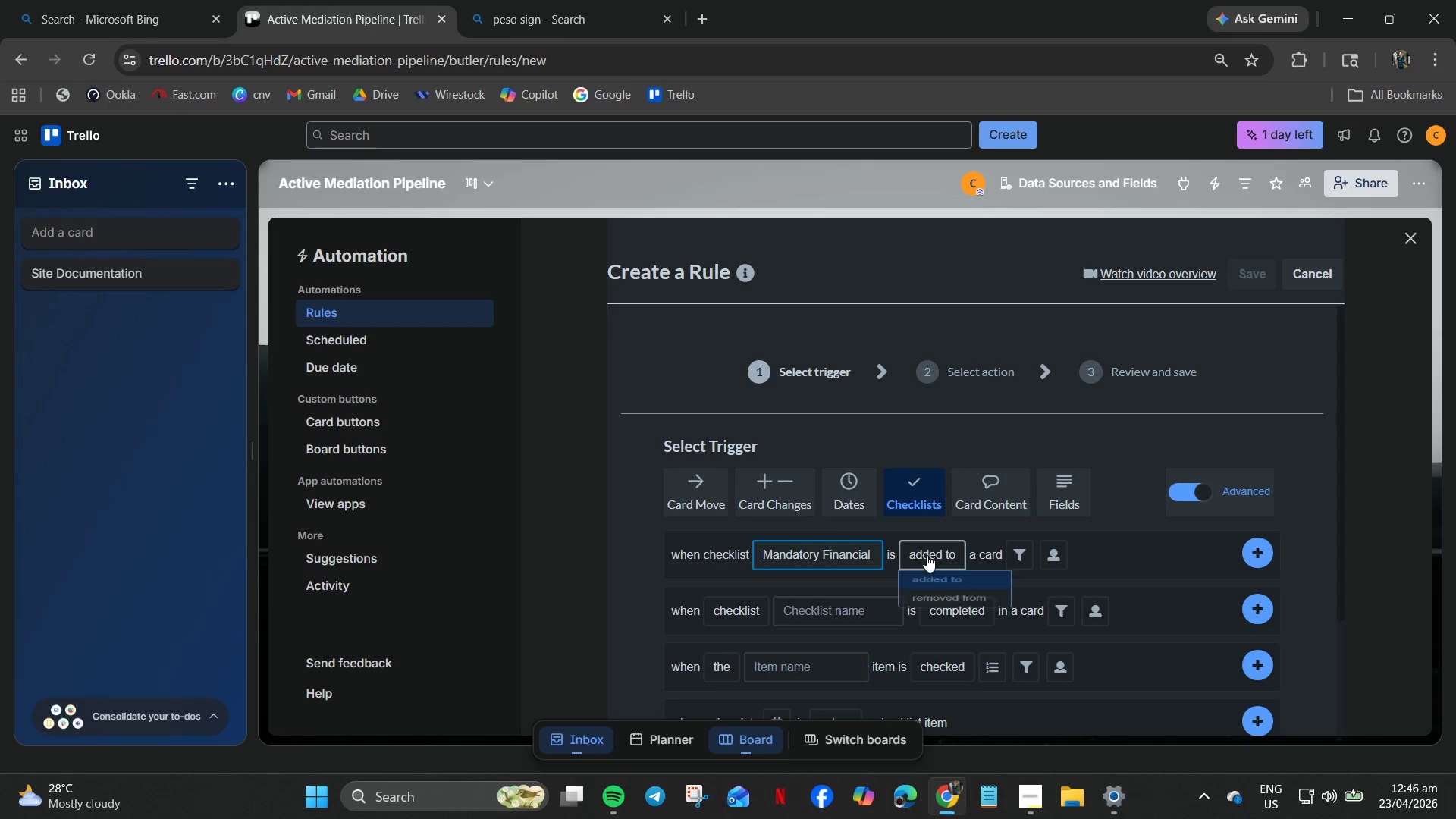 
left_click_drag(start_coordinate=[927, 555], to_coordinate=[950, 489])
 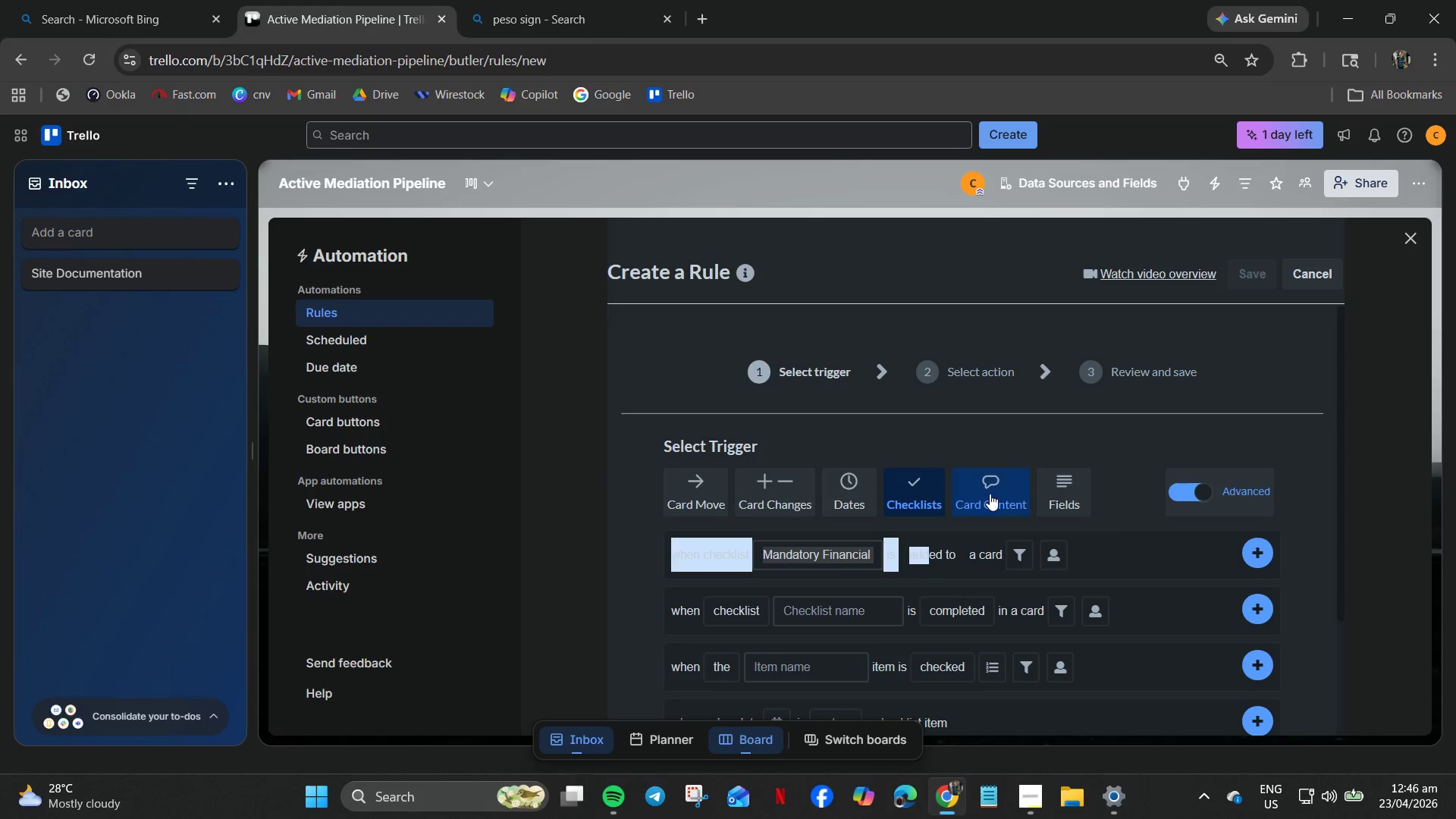 
left_click([991, 494])
 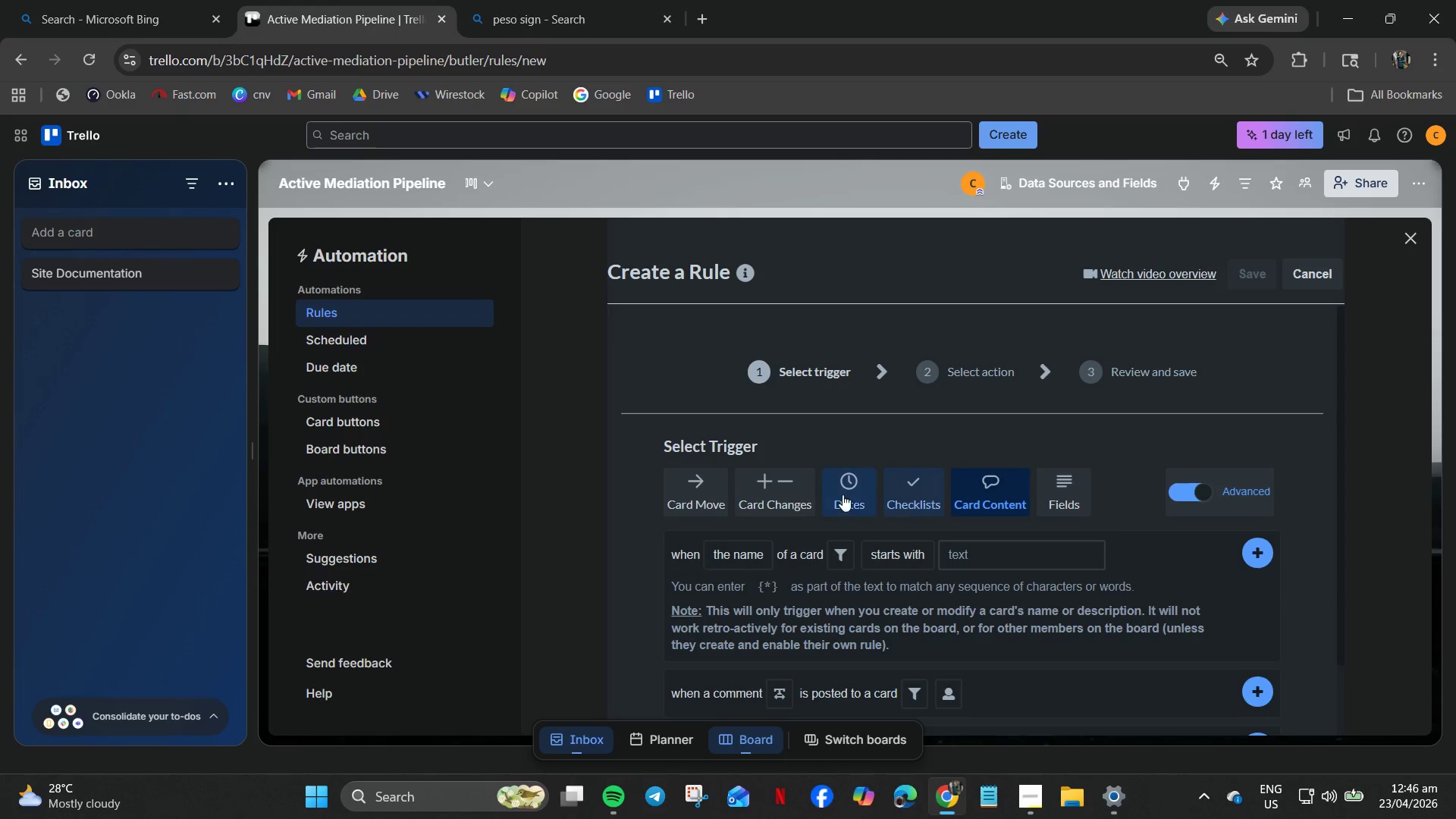 
left_click([748, 494])
 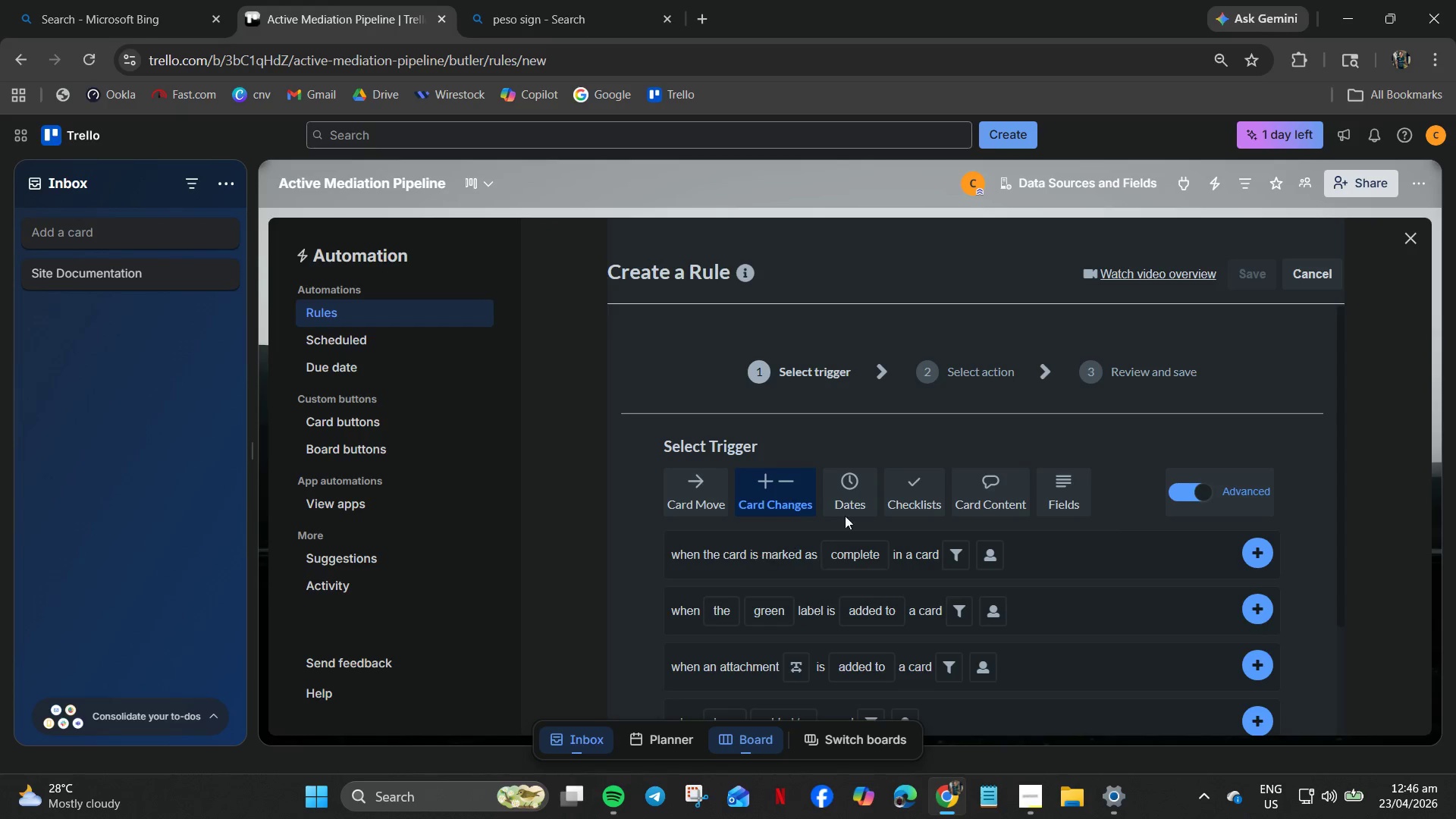 
left_click([907, 500])
 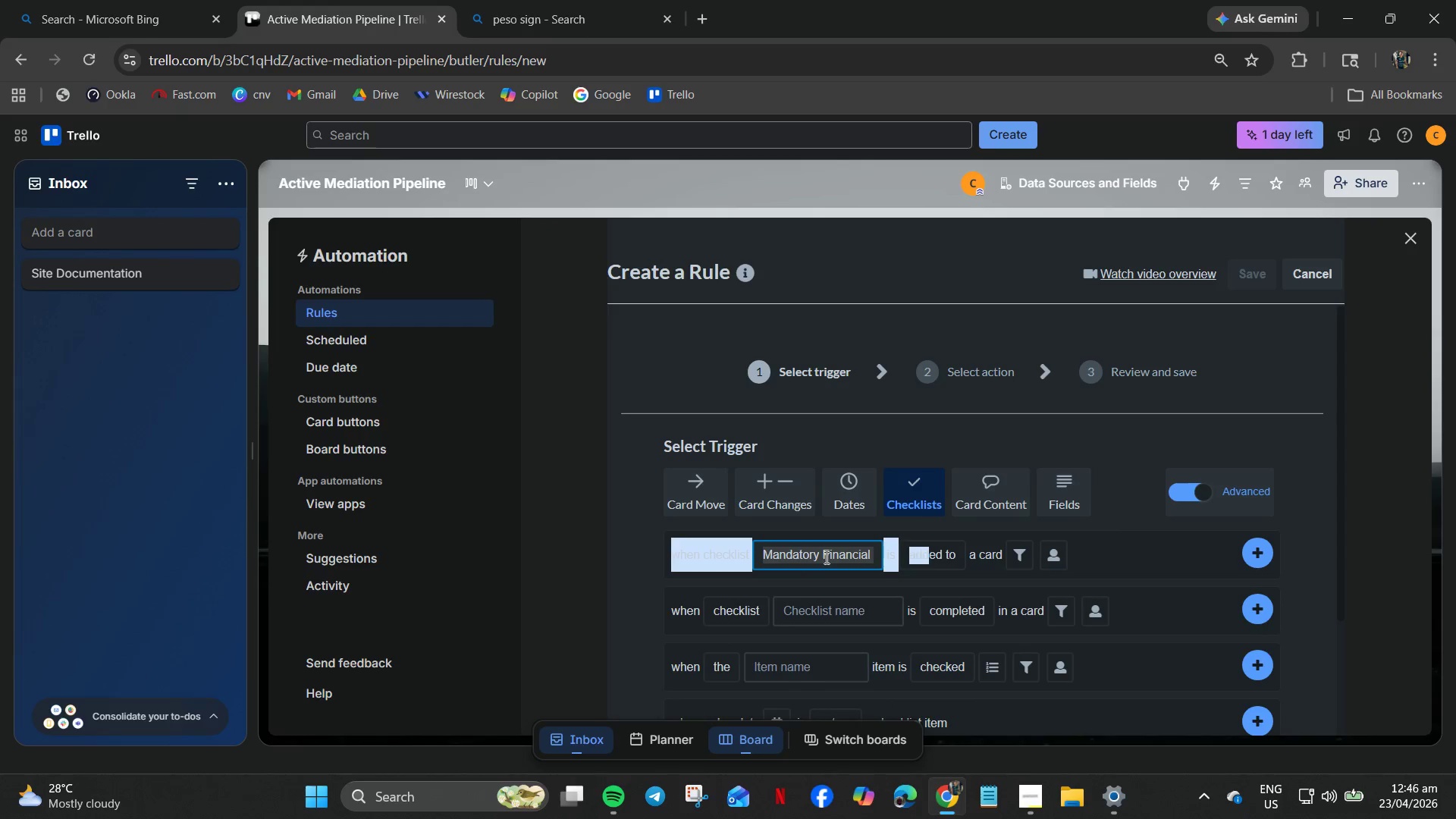 
left_click([808, 592])
 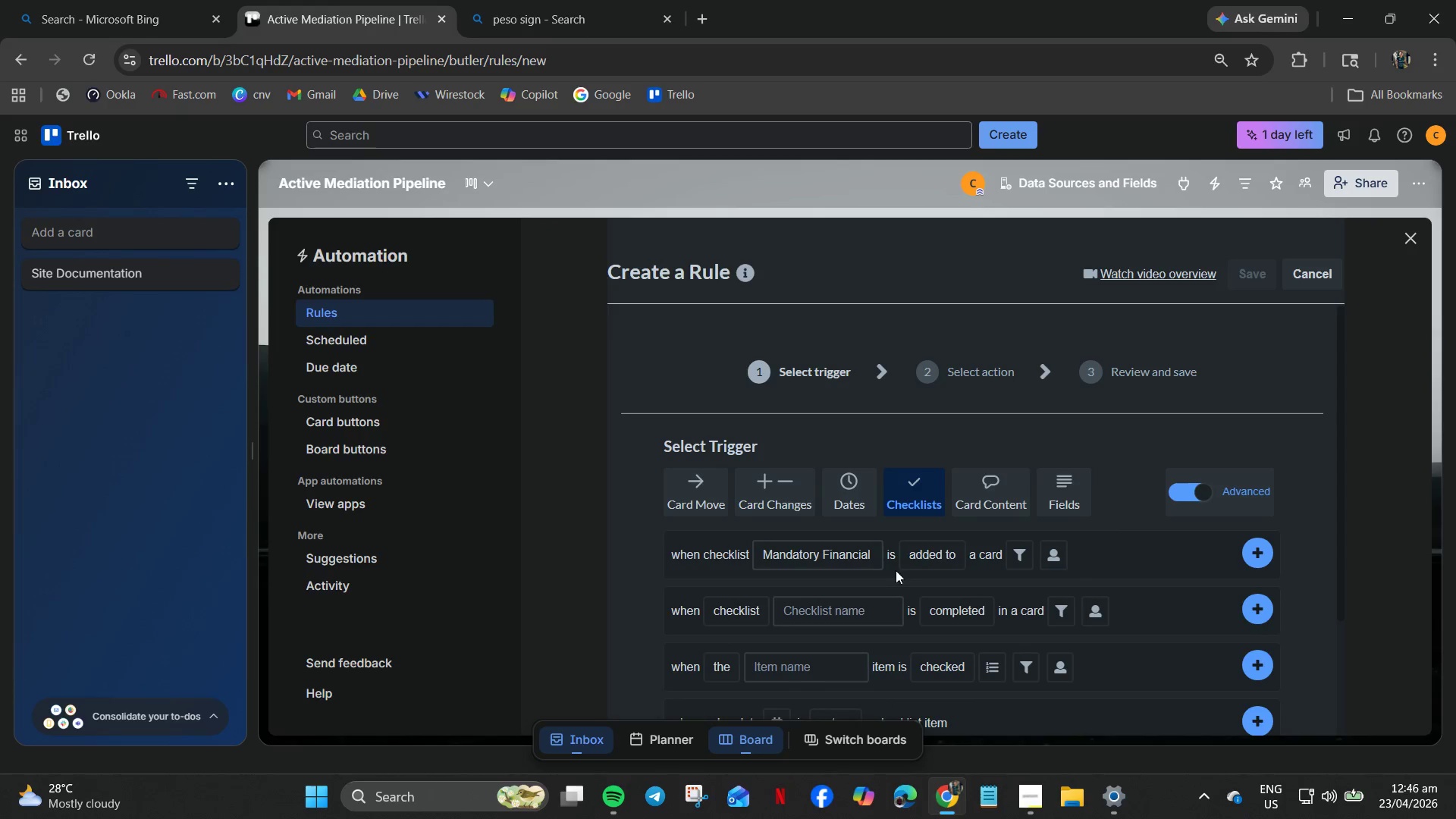 
mouse_move([919, 579])
 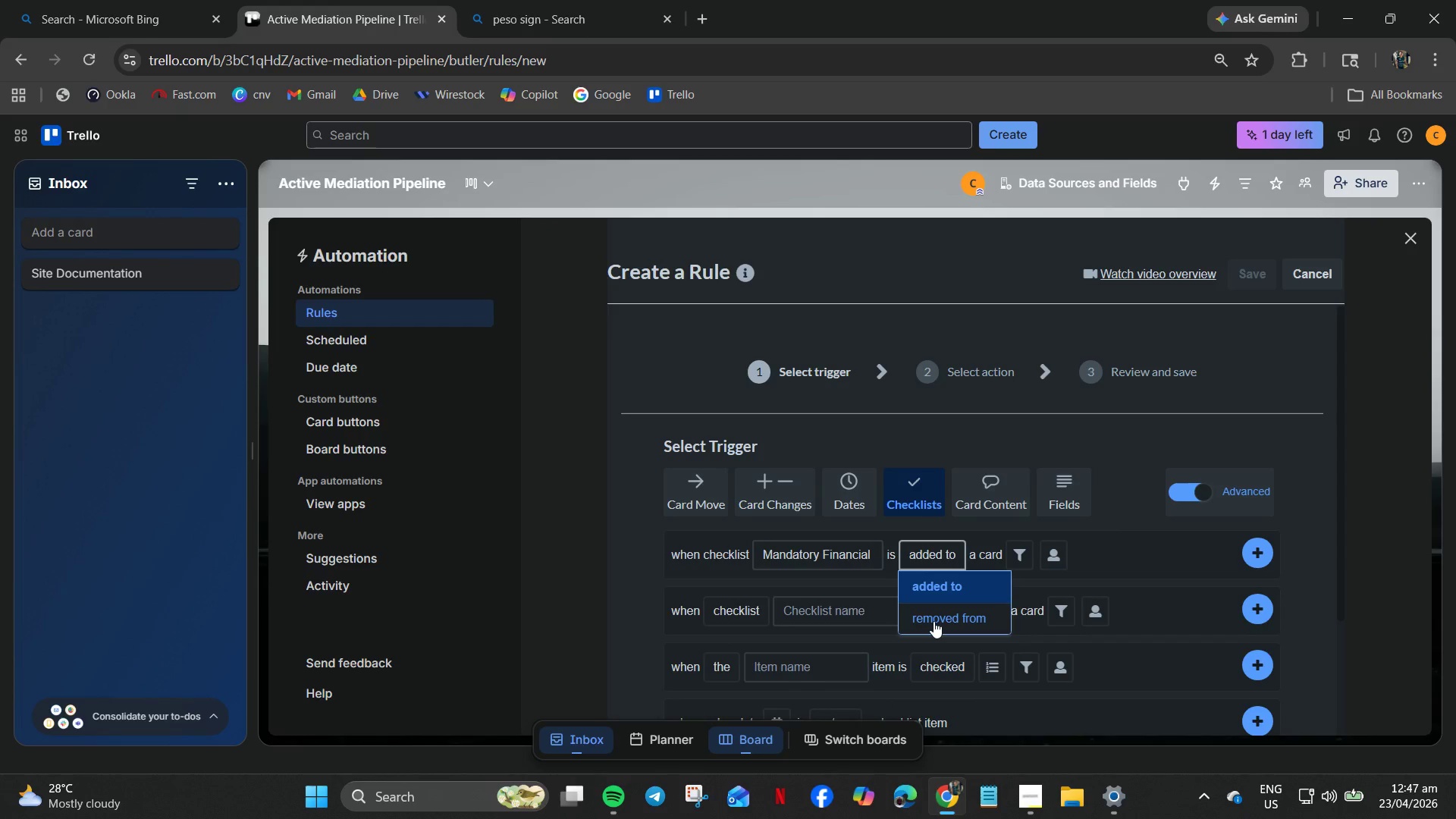 
left_click([934, 621])
 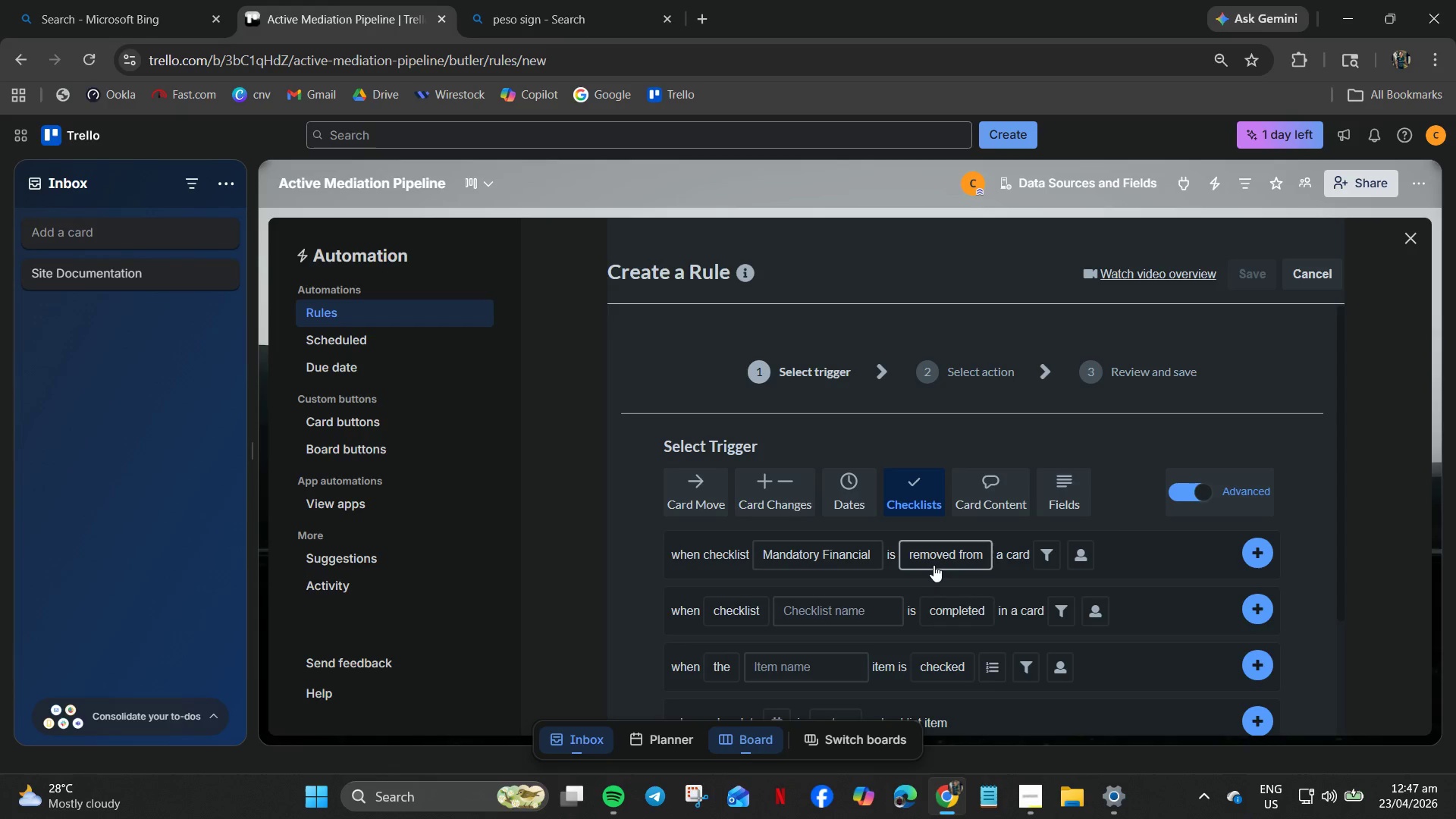 
left_click([936, 561])
 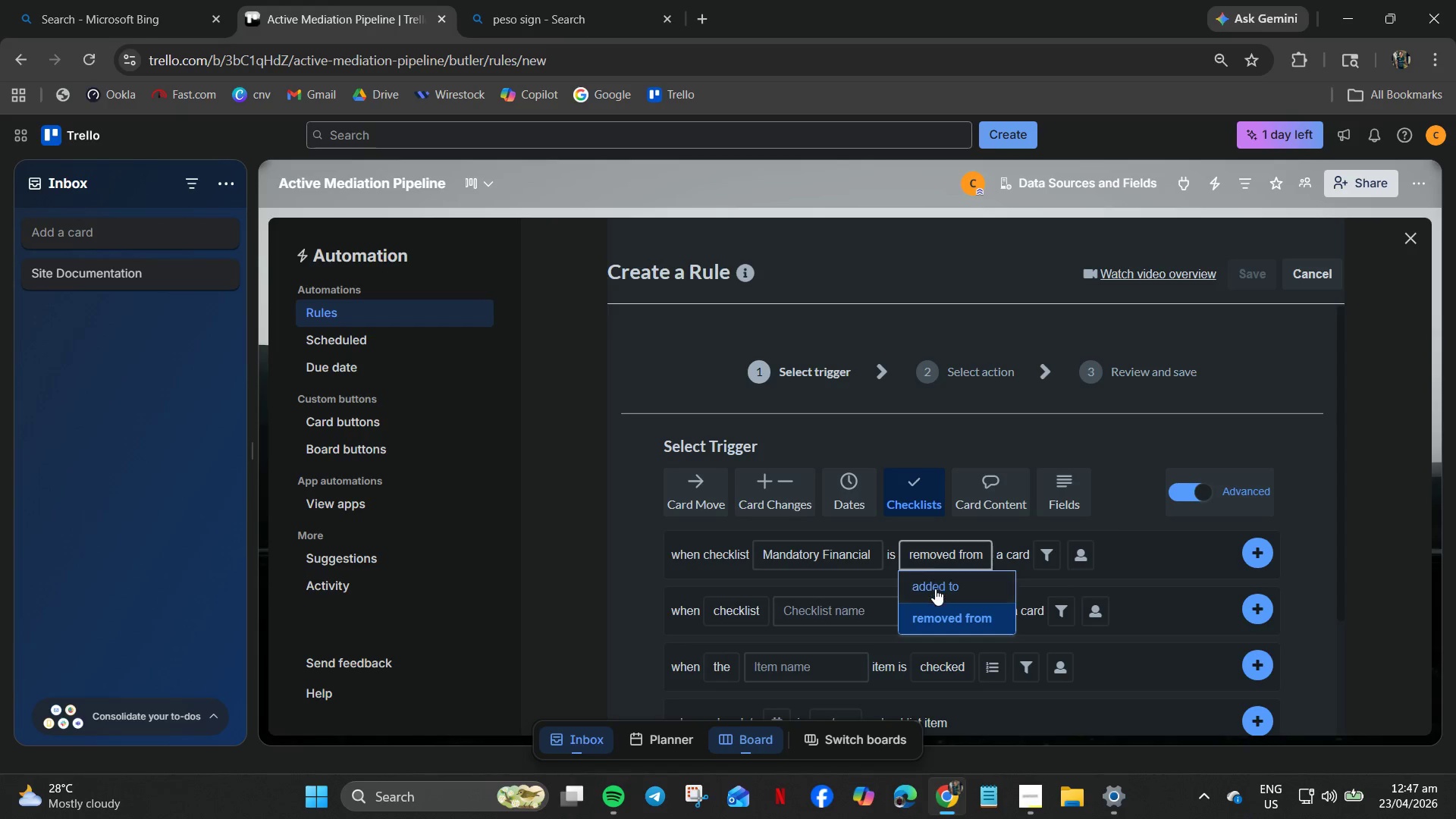 
left_click([935, 589])
 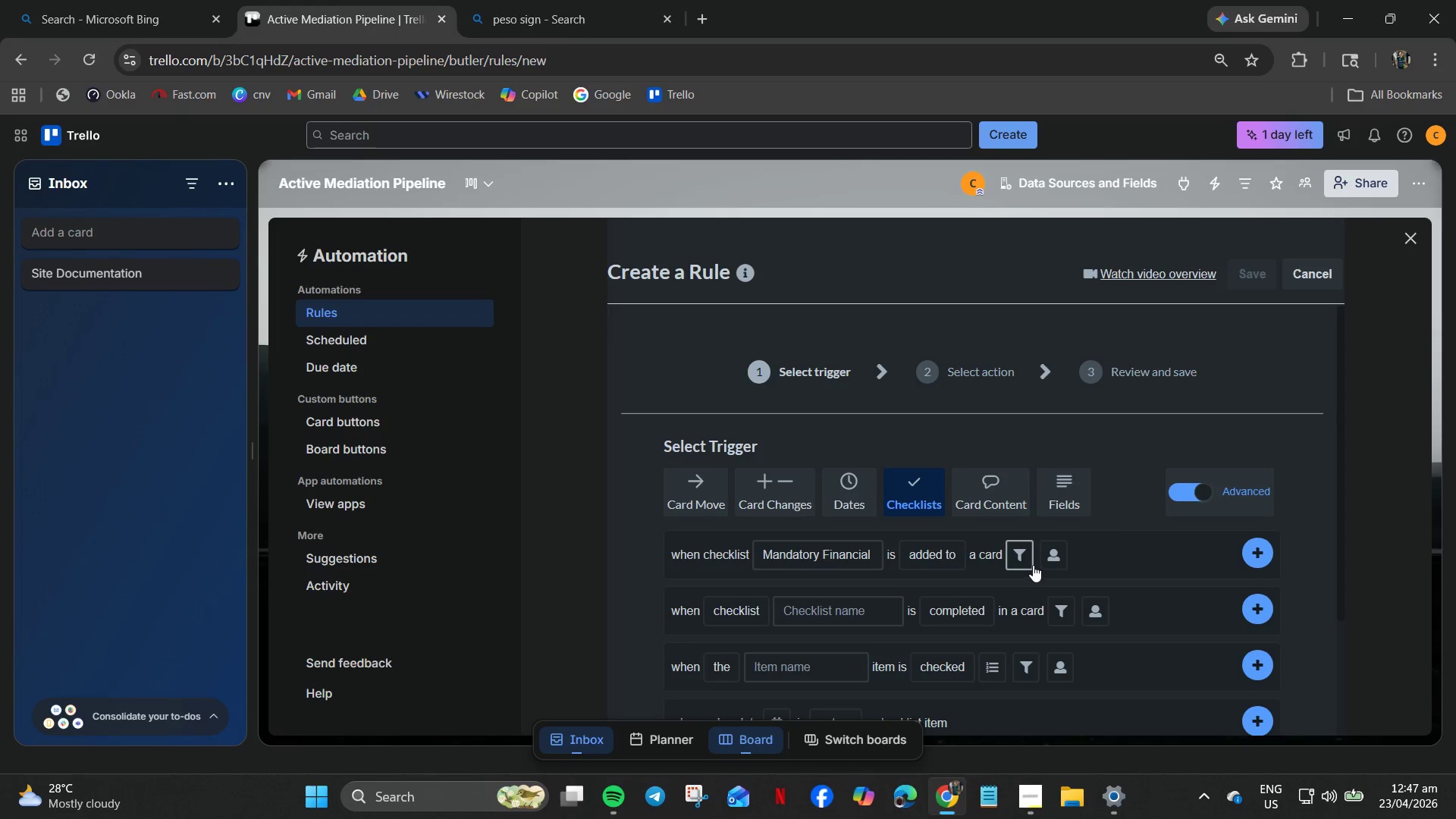 
left_click([1022, 554])
 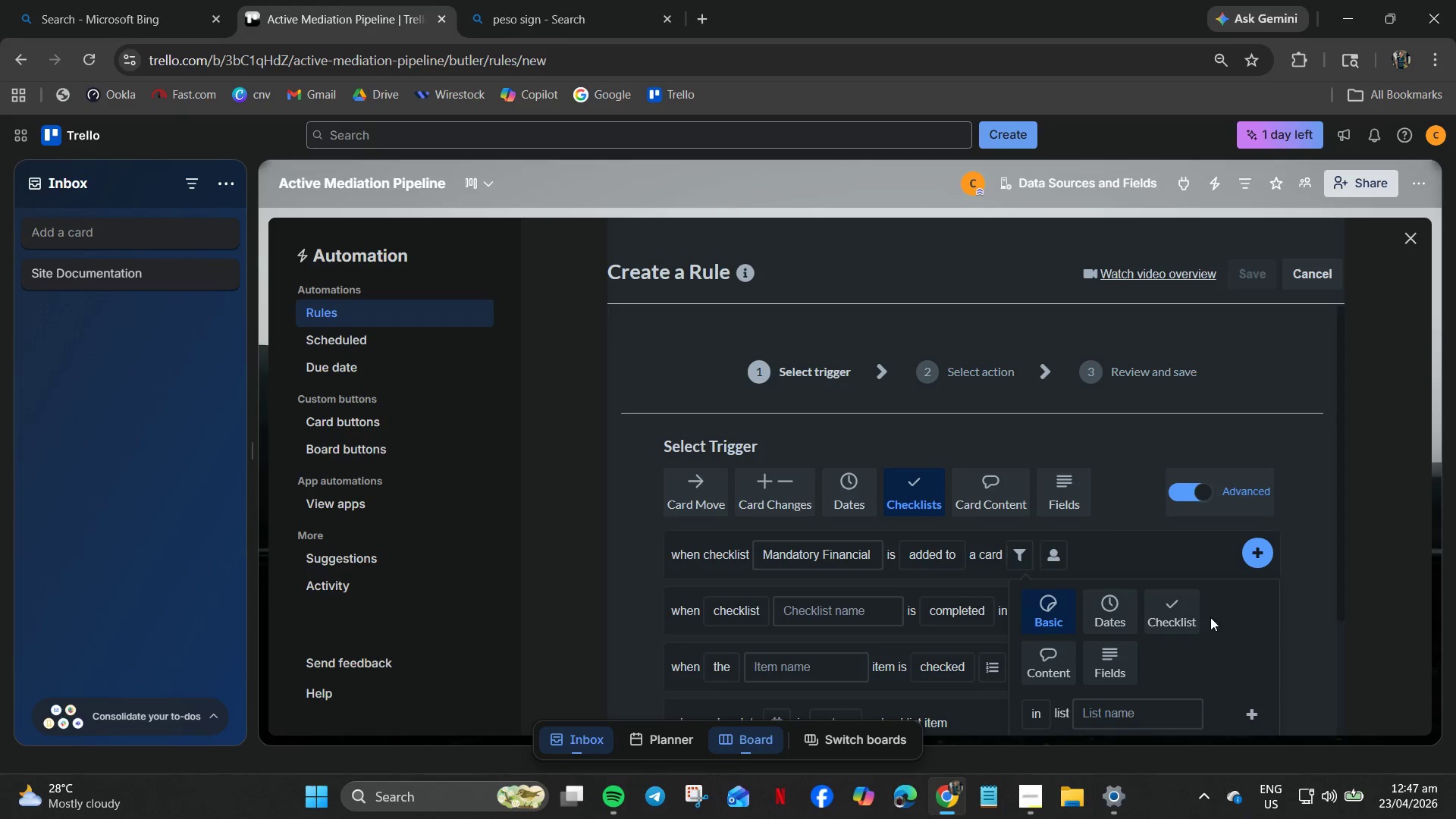 
left_click([1179, 611])
 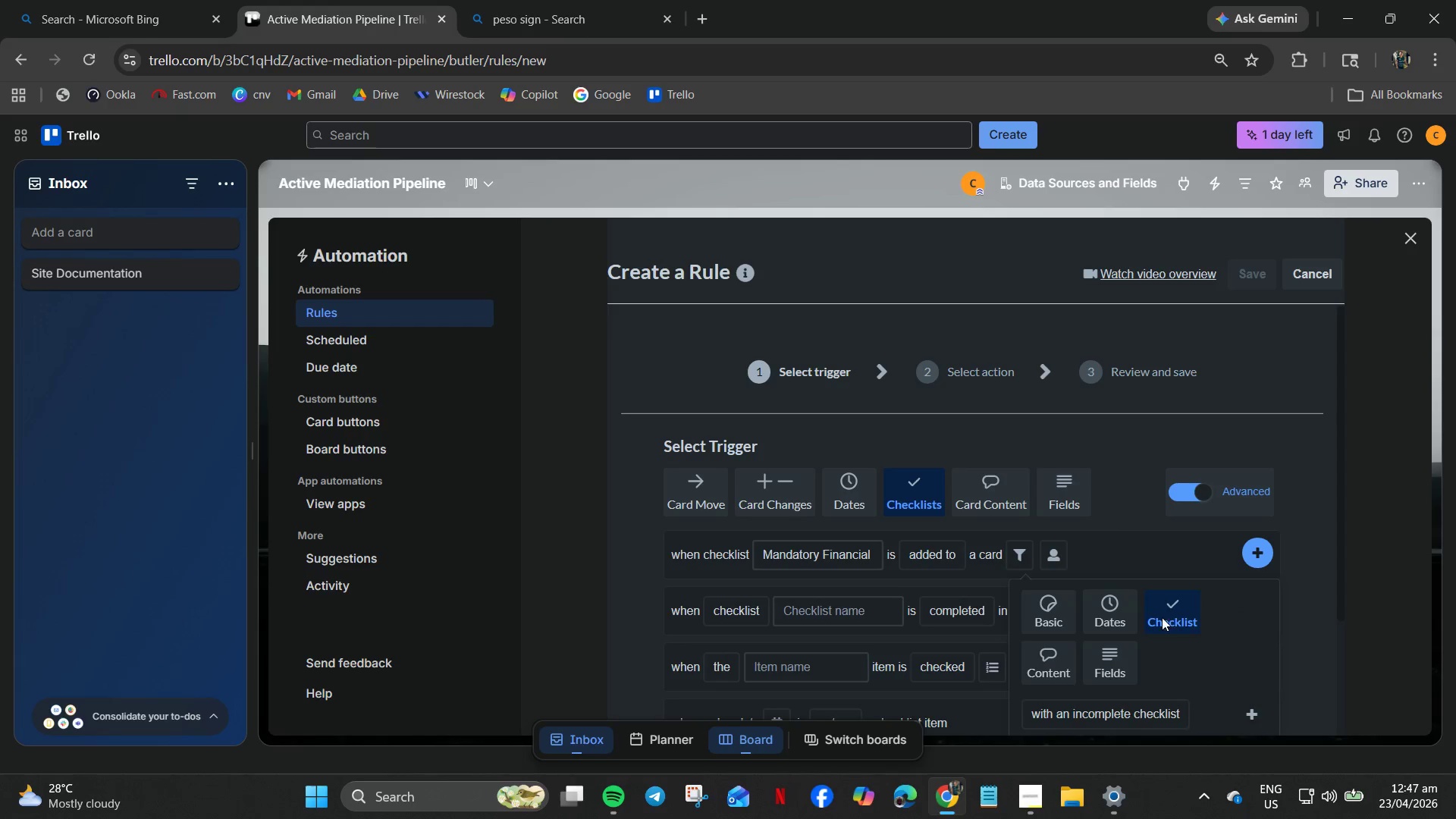 
scroll: coordinate [1159, 626], scroll_direction: down, amount: 2.0
 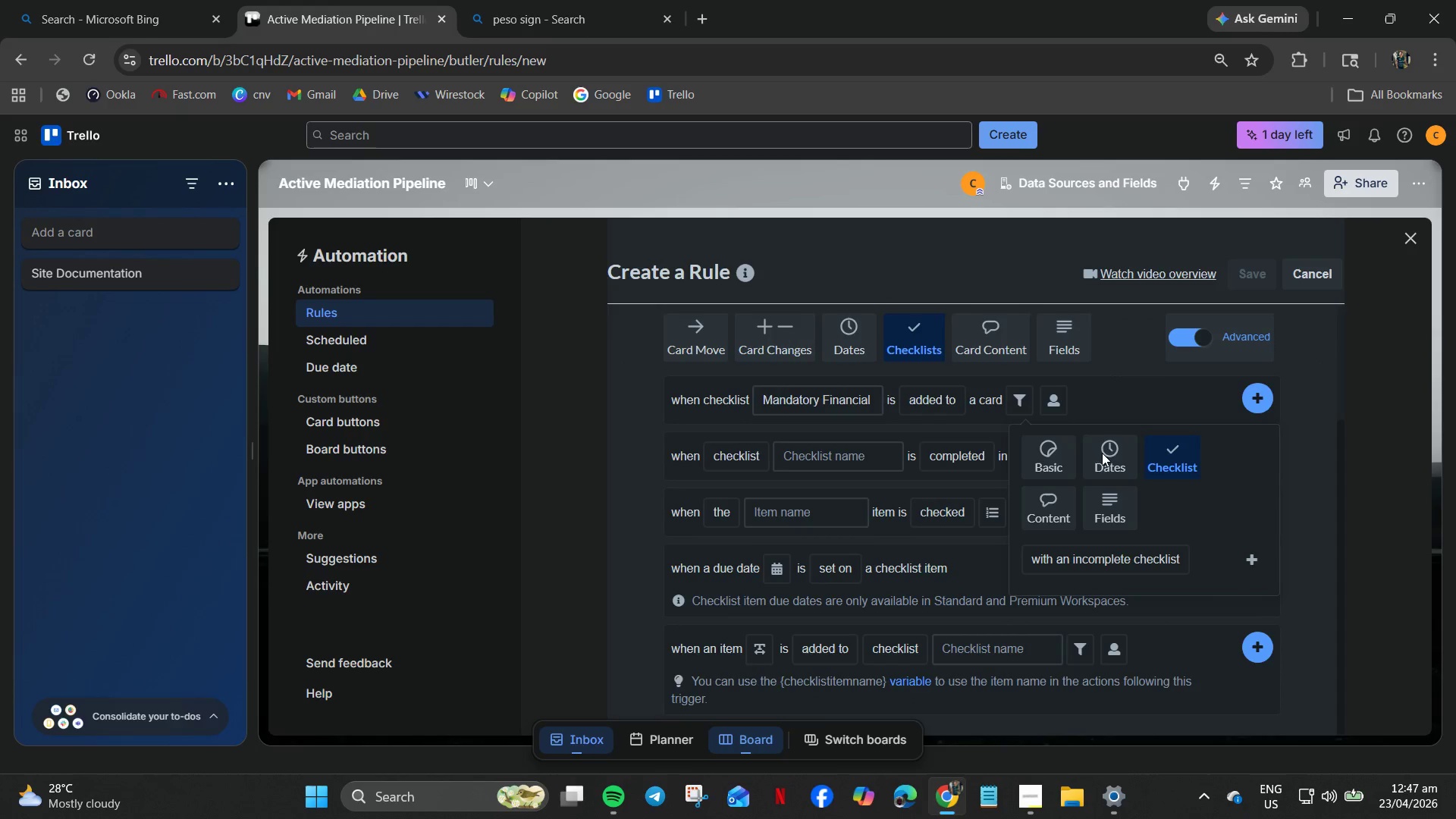 
left_click([1059, 490])
 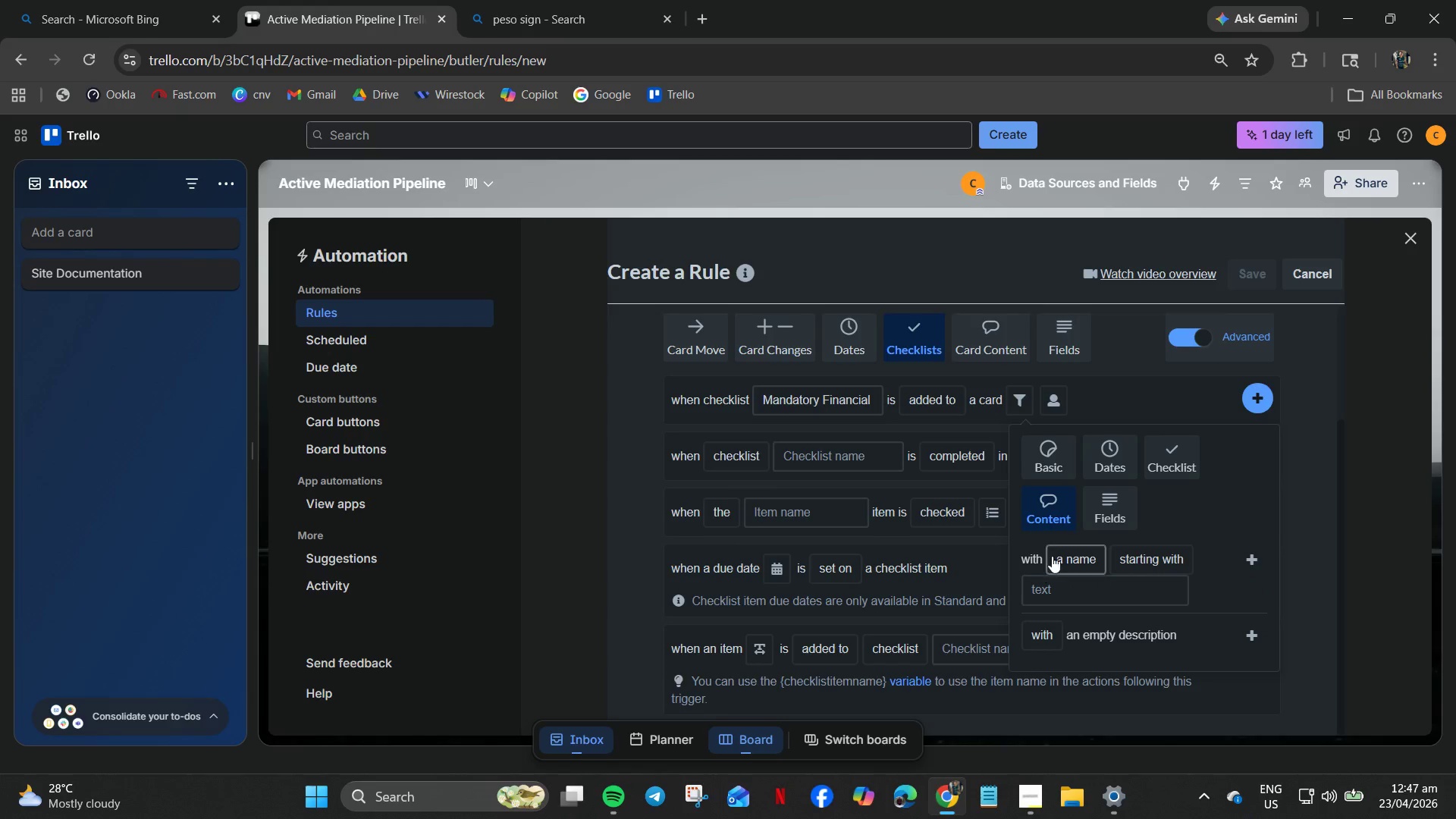 
left_click([1109, 512])
 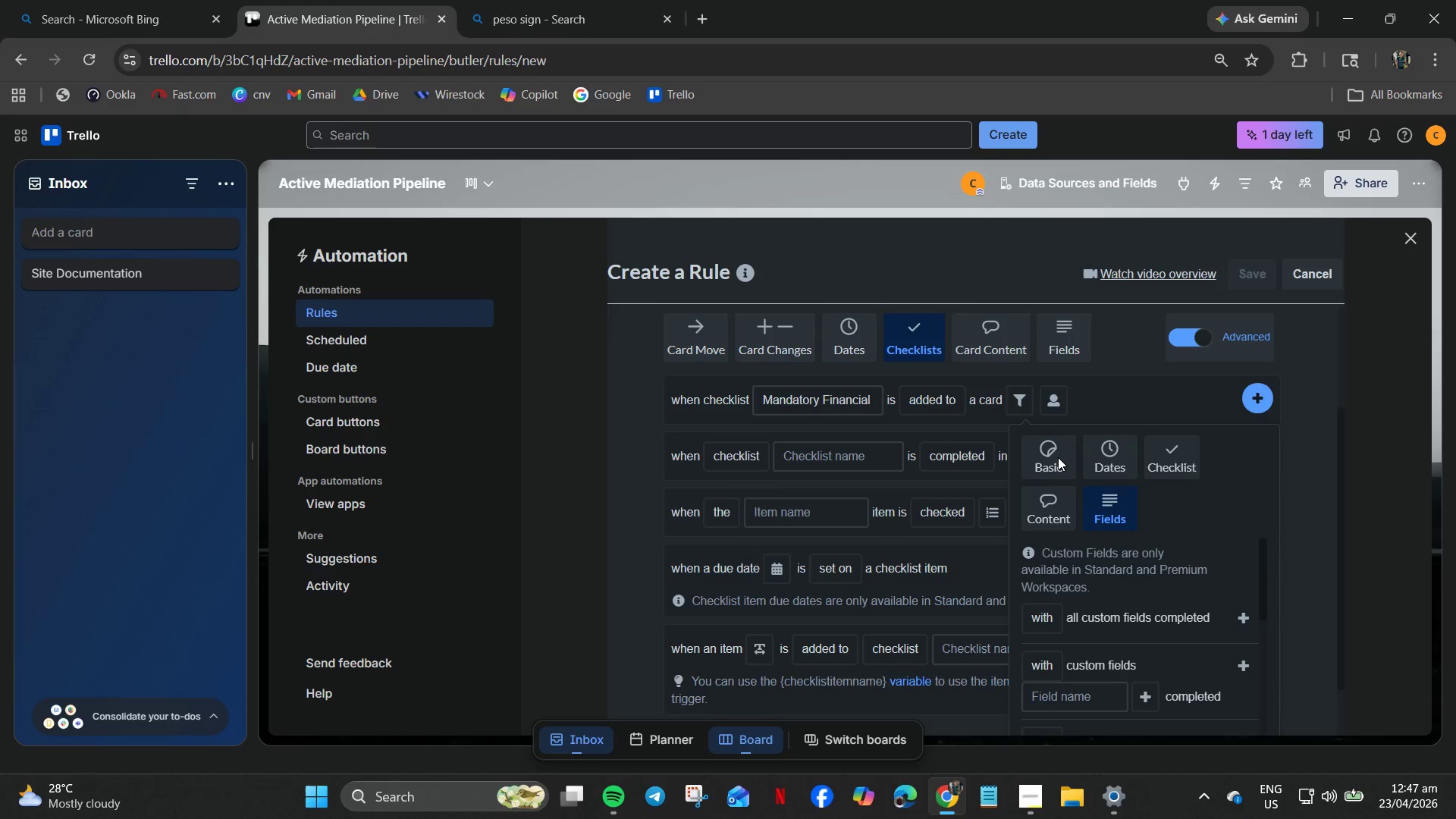 
scroll: coordinate [1127, 643], scroll_direction: down, amount: 2.0
 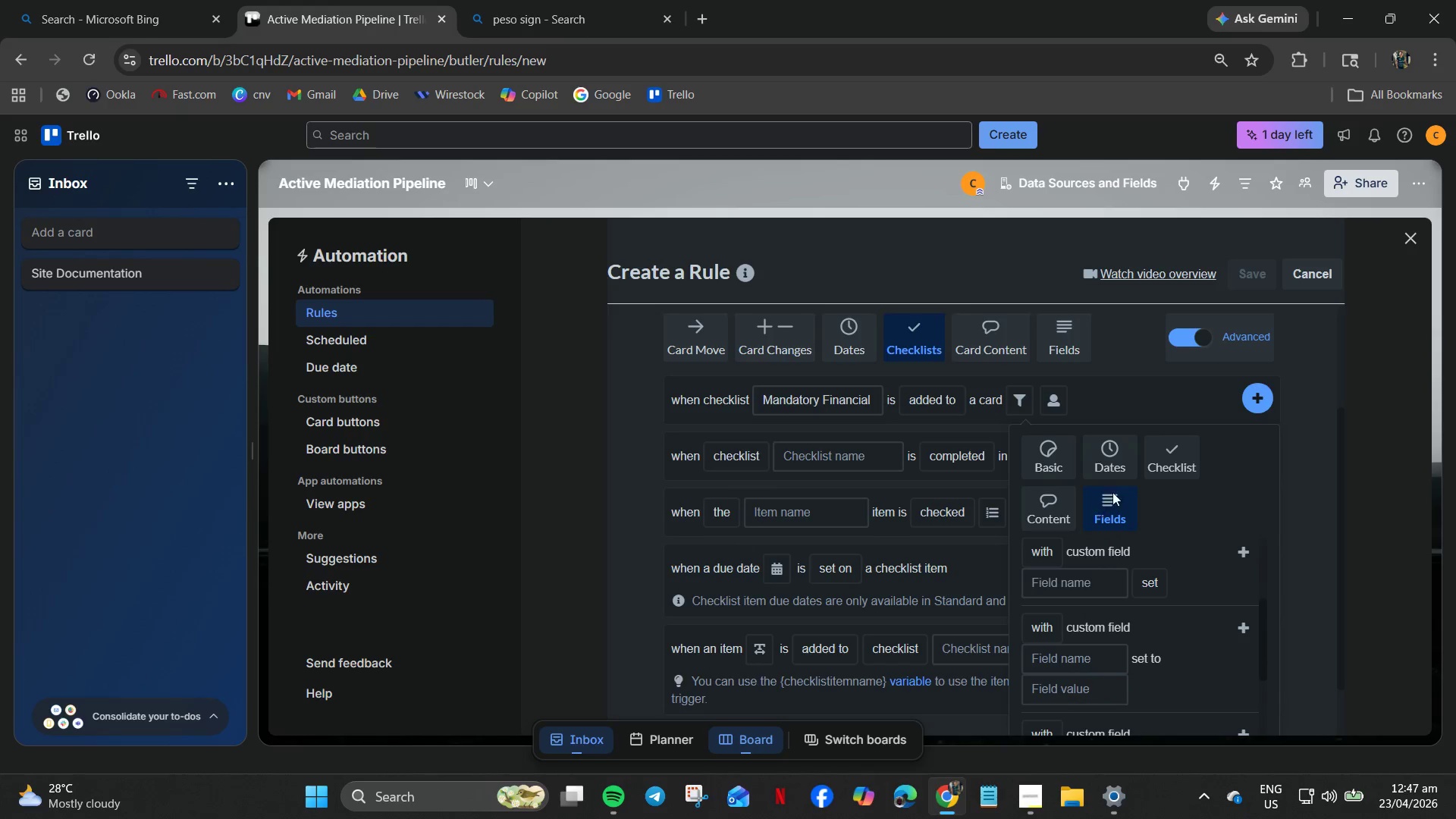 
left_click([1115, 456])
 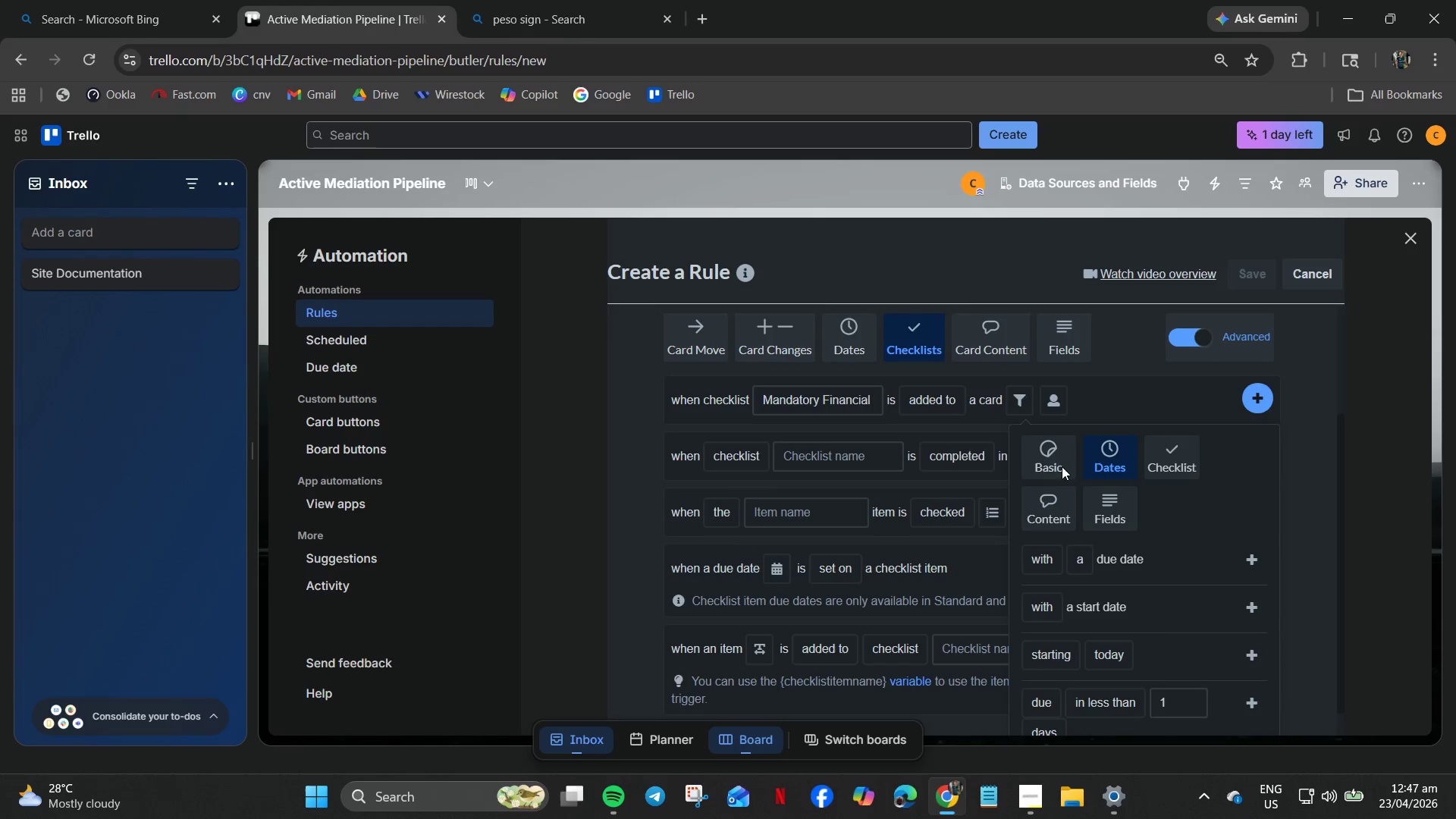 
left_click([1051, 462])
 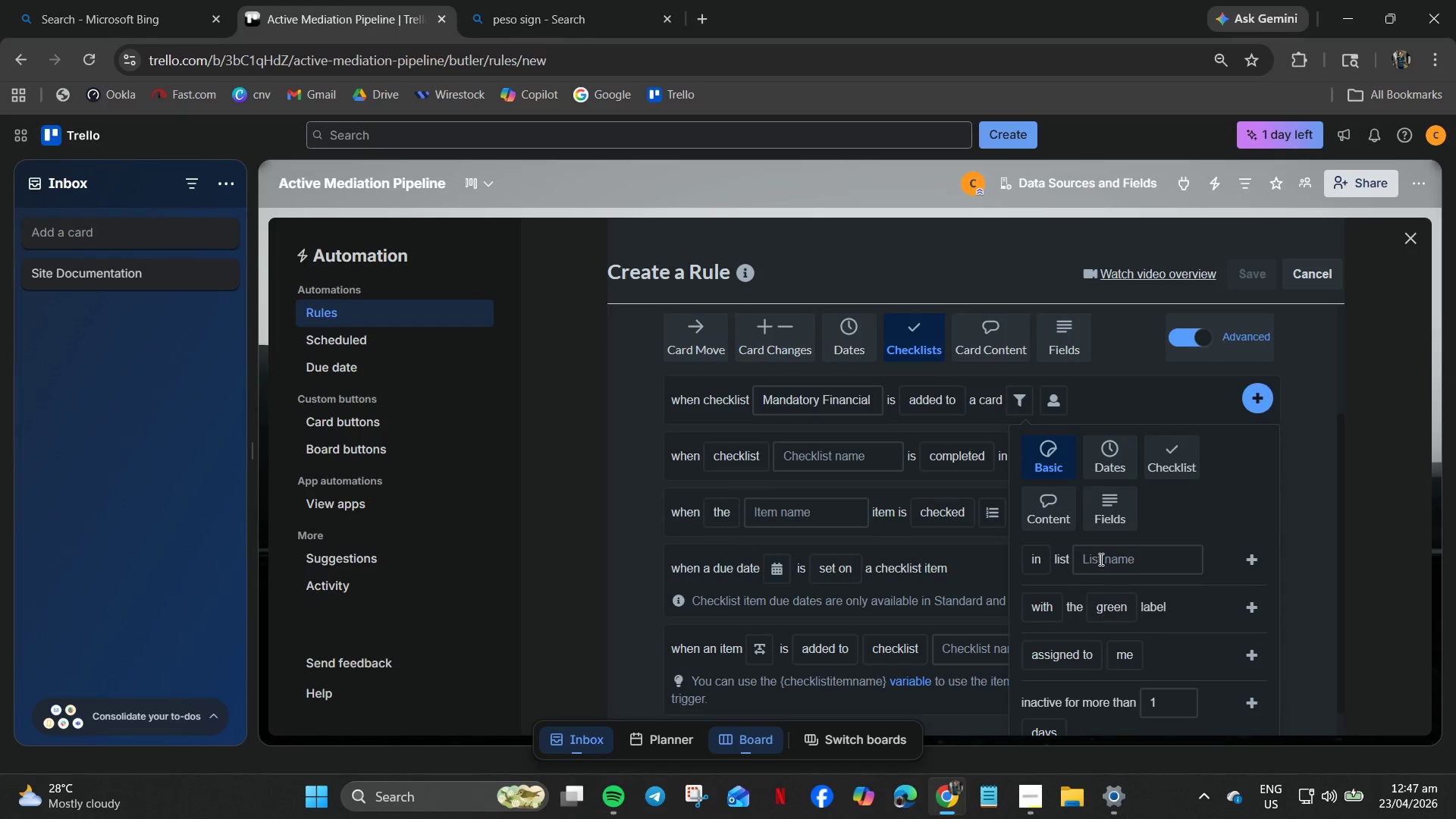 
scroll: coordinate [1079, 617], scroll_direction: up, amount: 1.0
 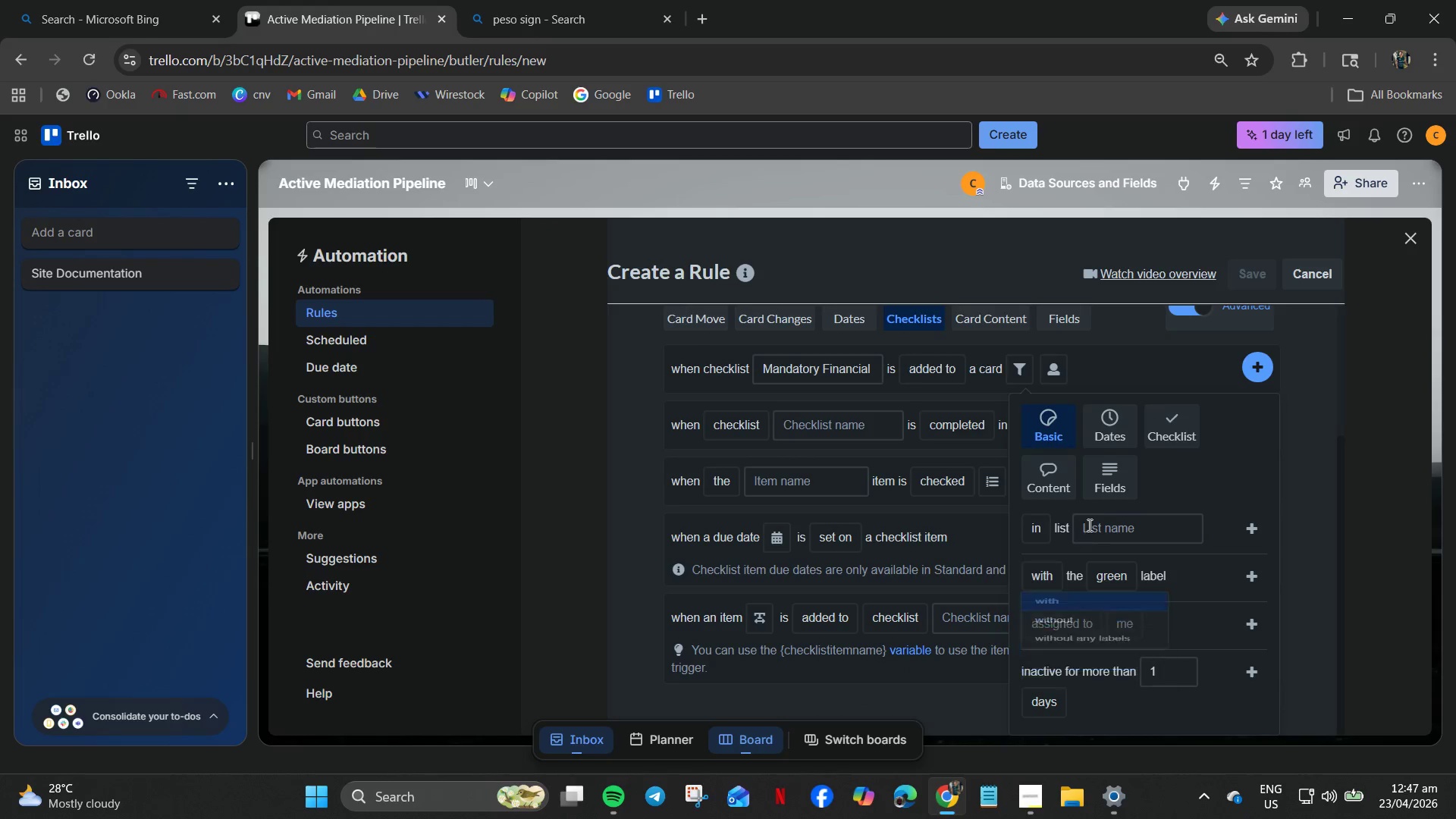 
left_click([1103, 520])
 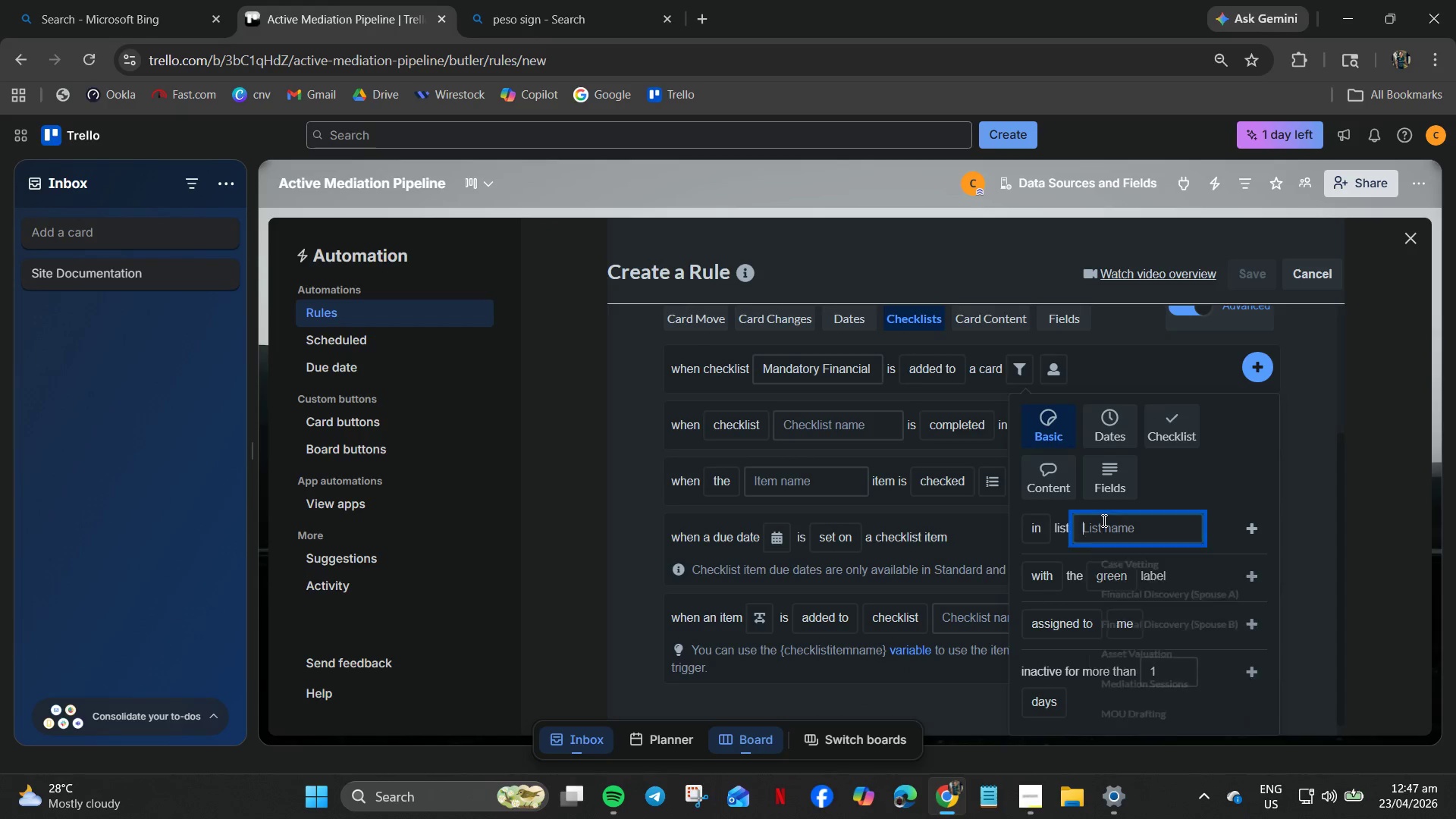 
mouse_move([1105, 537])
 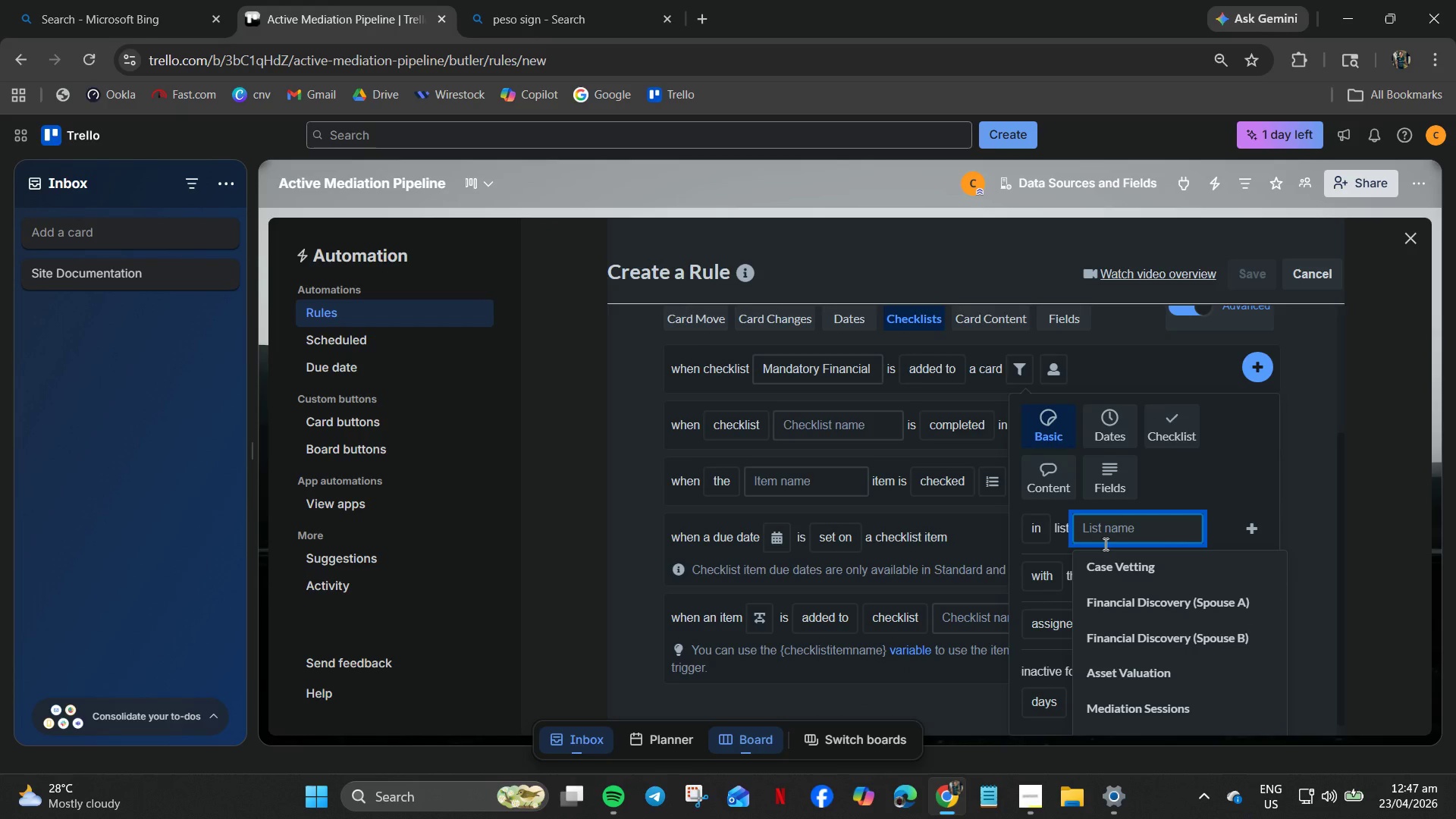 
wait(9.6)
 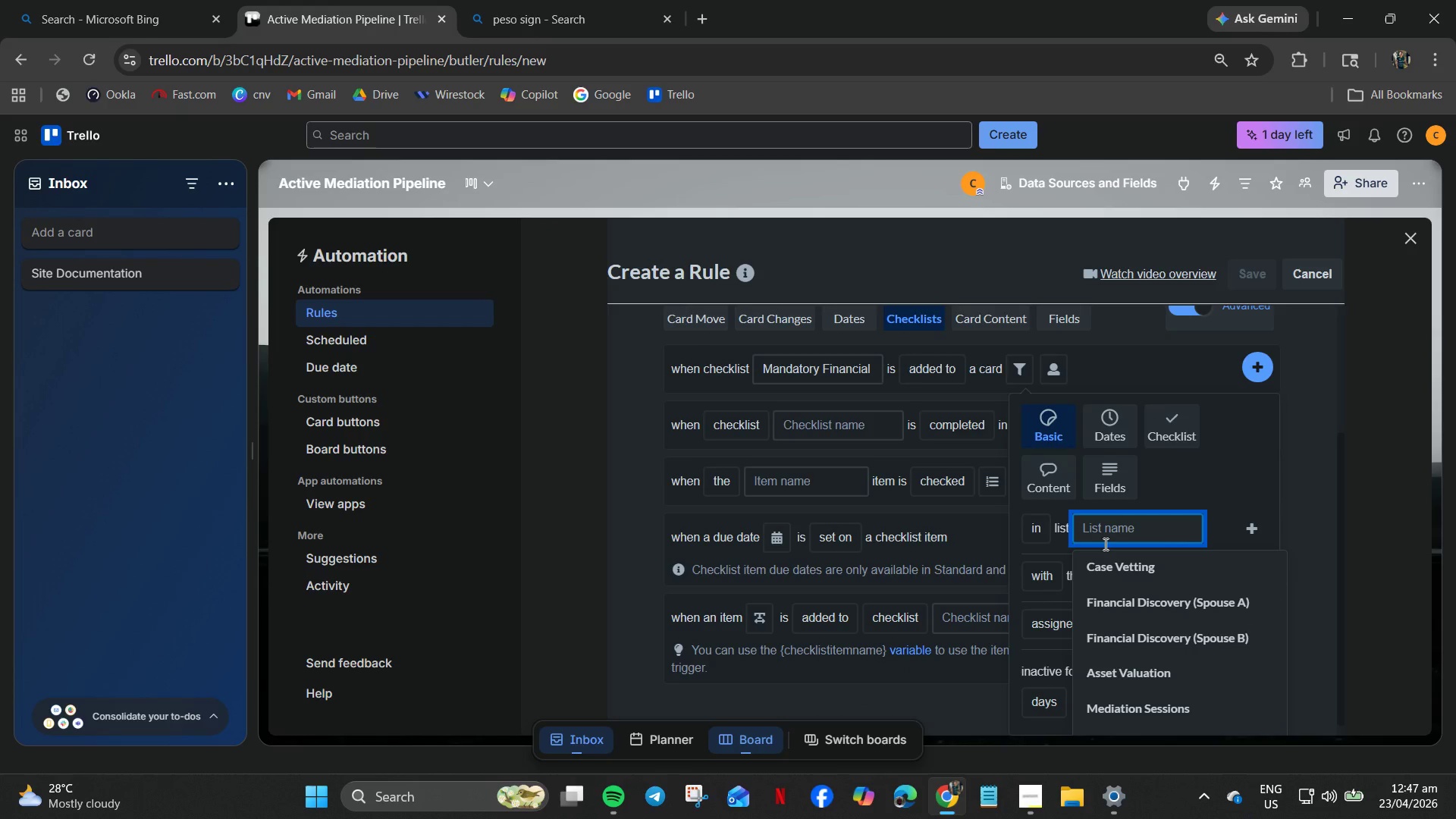 
left_click([864, 682])
 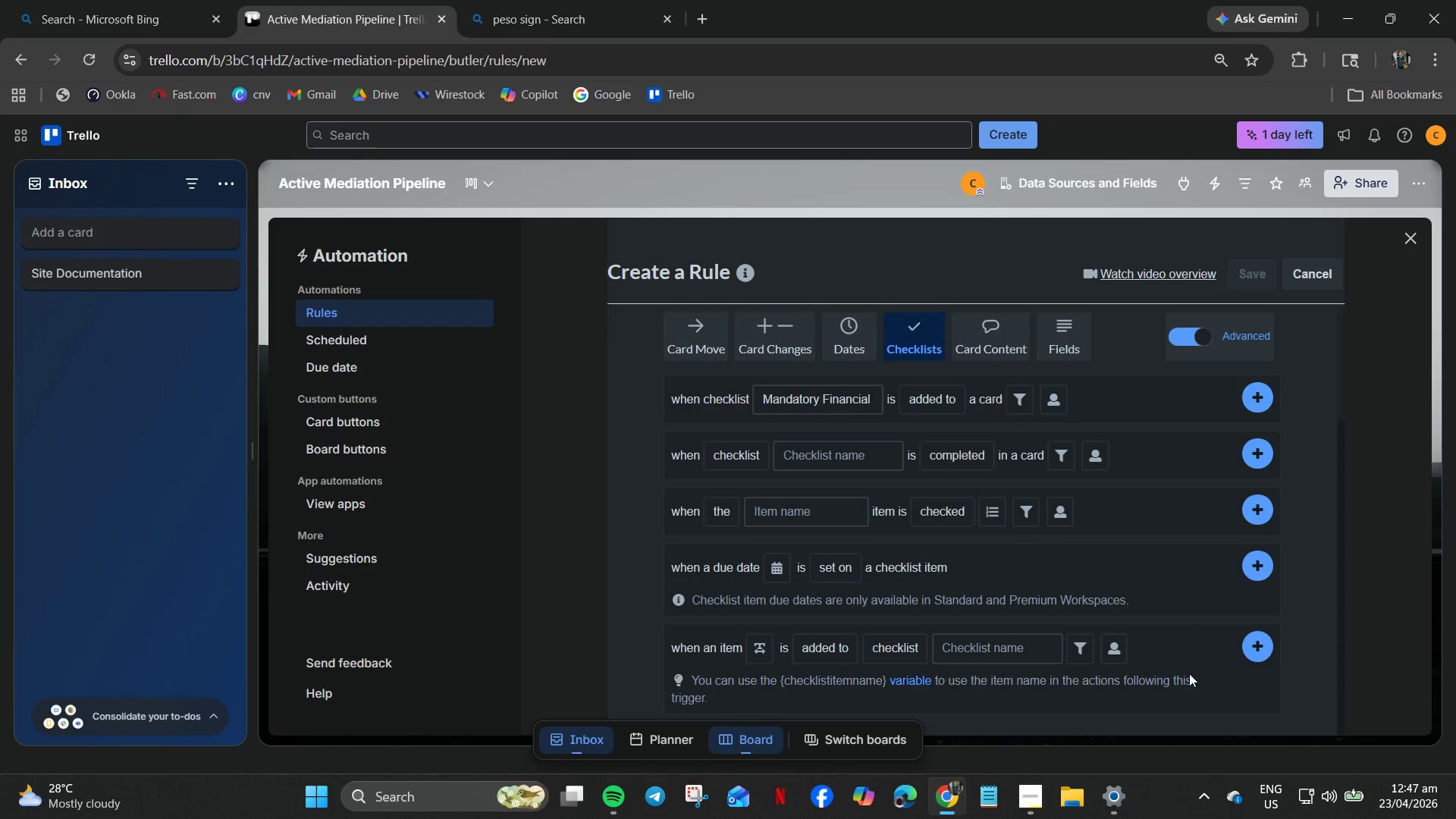 
scroll: coordinate [1189, 679], scroll_direction: down, amount: 2.0
 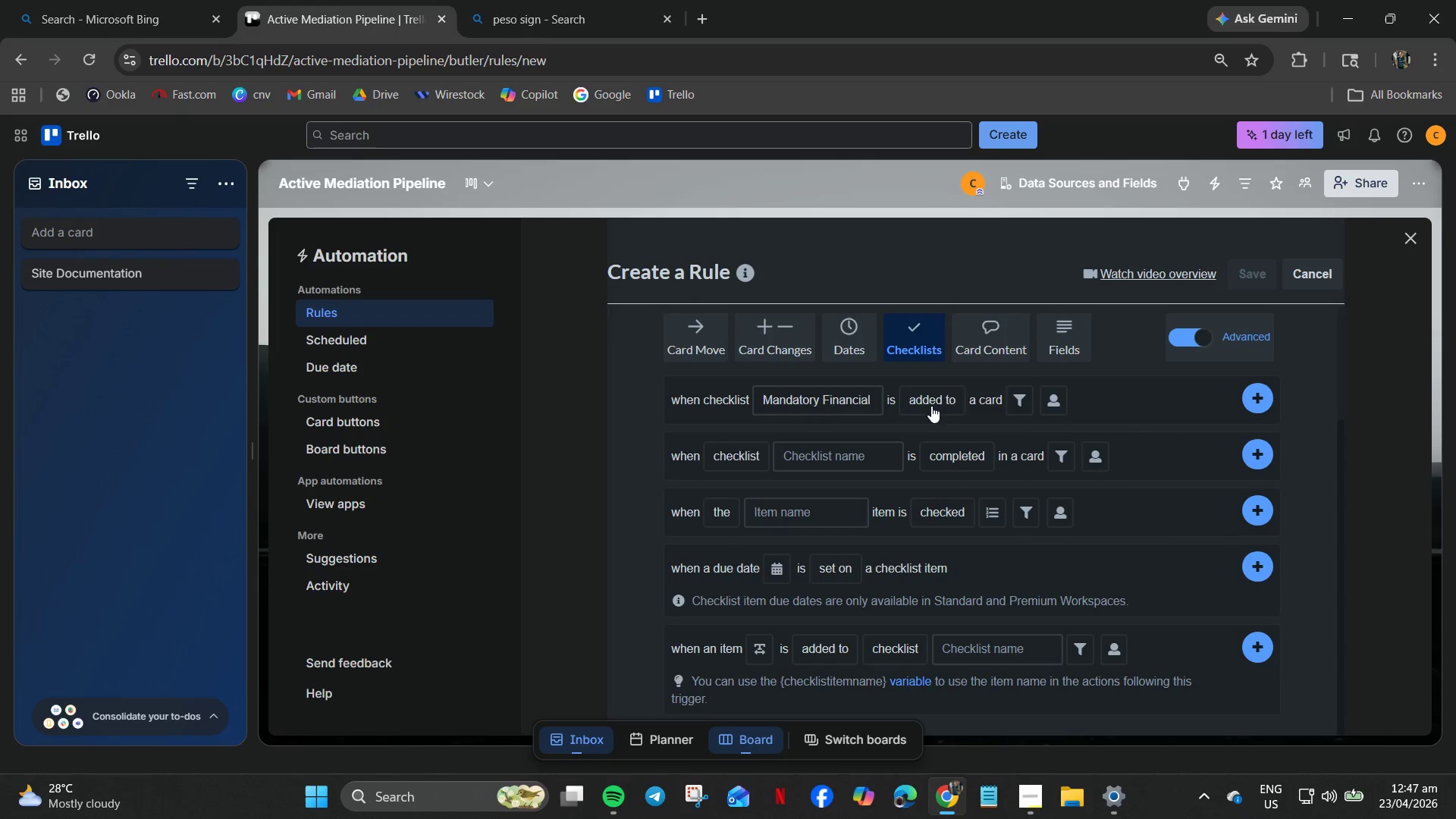 
left_click([921, 332])
 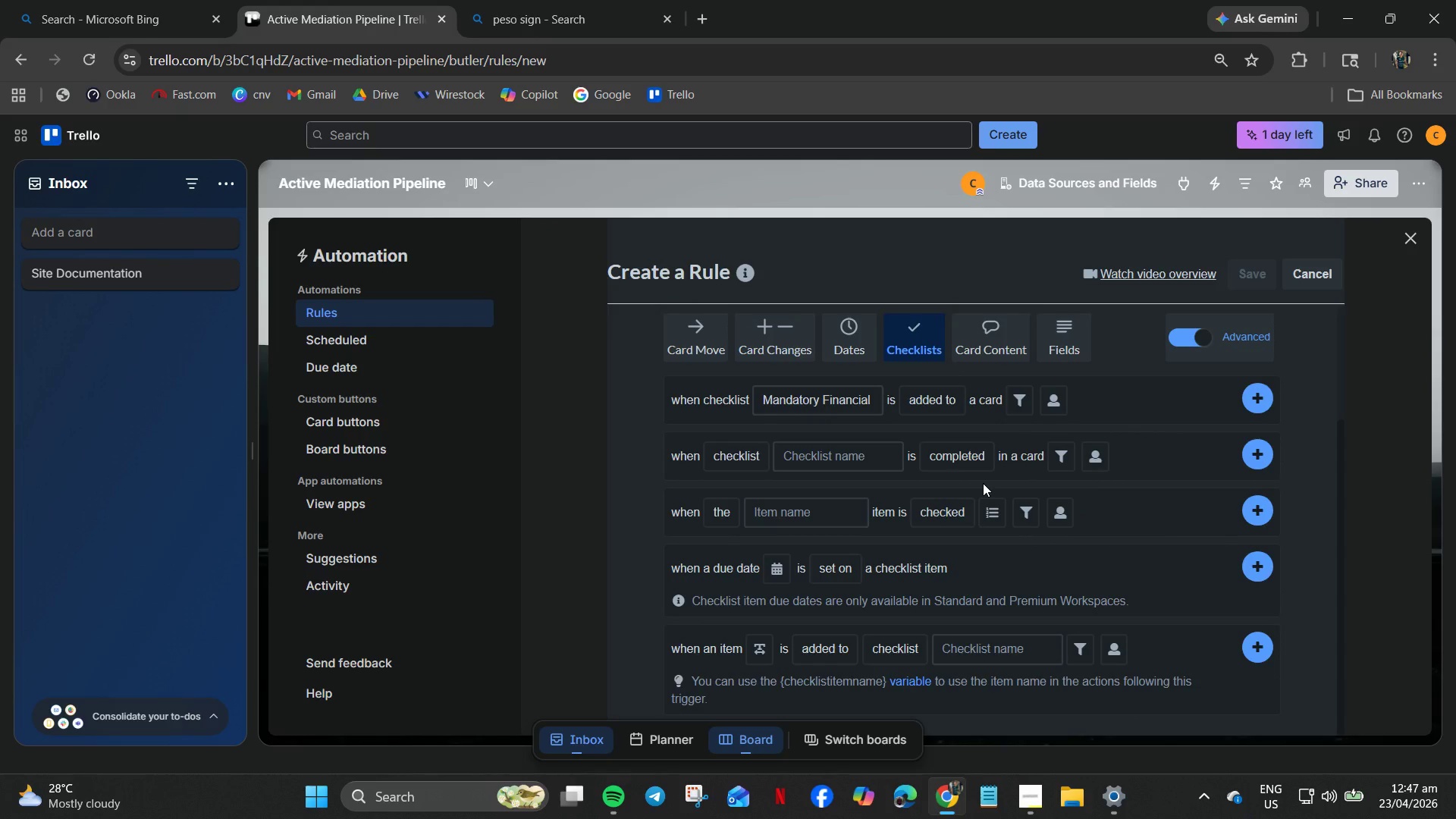 
wait(7.53)
 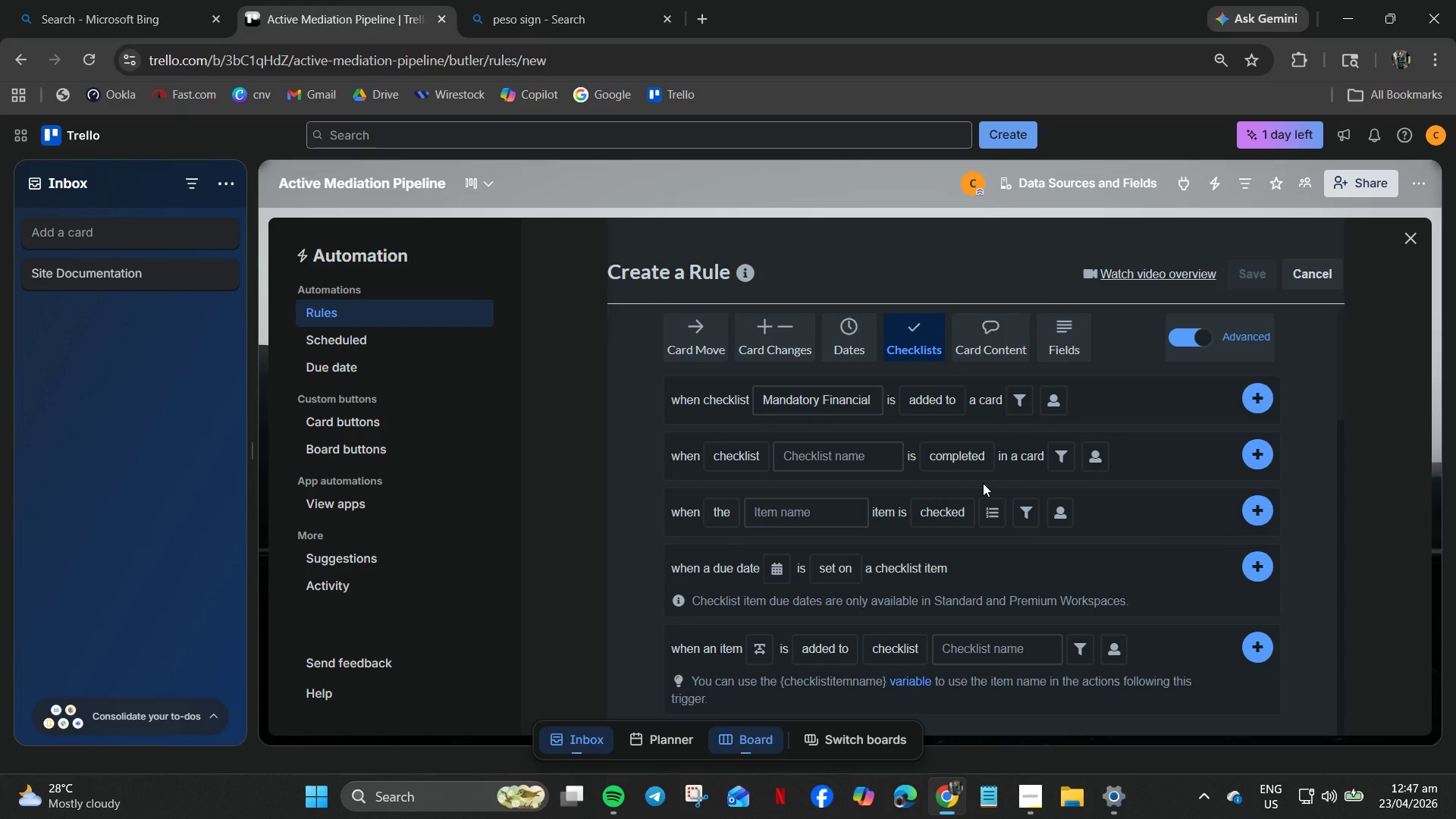 
mouse_move([739, 457])
 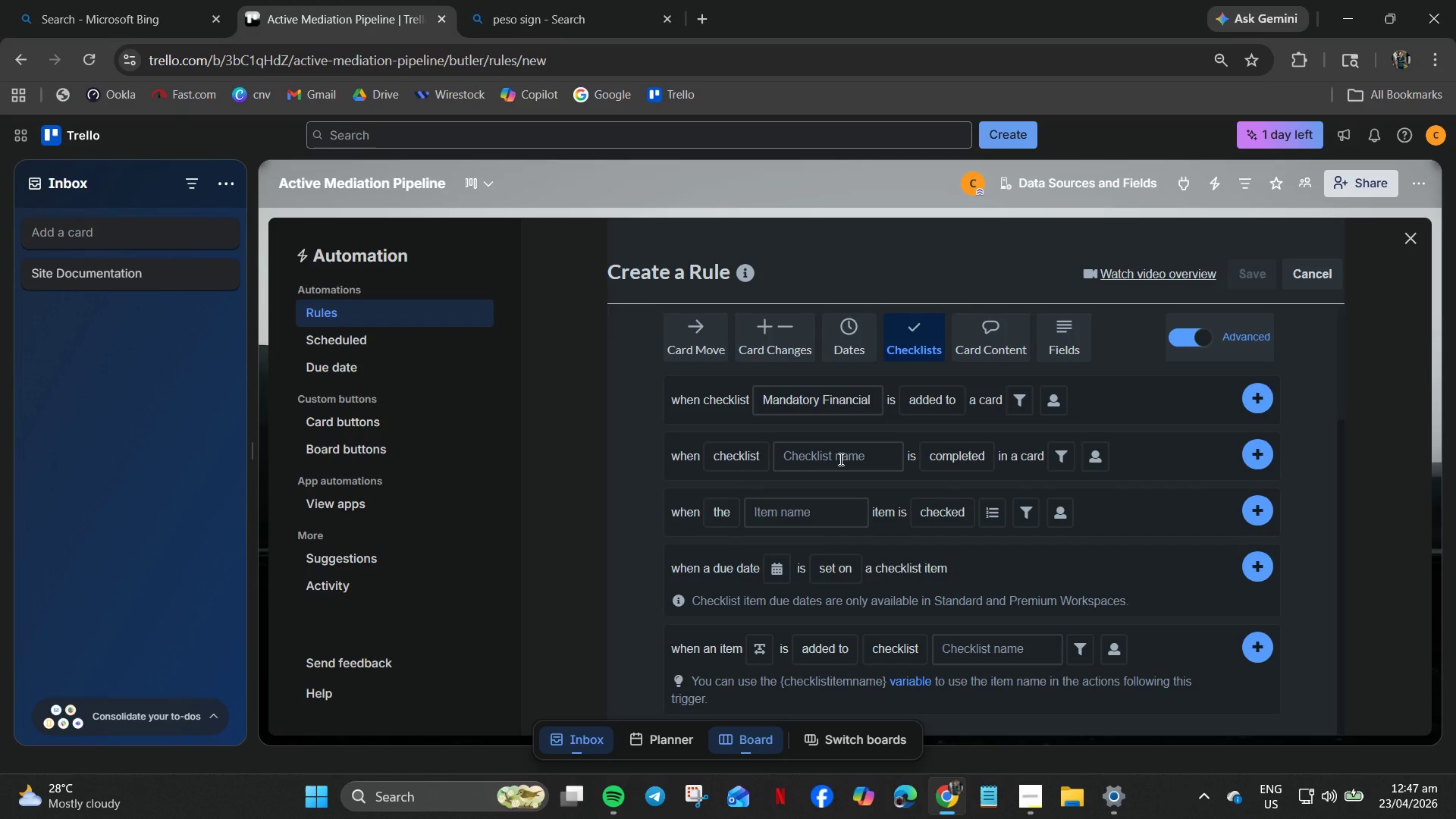 
left_click([839, 459])
 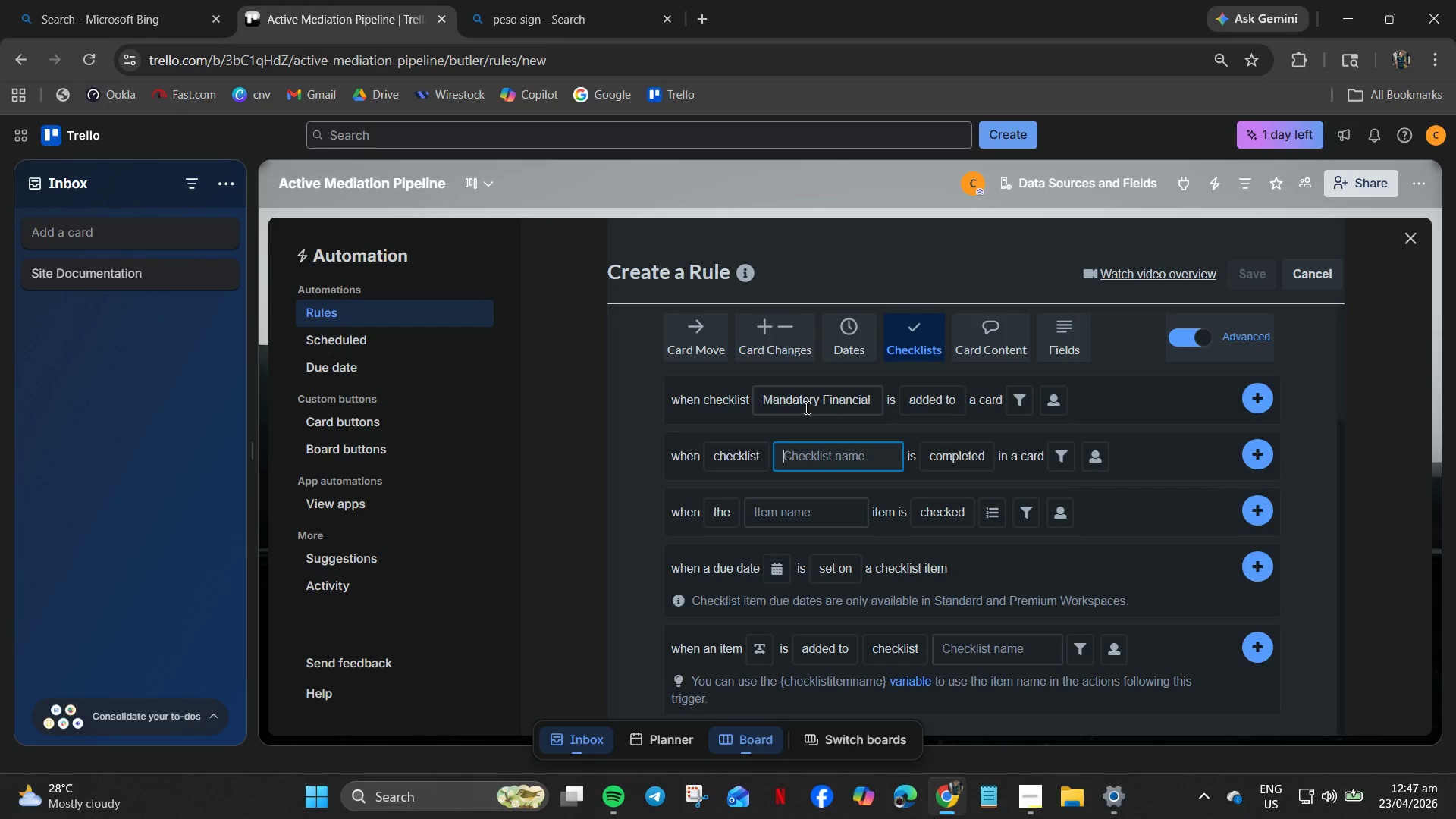 
left_click([804, 404])
 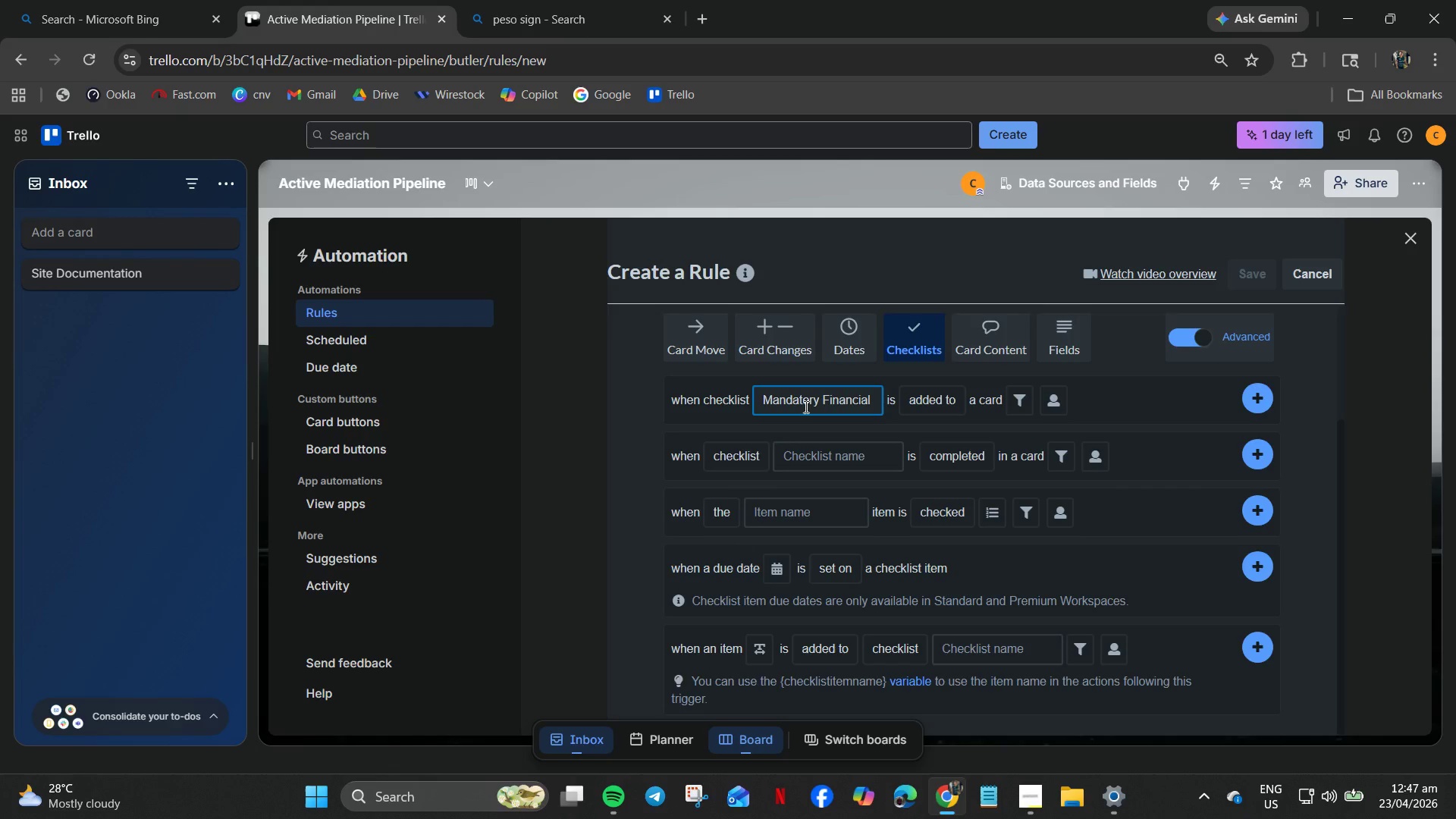 
key(Control+A)
 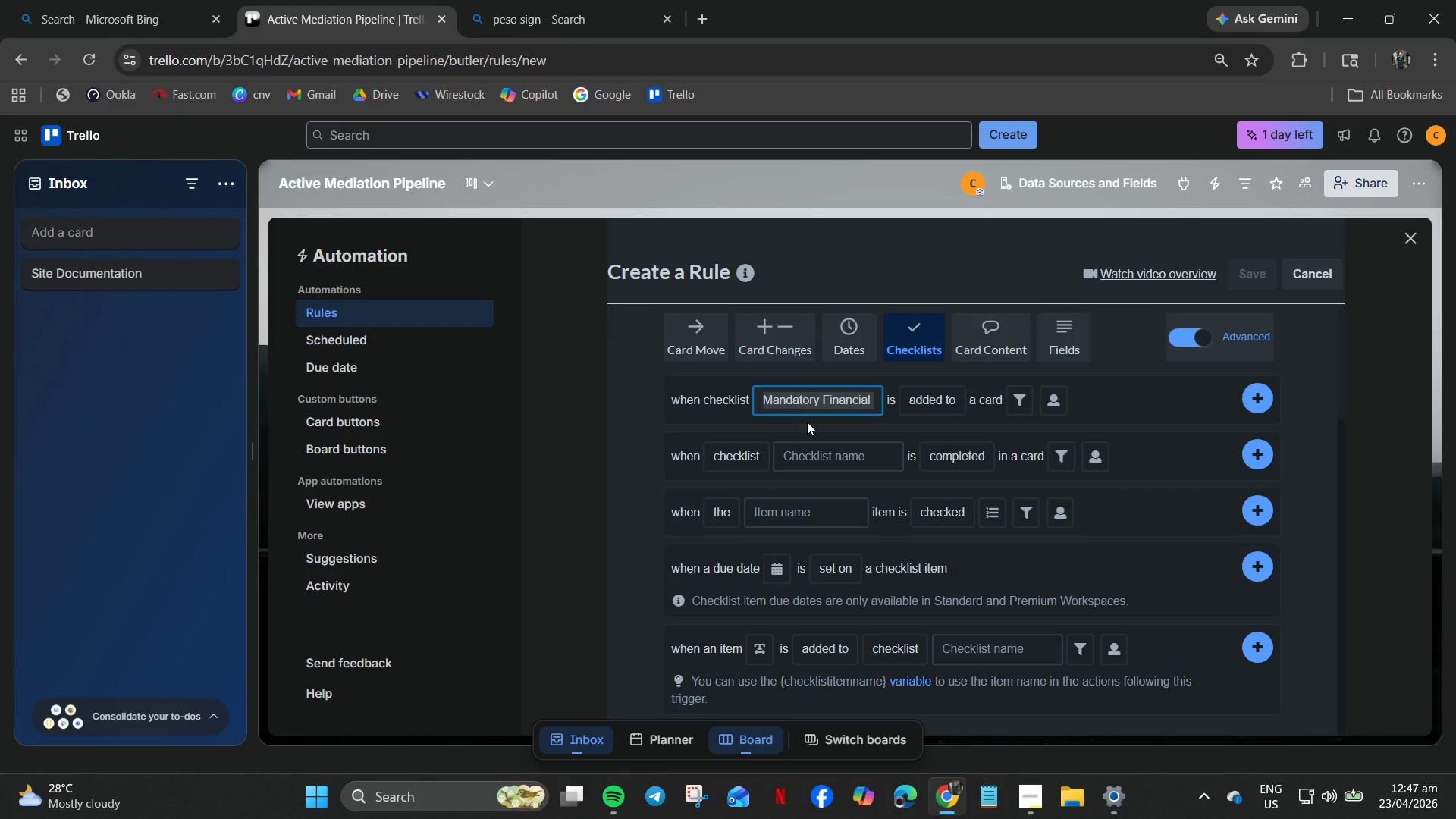 
key(Control+C)
 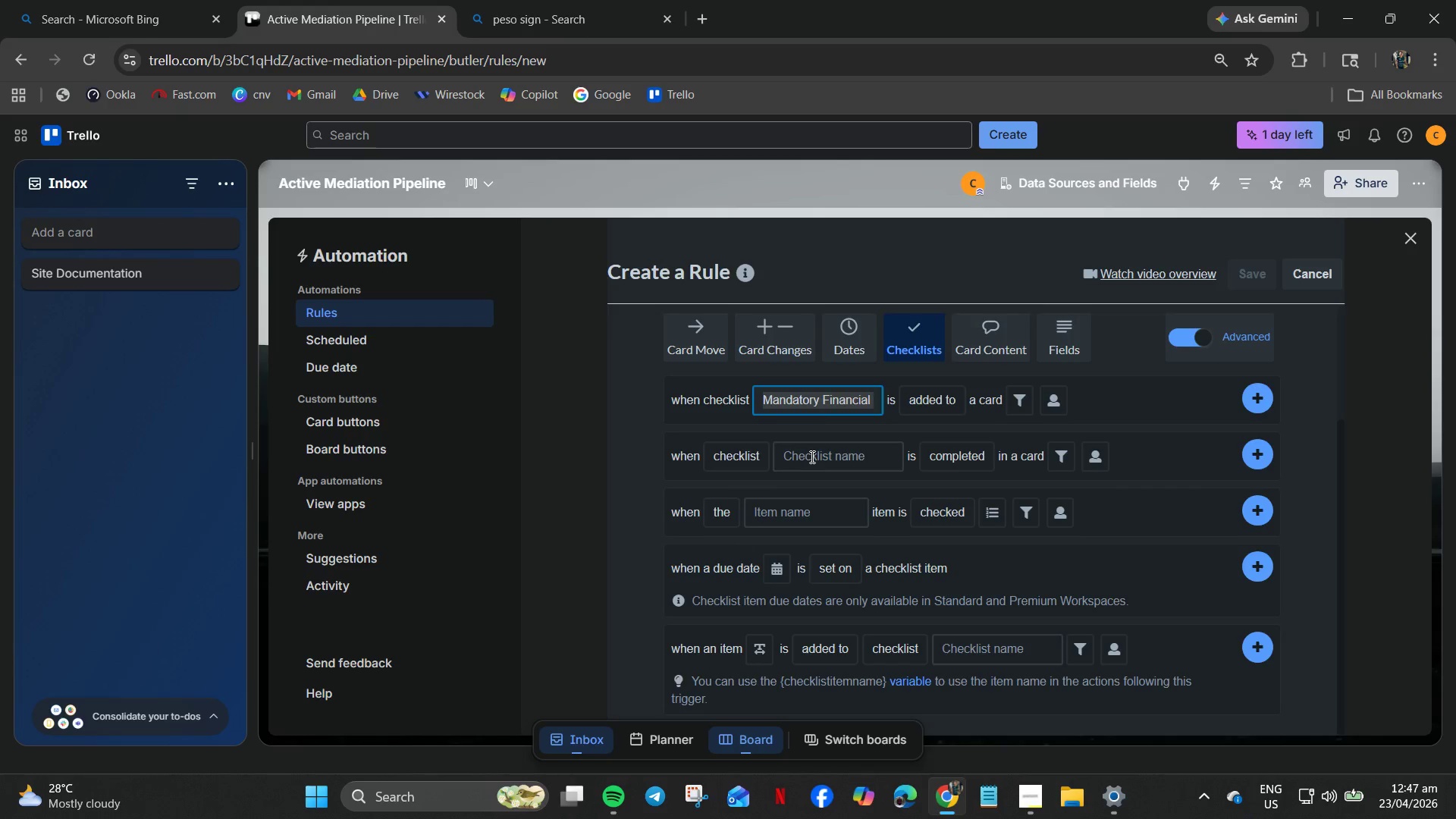 
left_click([811, 457])
 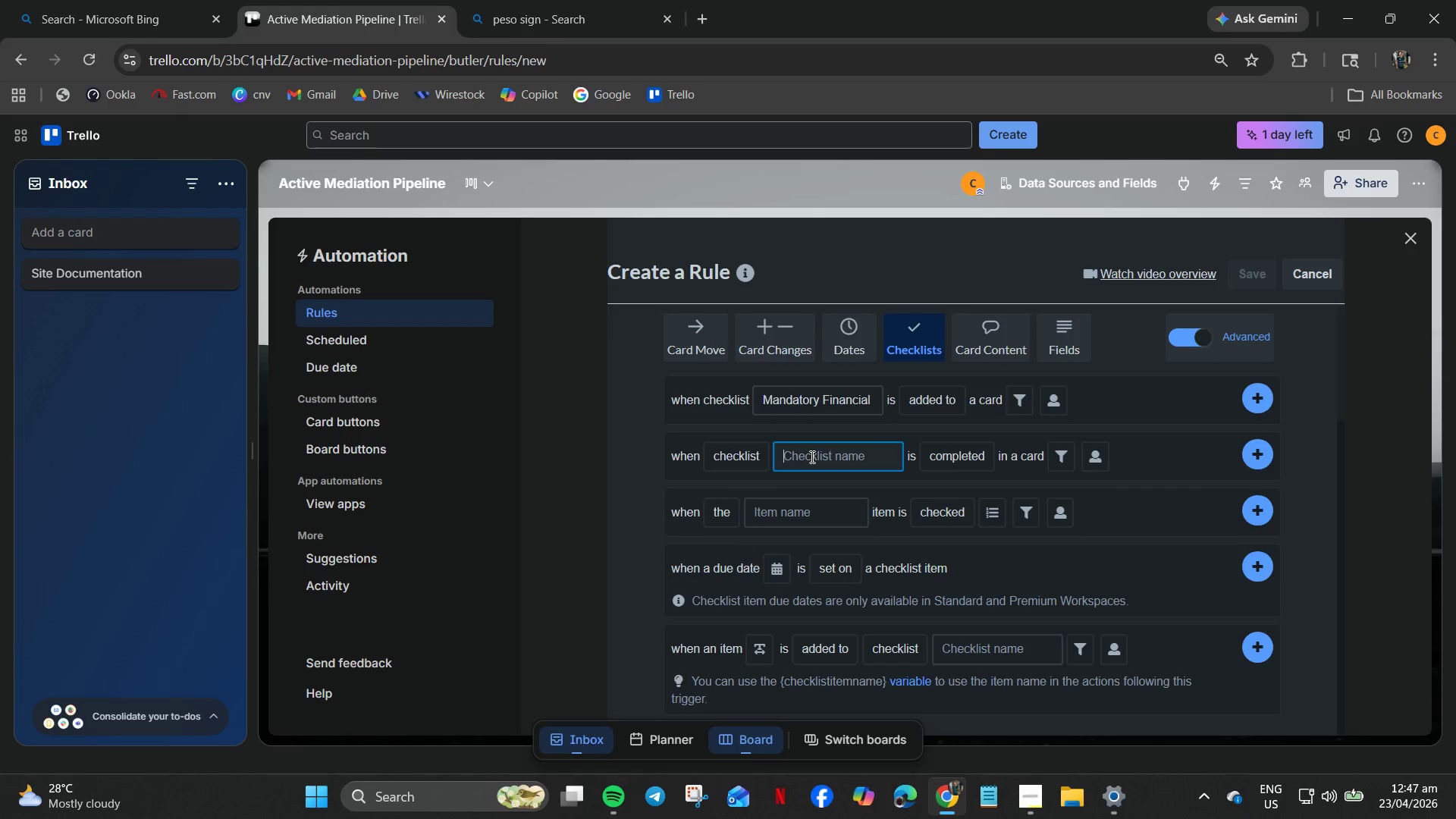 
key(Control+V)
 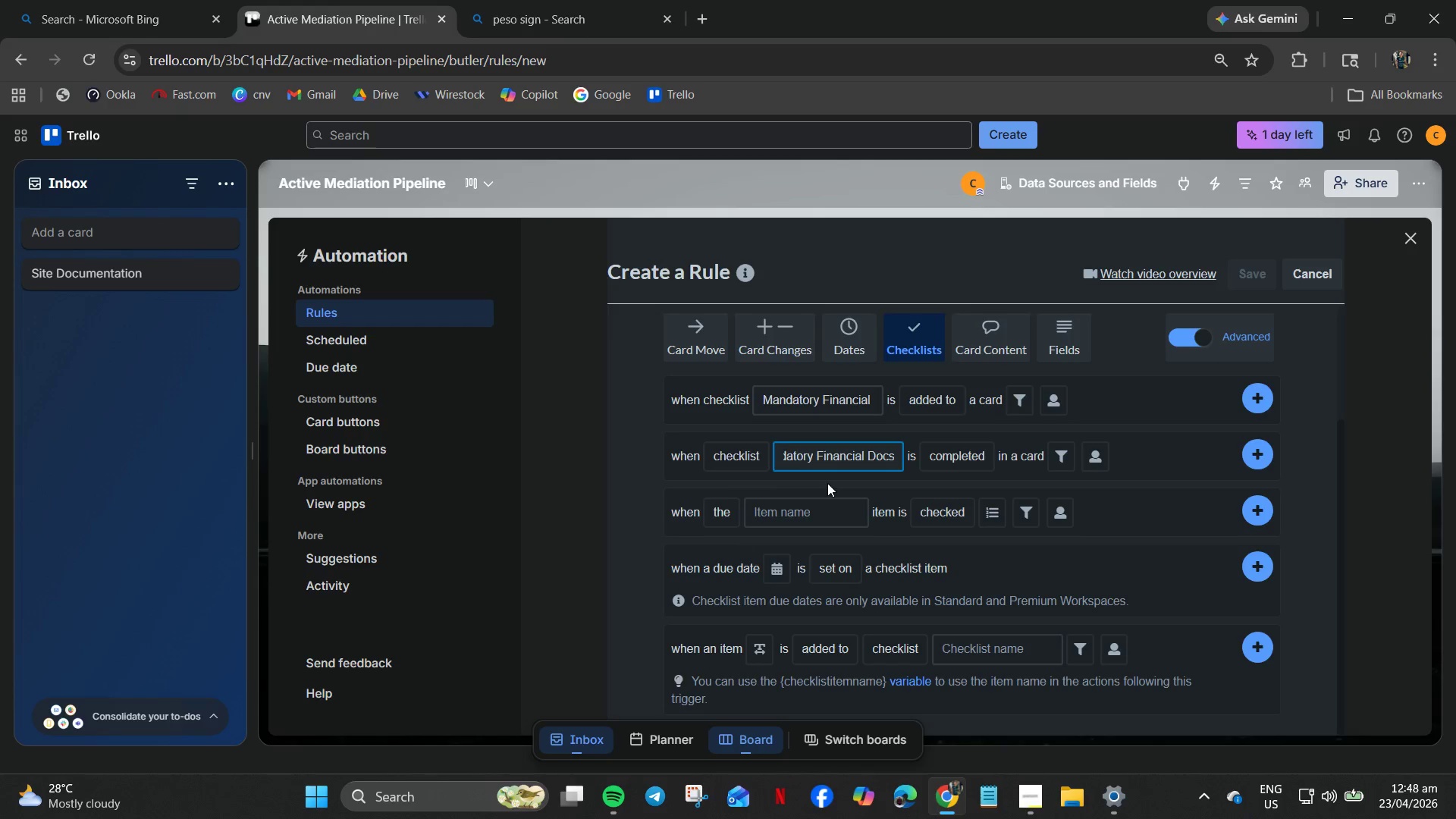 
wait(6.94)
 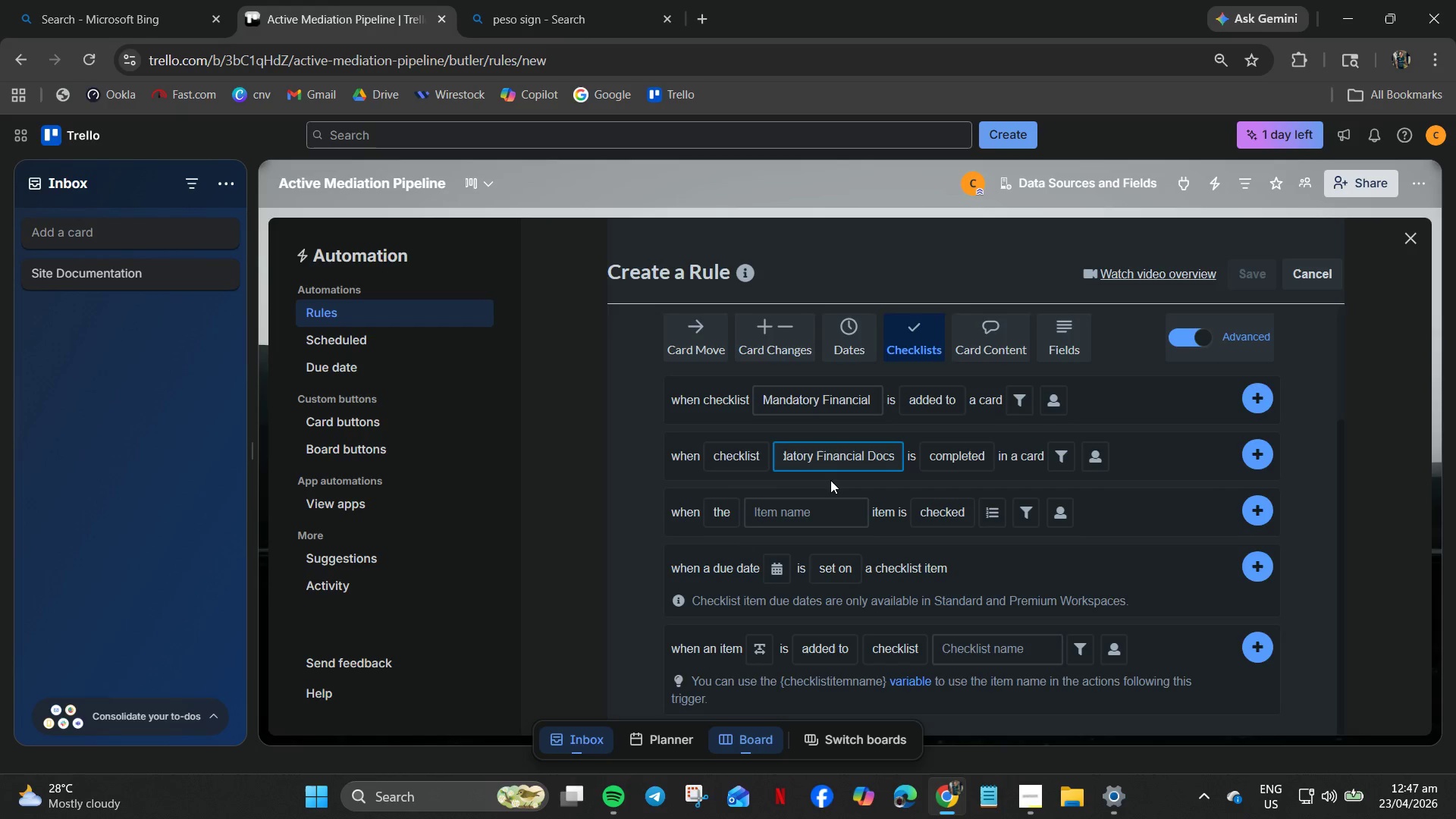 
left_click([1263, 450])
 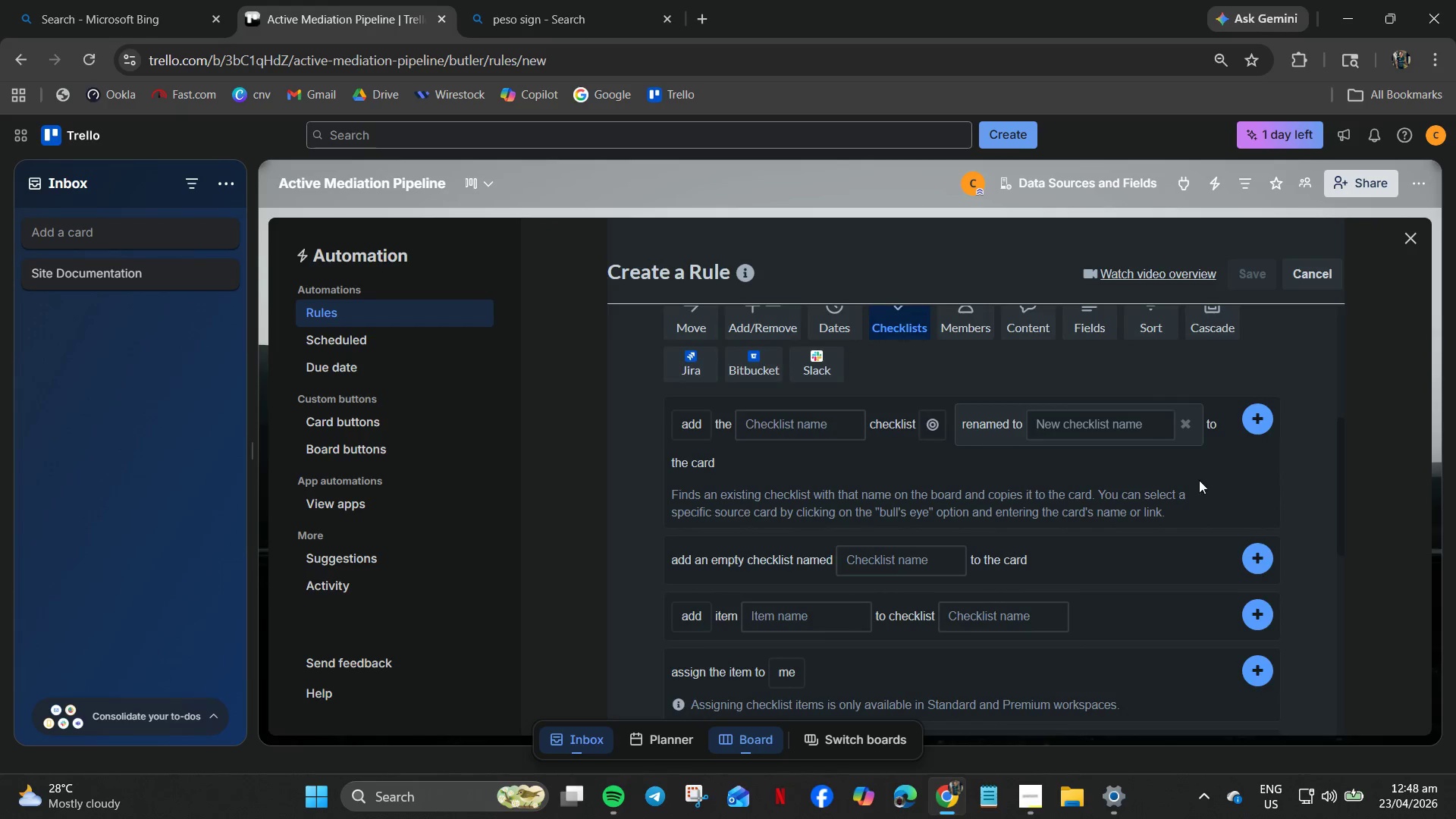 
scroll: coordinate [868, 591], scroll_direction: up, amount: 3.0
 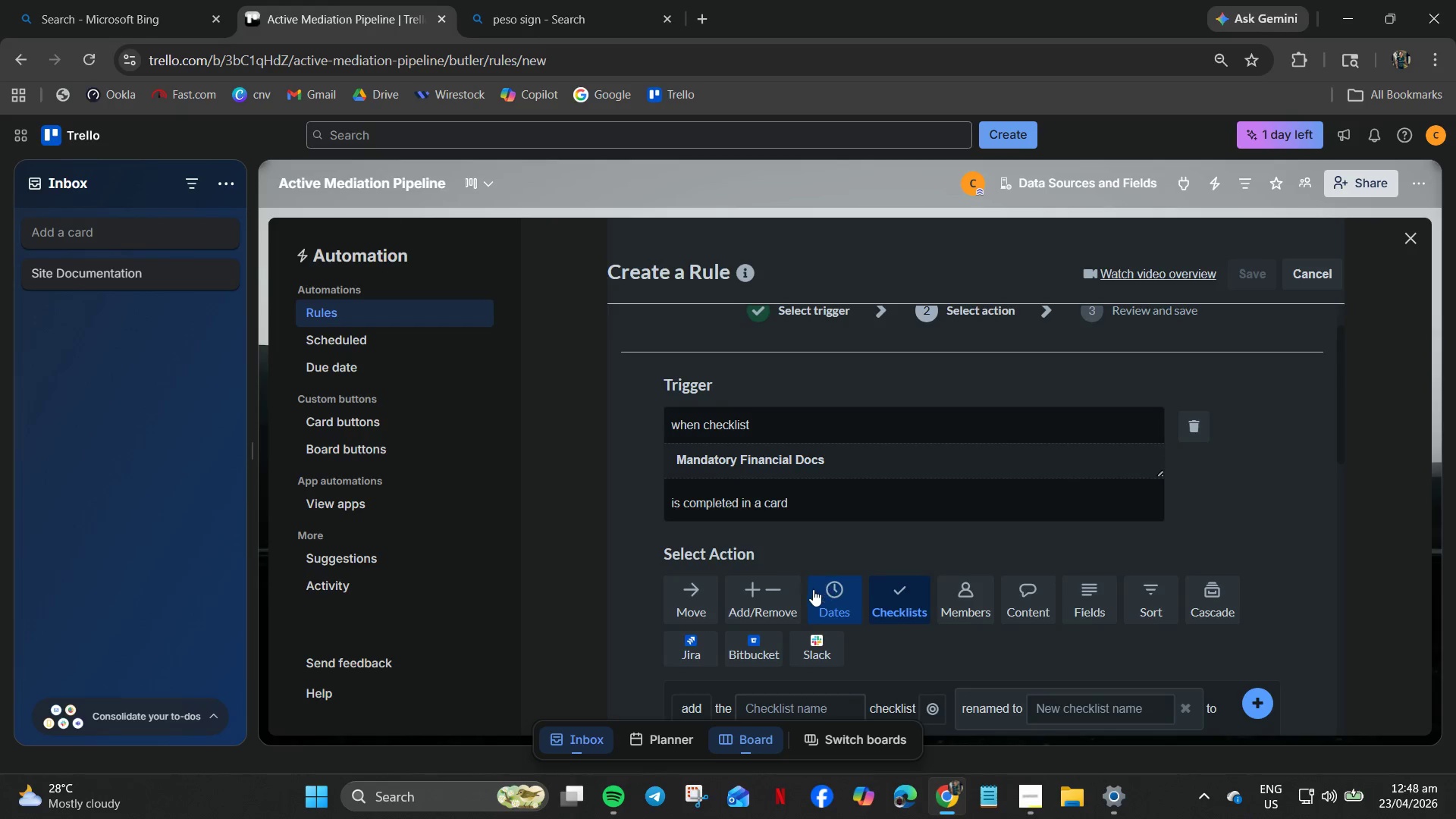 
wait(5.16)
 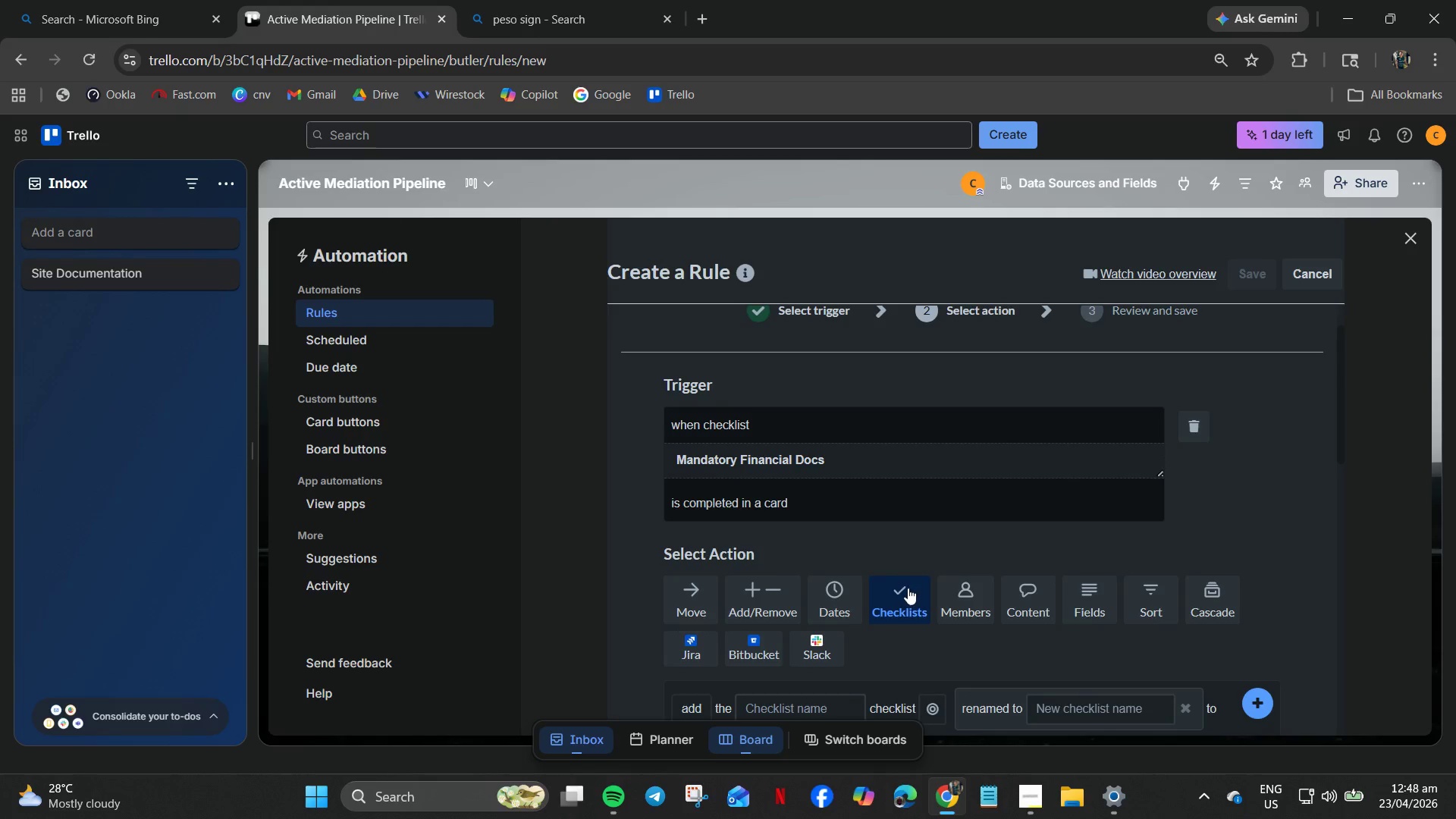 
scroll: coordinate [952, 509], scroll_direction: down, amount: 3.0
 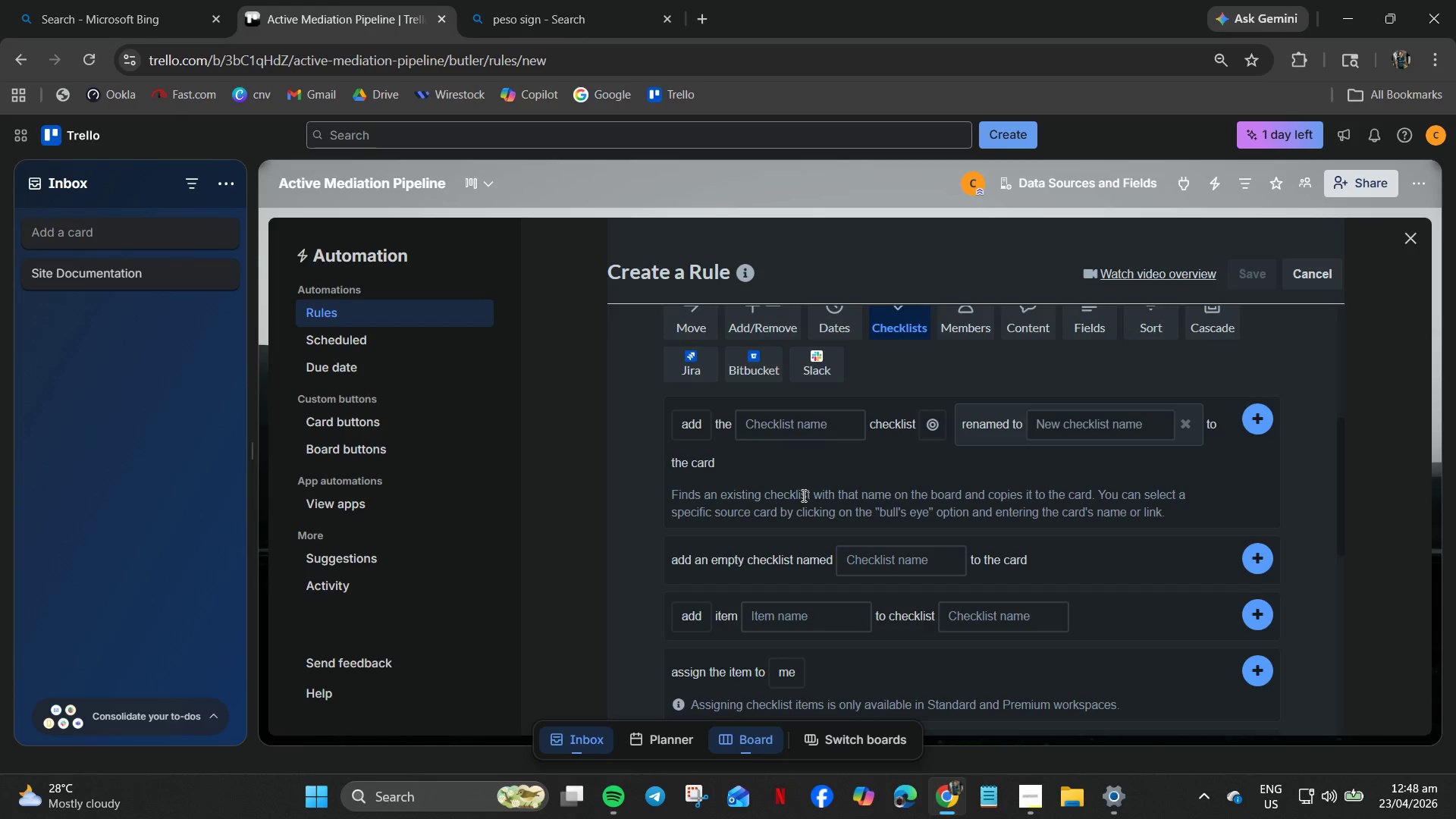 
wait(7.05)
 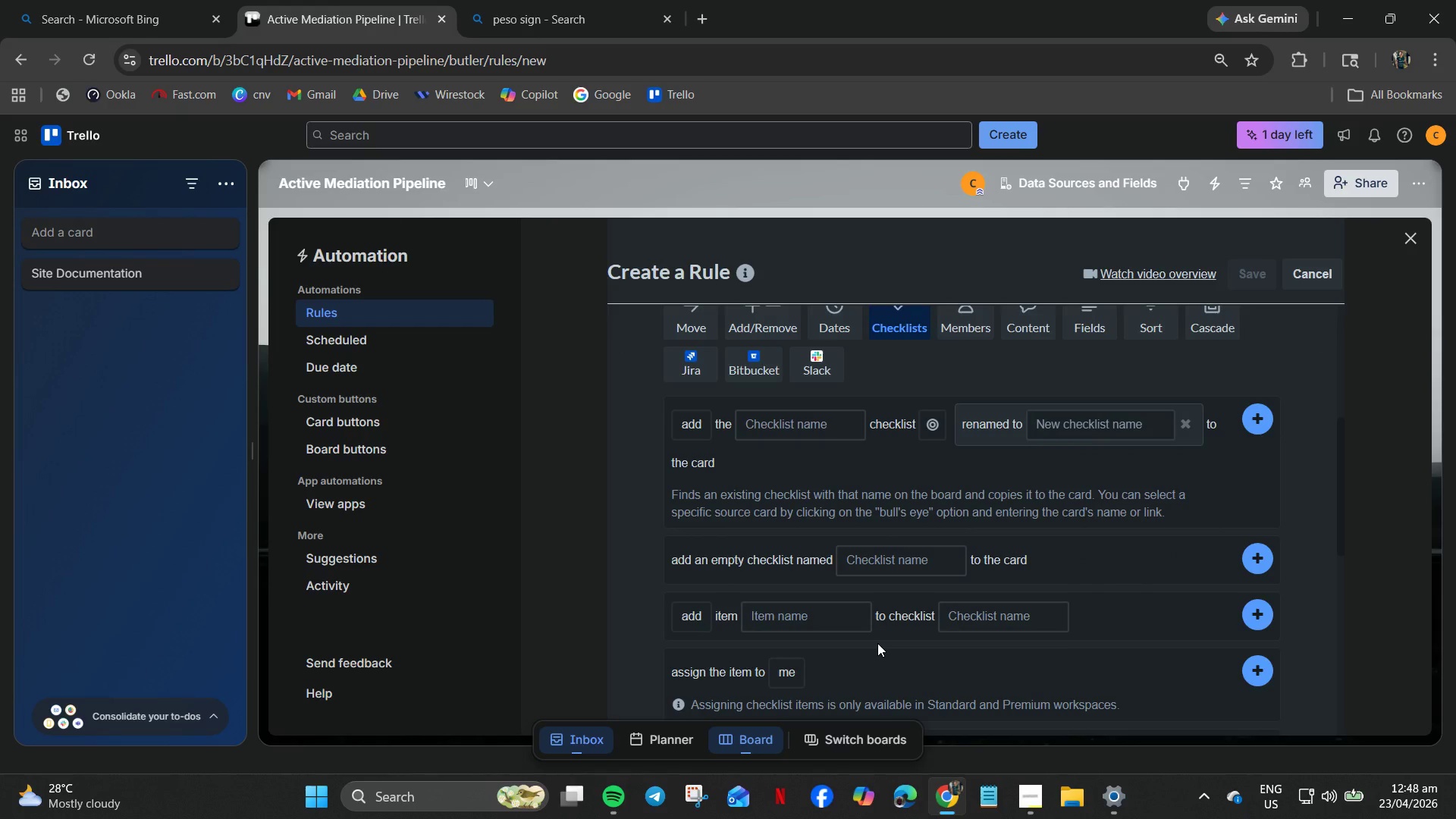 
left_click([770, 320])
 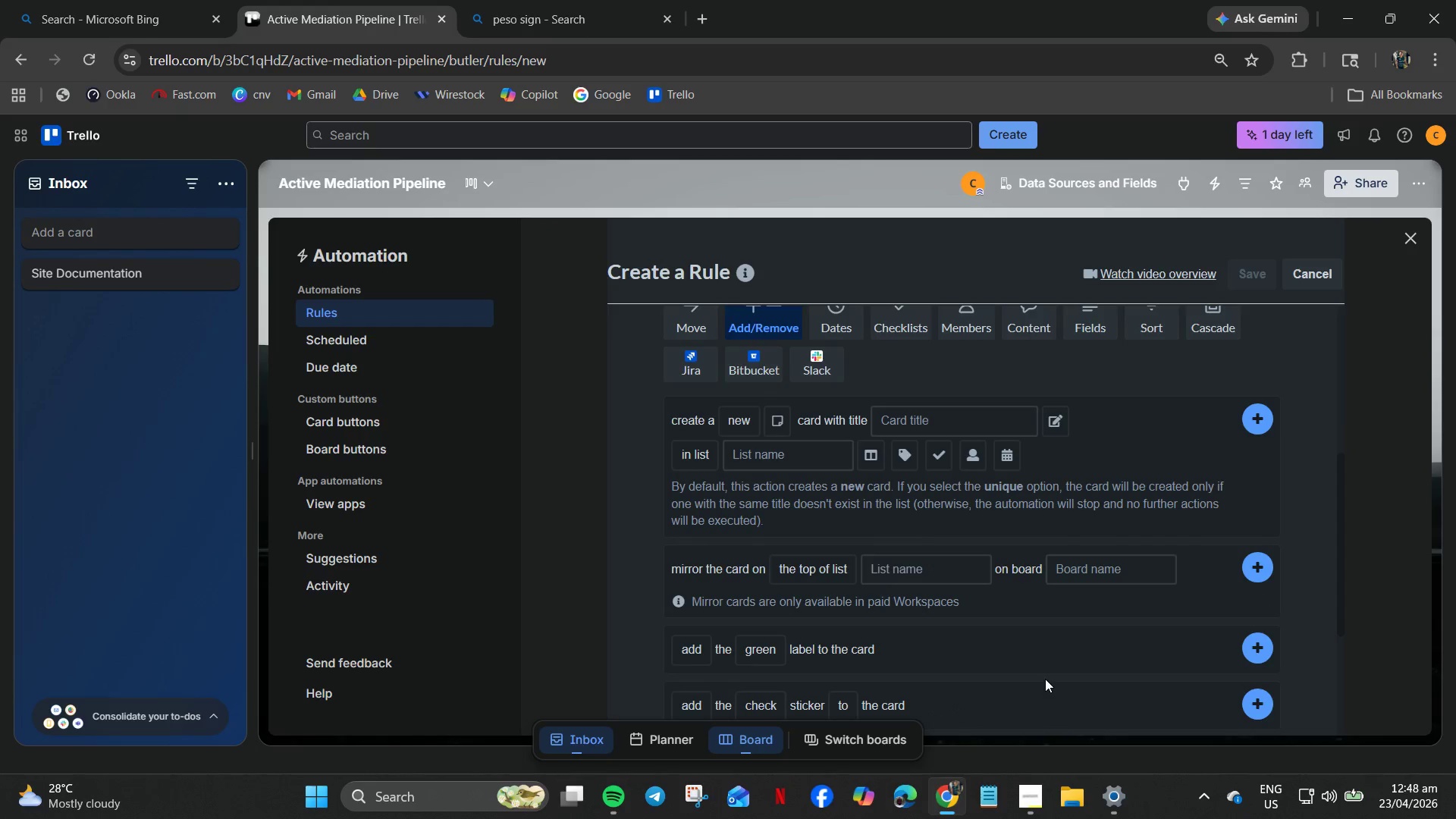 
scroll: coordinate [843, 617], scroll_direction: down, amount: 3.0
 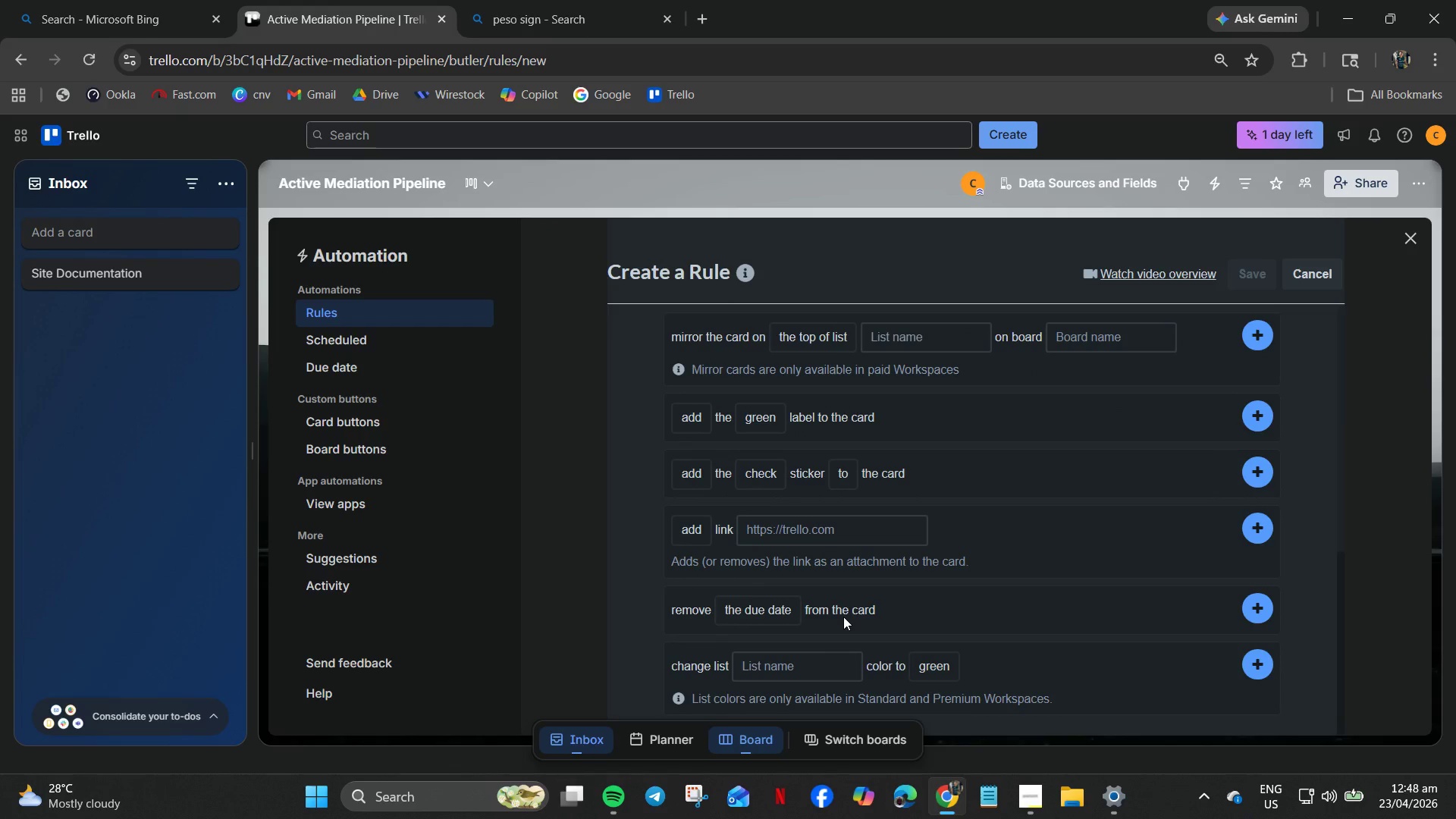 
scroll: coordinate [980, 601], scroll_direction: up, amount: 1.0
 